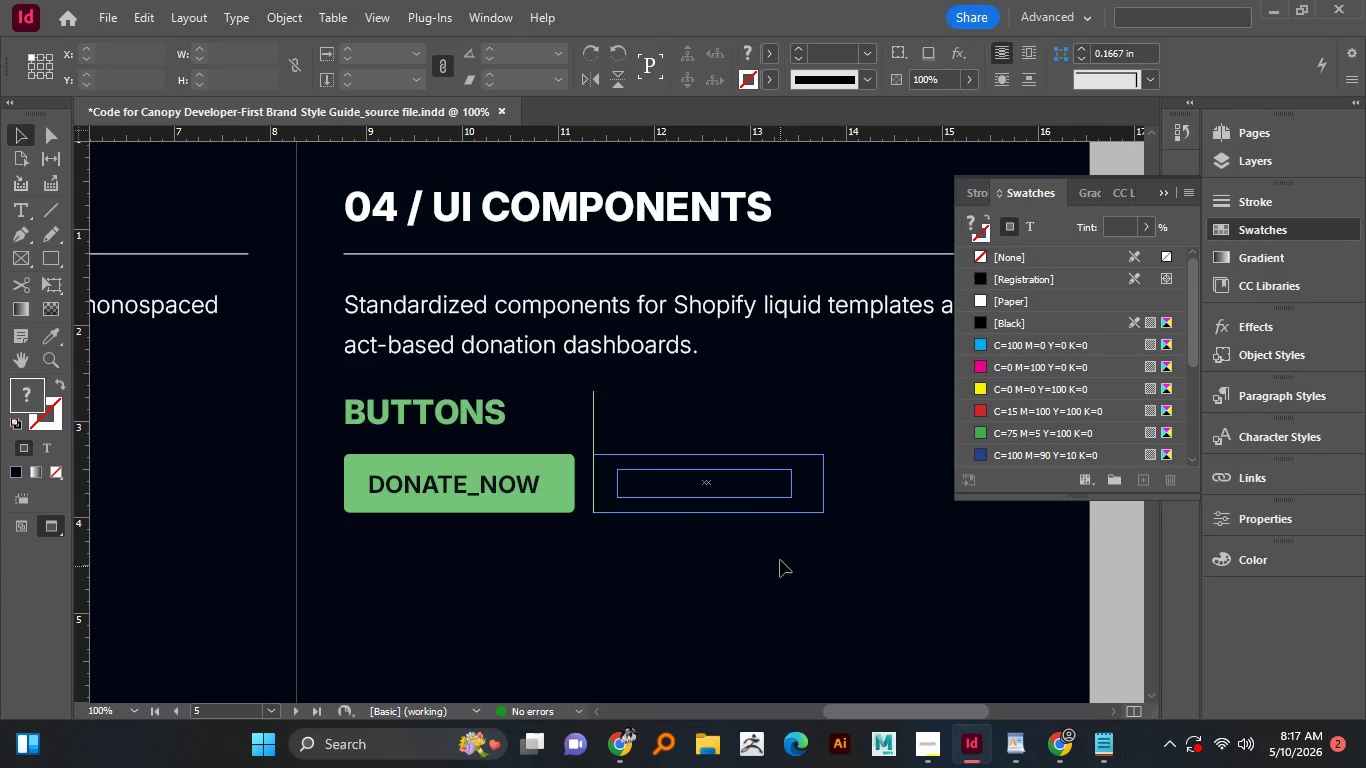 
hold_key(key=ShiftLeft, duration=24.33)
left_click([780, 566])
 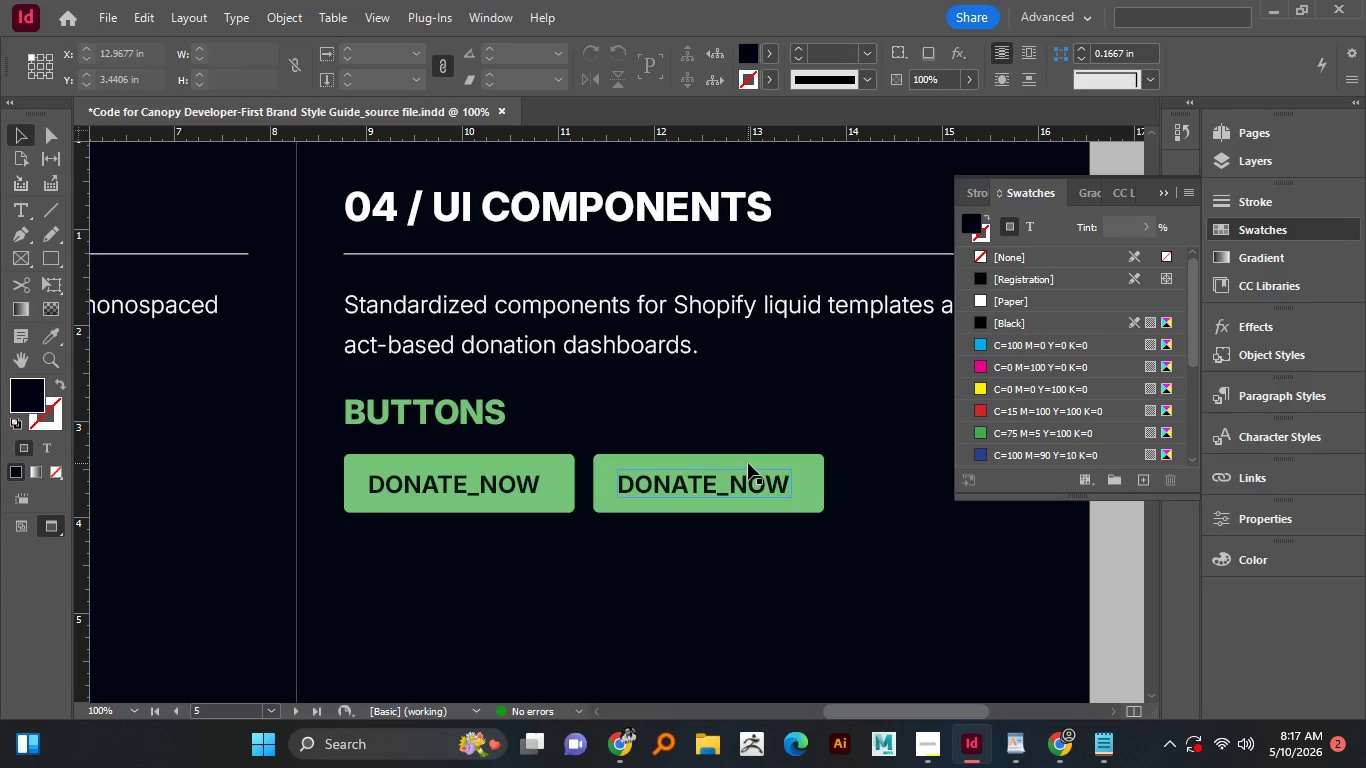 
left_click([748, 480])
 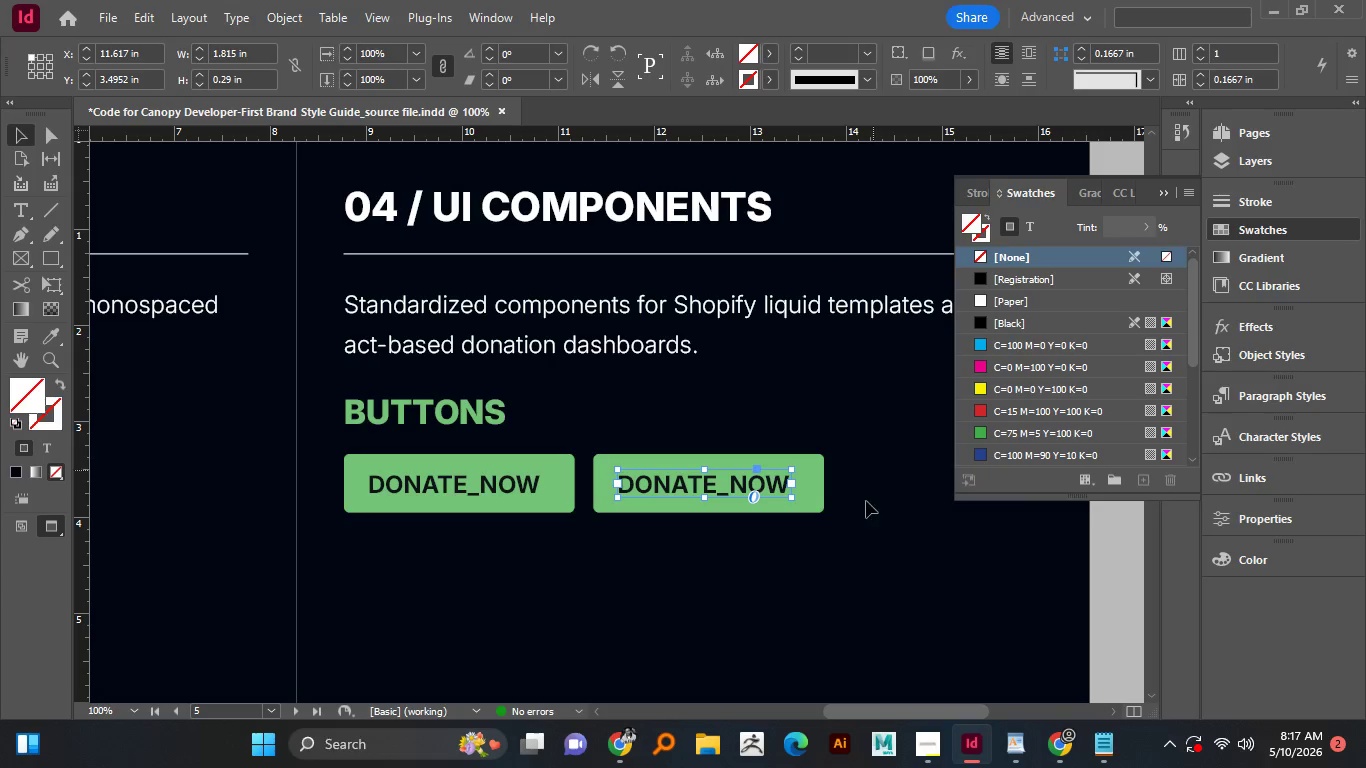 
double_click([781, 487])
 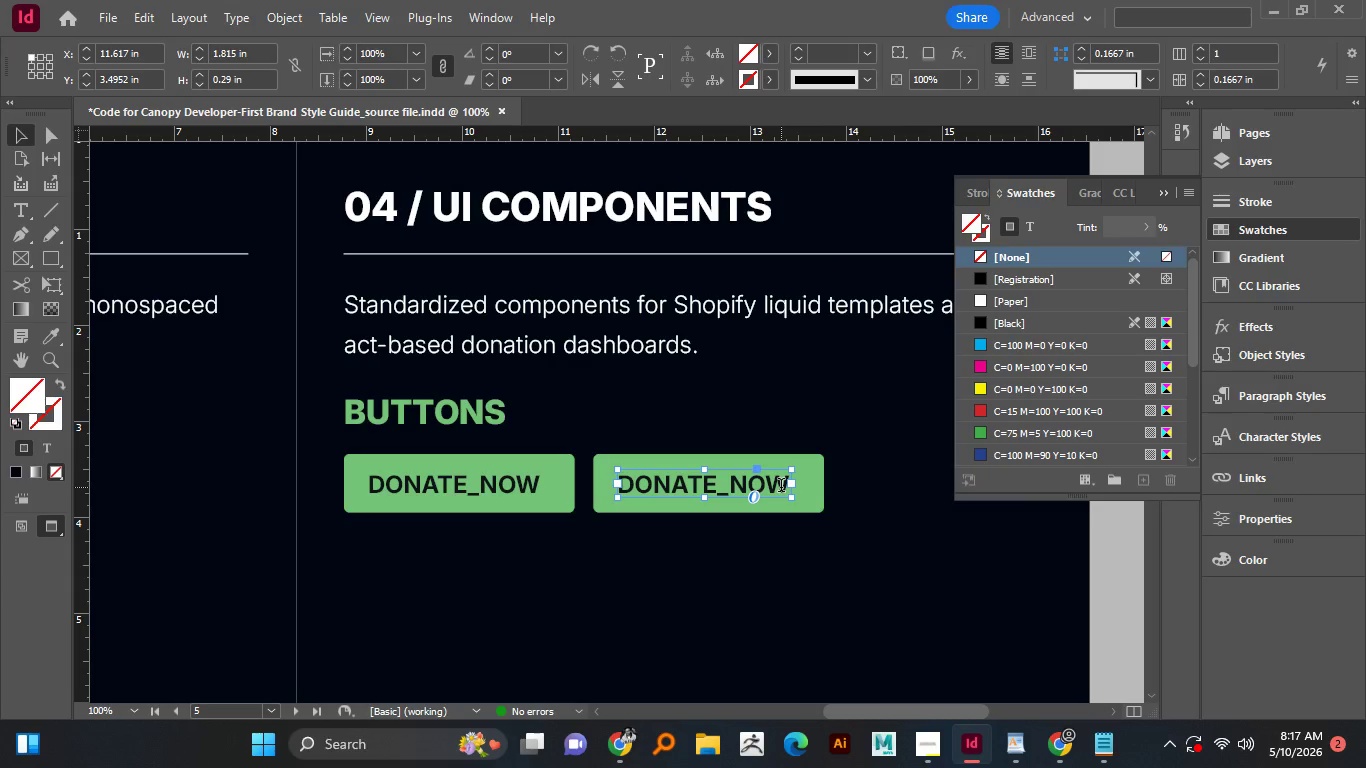 
triple_click([781, 487])
 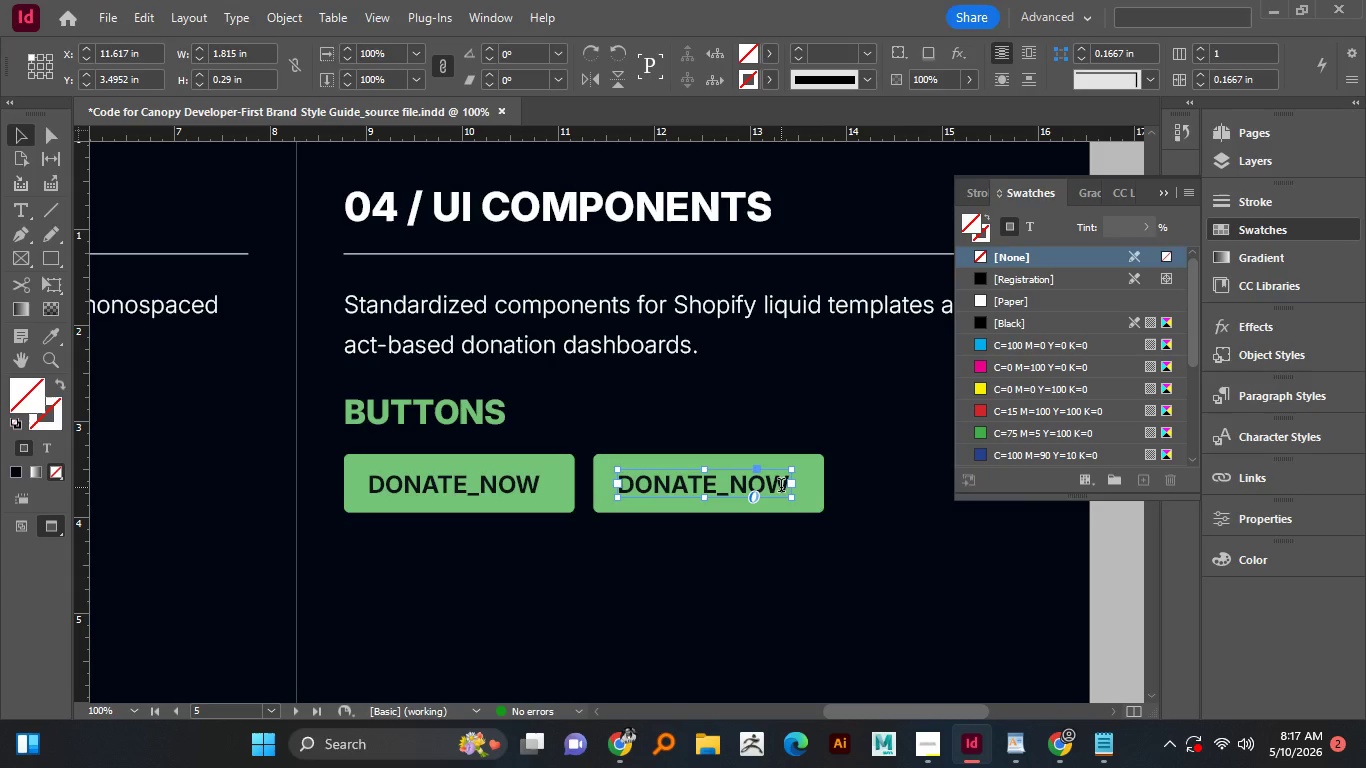 
key(Control+A)
 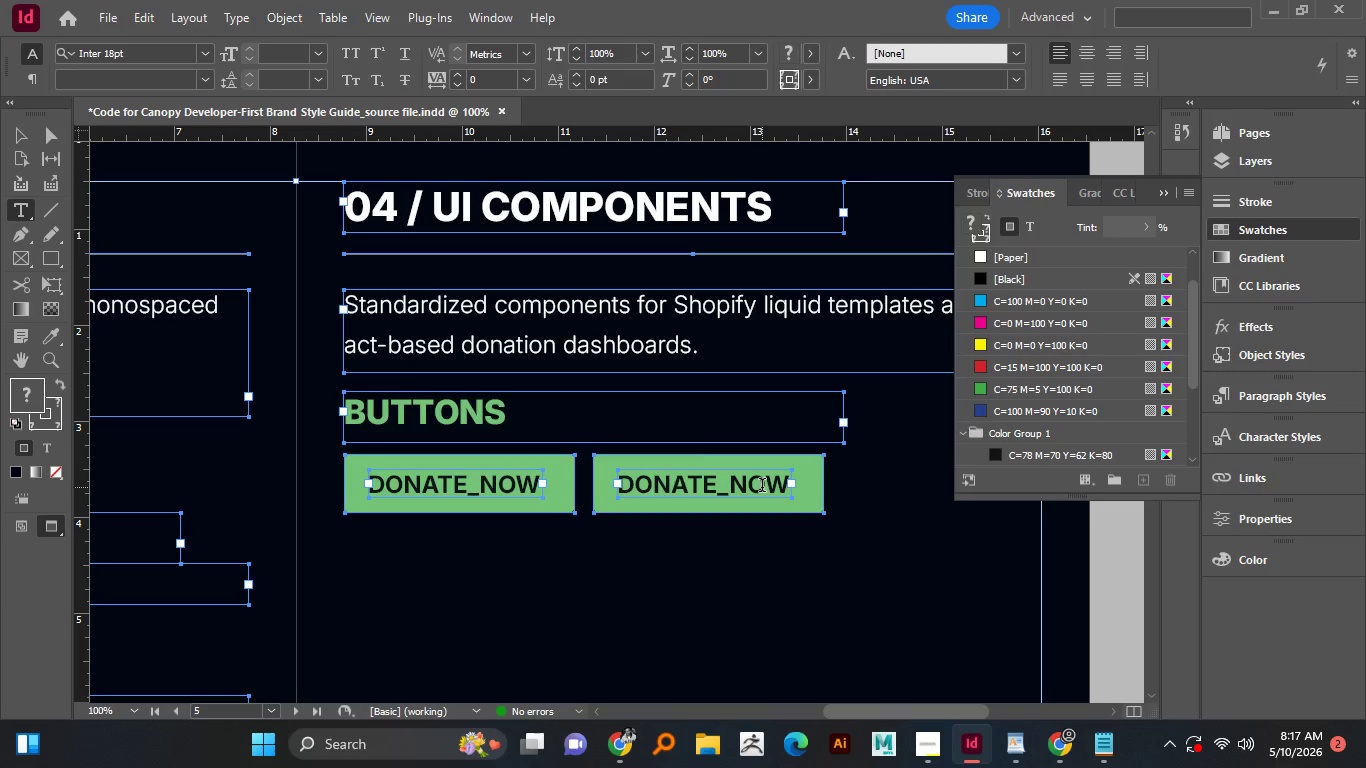 
double_click([762, 487])
 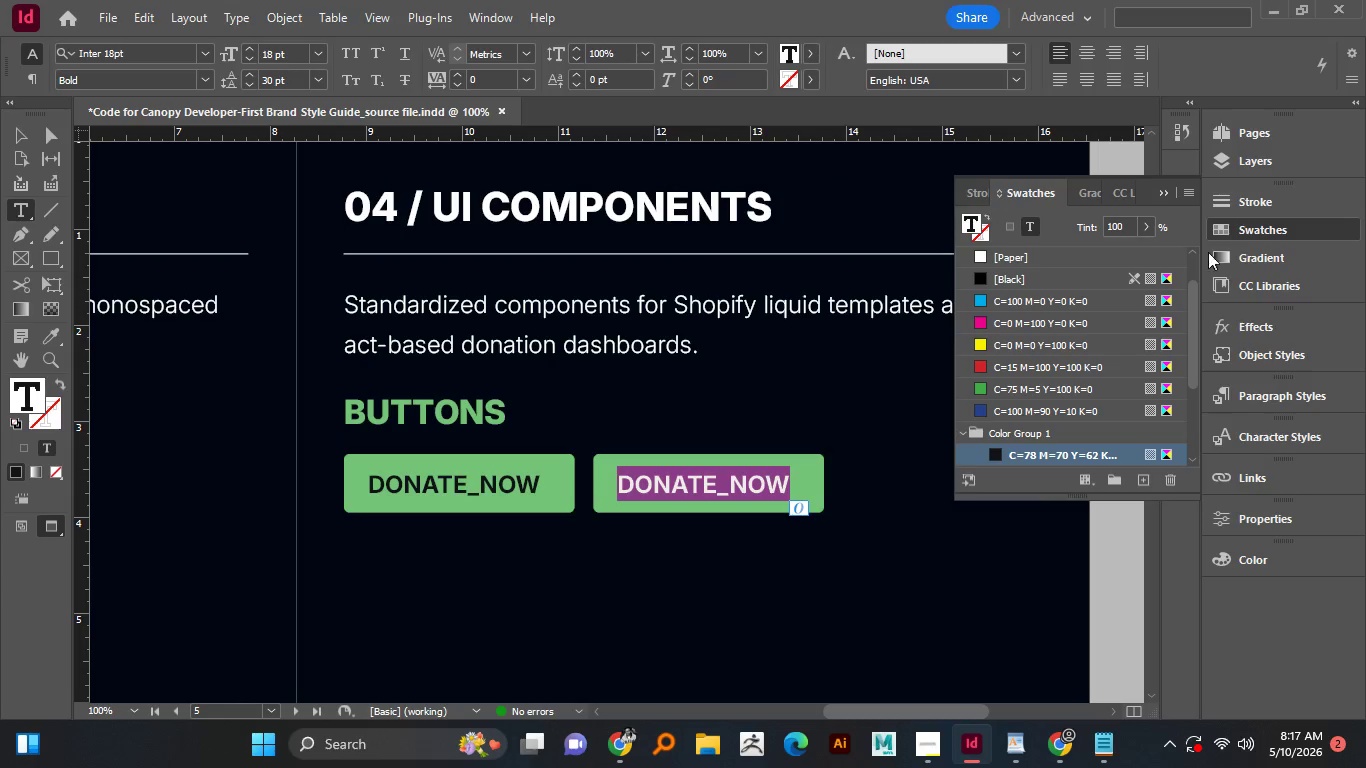 
scroll: coordinate [1001, 466], scroll_direction: down, amount: 3.0
 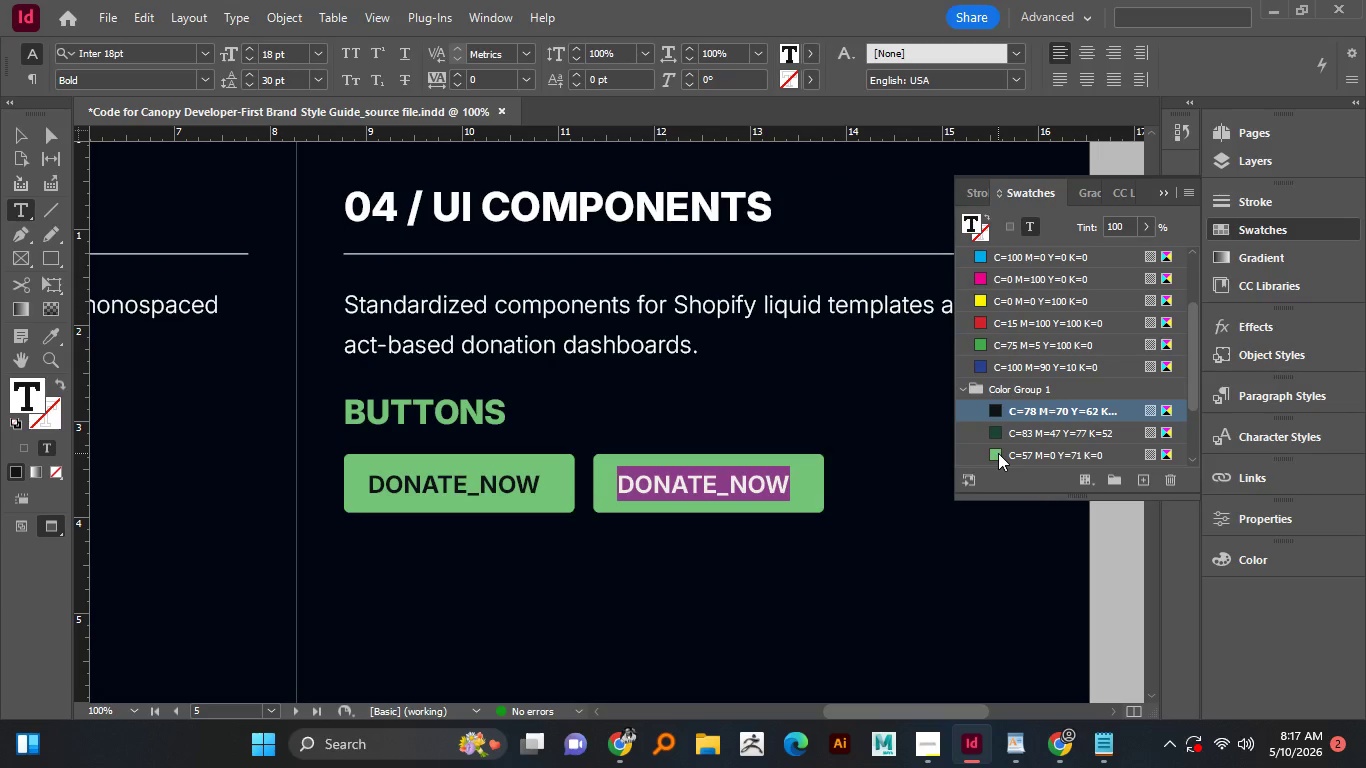 
left_click([998, 453])
 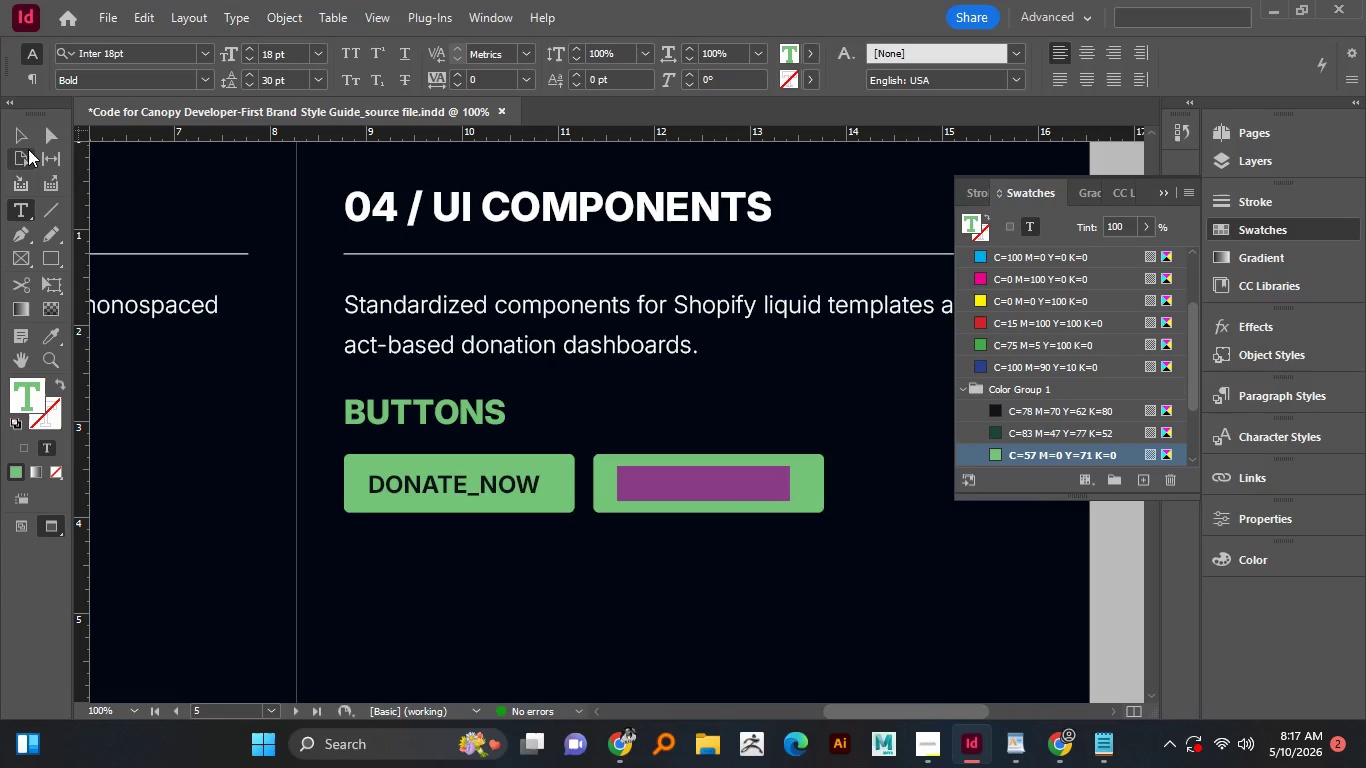 
left_click([29, 137])
 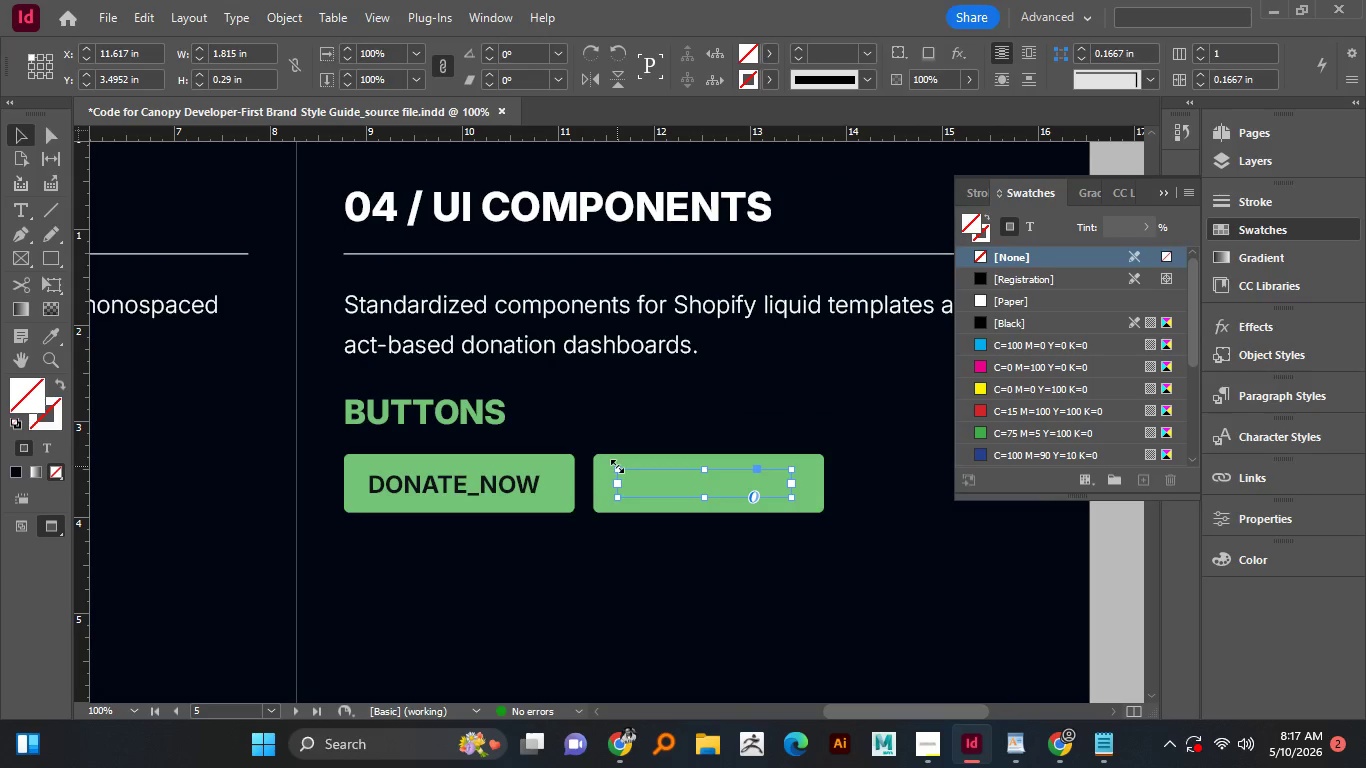 
left_click([617, 466])
 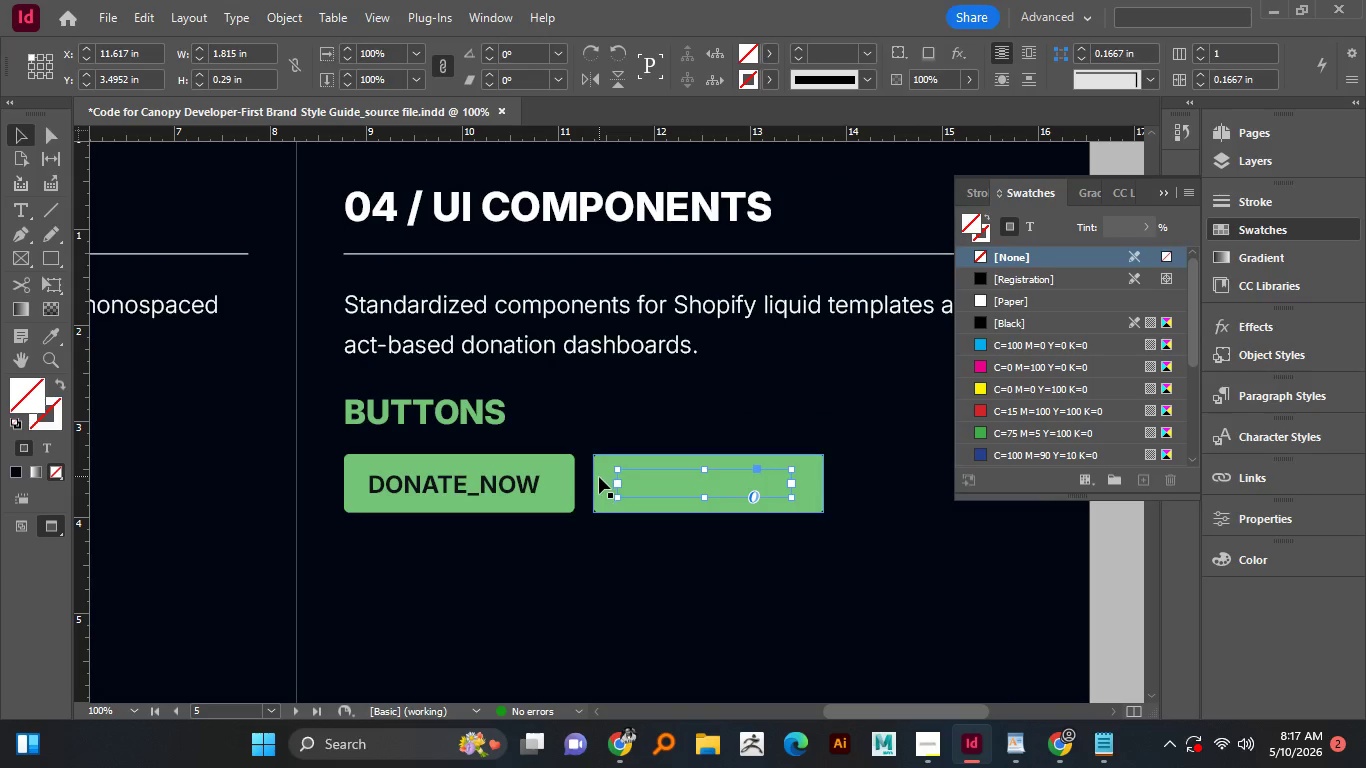 
left_click([599, 477])
 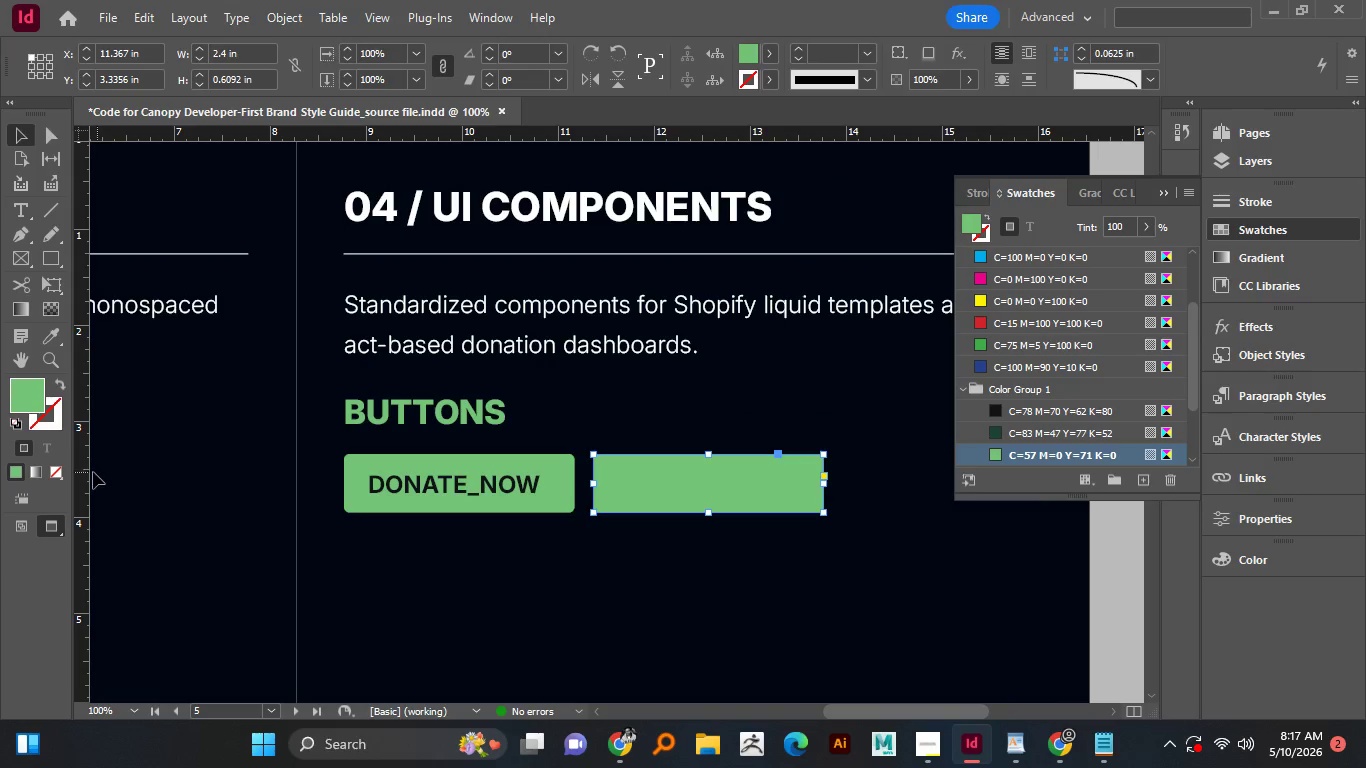 
left_click([59, 475])
 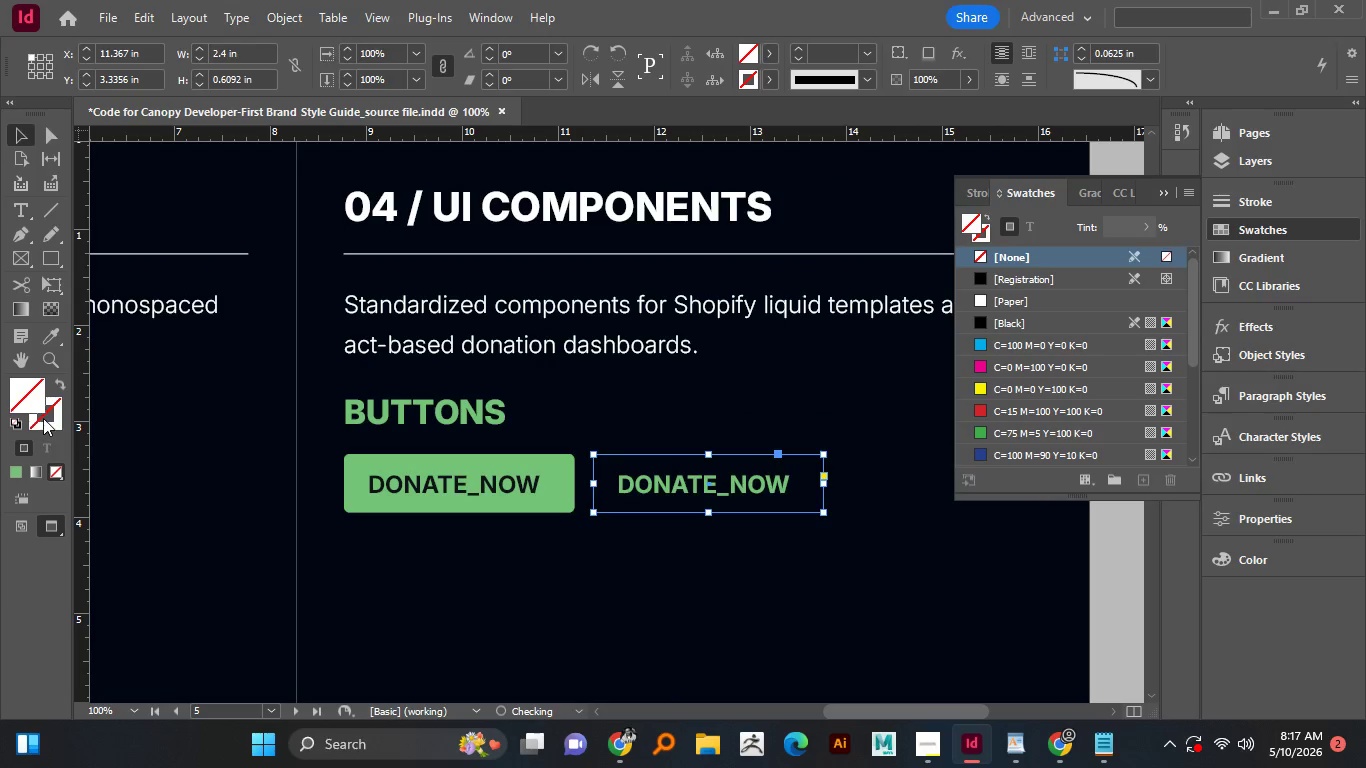 
left_click([43, 418])
 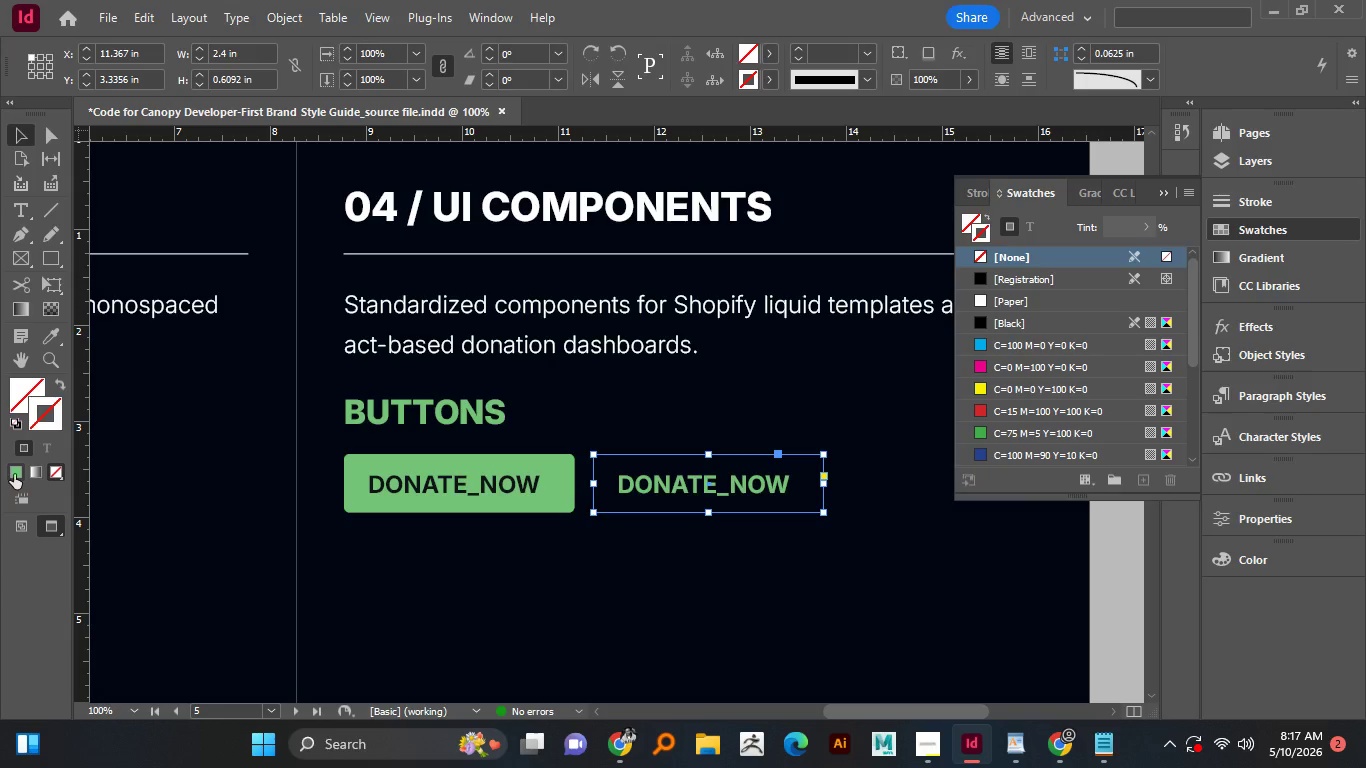 
left_click([14, 474])
 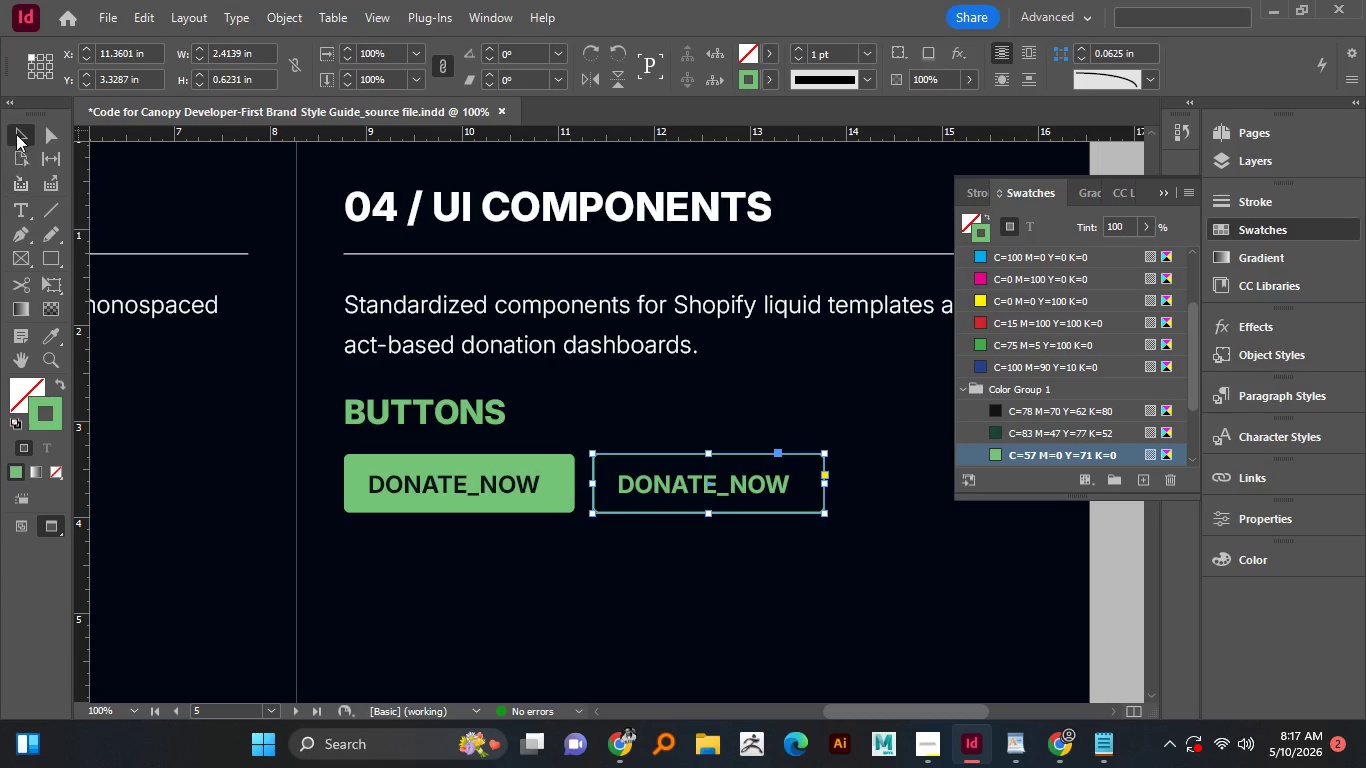 
left_click([16, 131])
 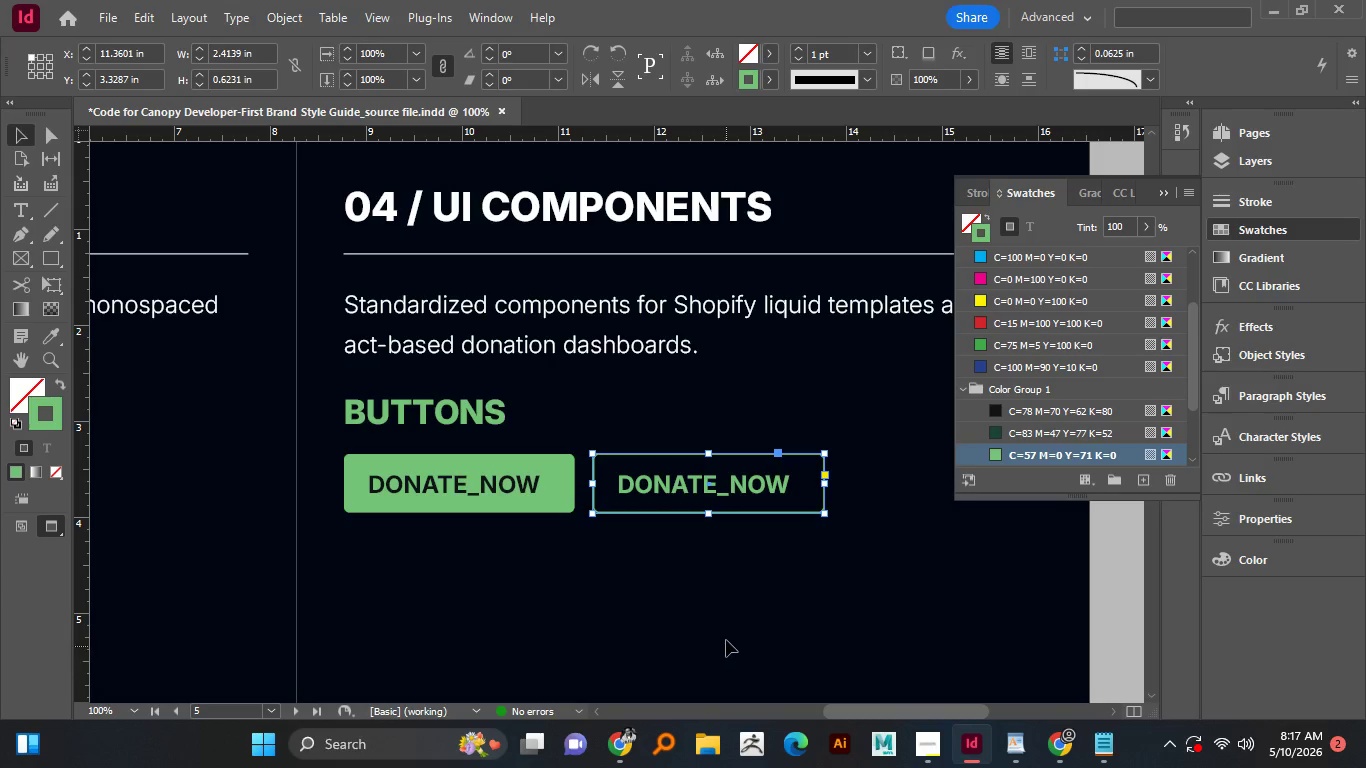 
left_click([726, 640])
 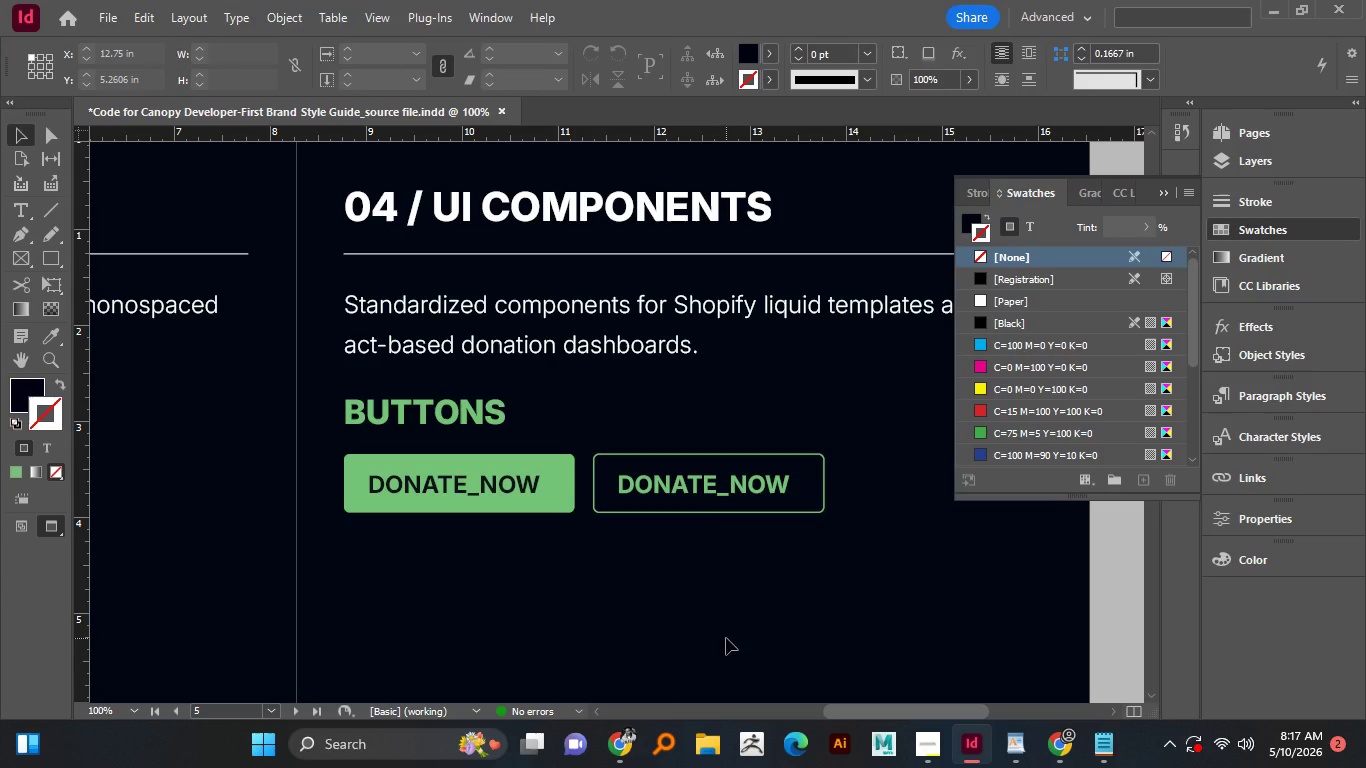 
double_click([733, 494])
 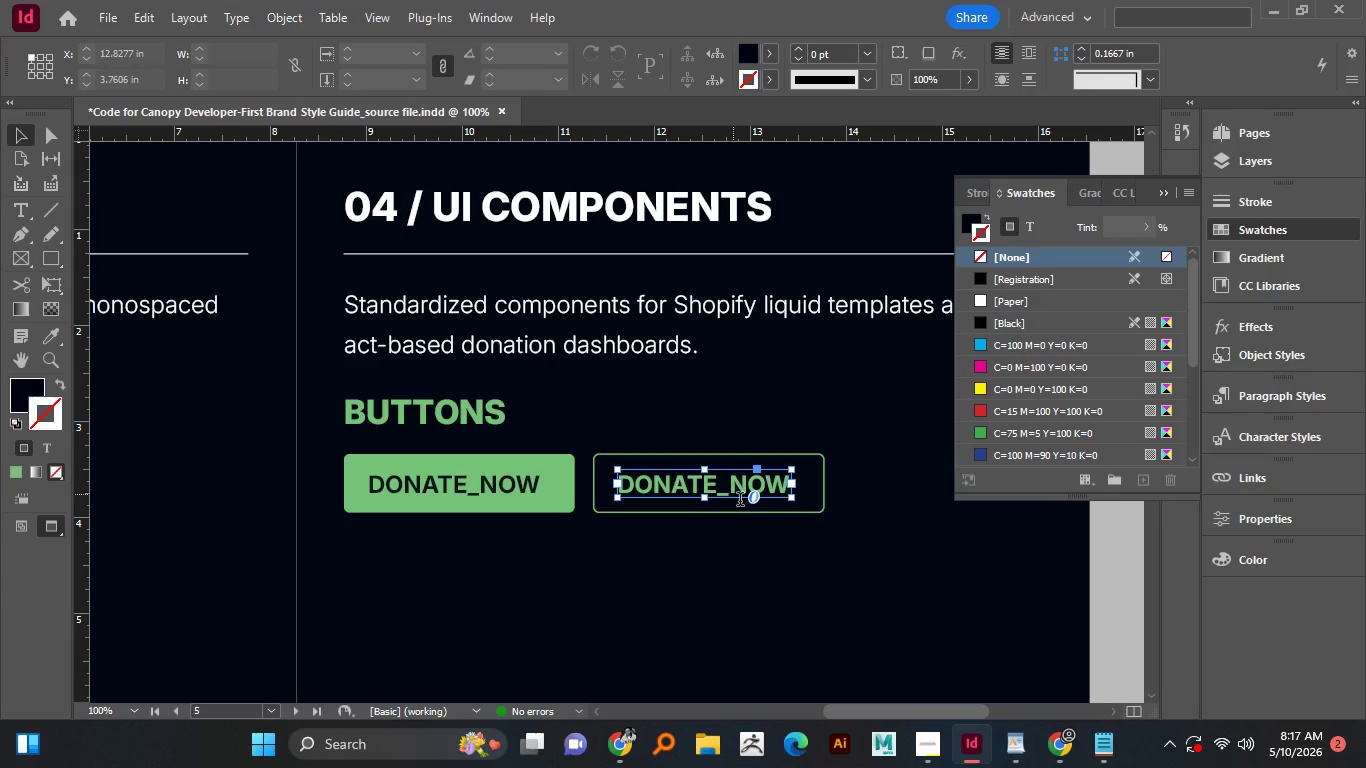 
key(Control+A)
 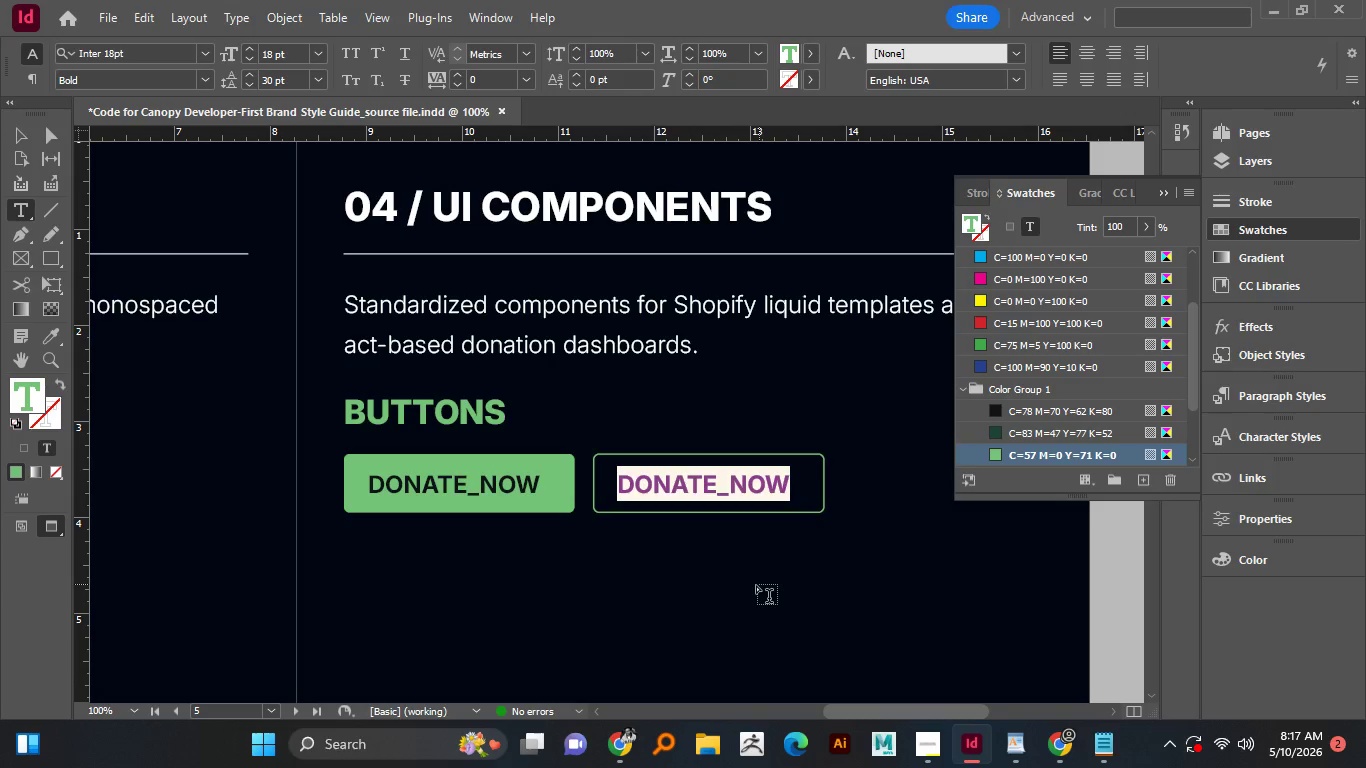 
hold_key(key=ShiftLeft, duration=1.47)
 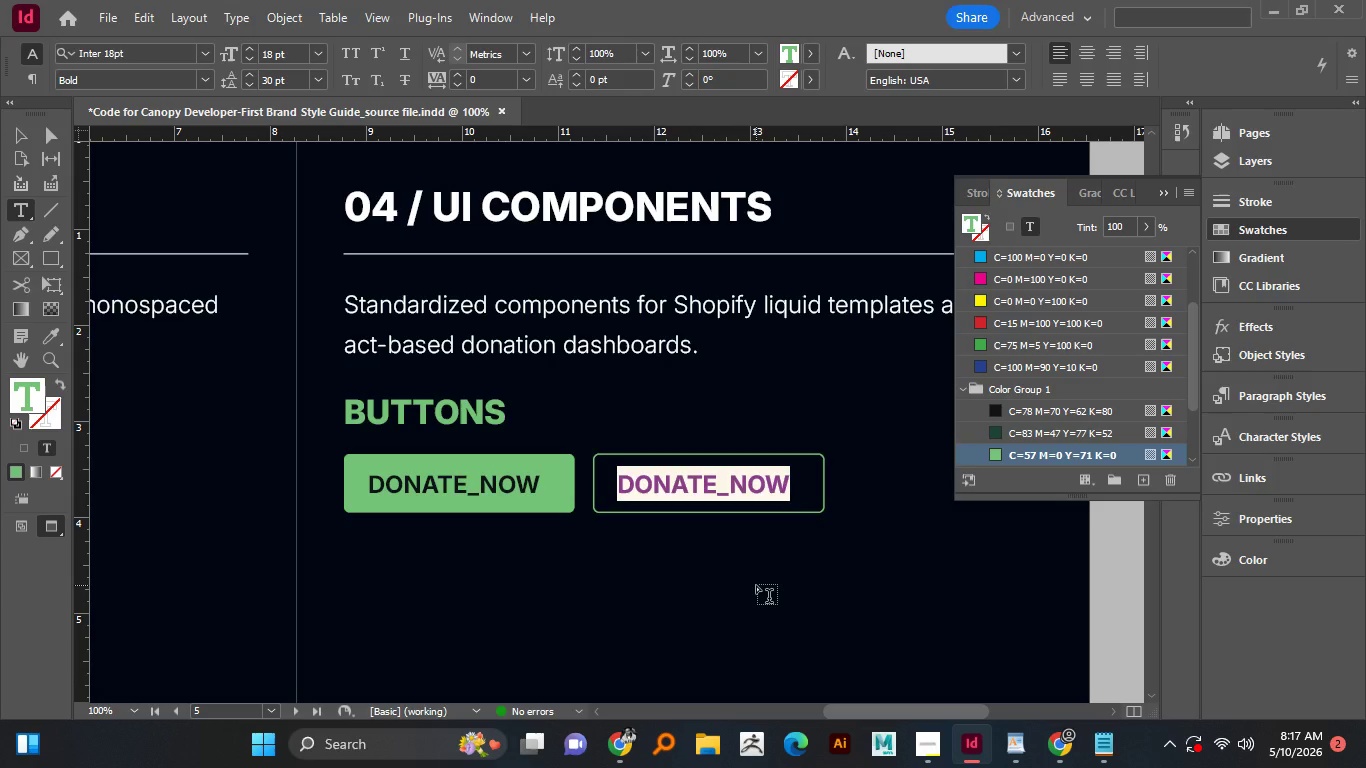 
type(VIEW_GIY)
key(Backspace)
type(THUB)
 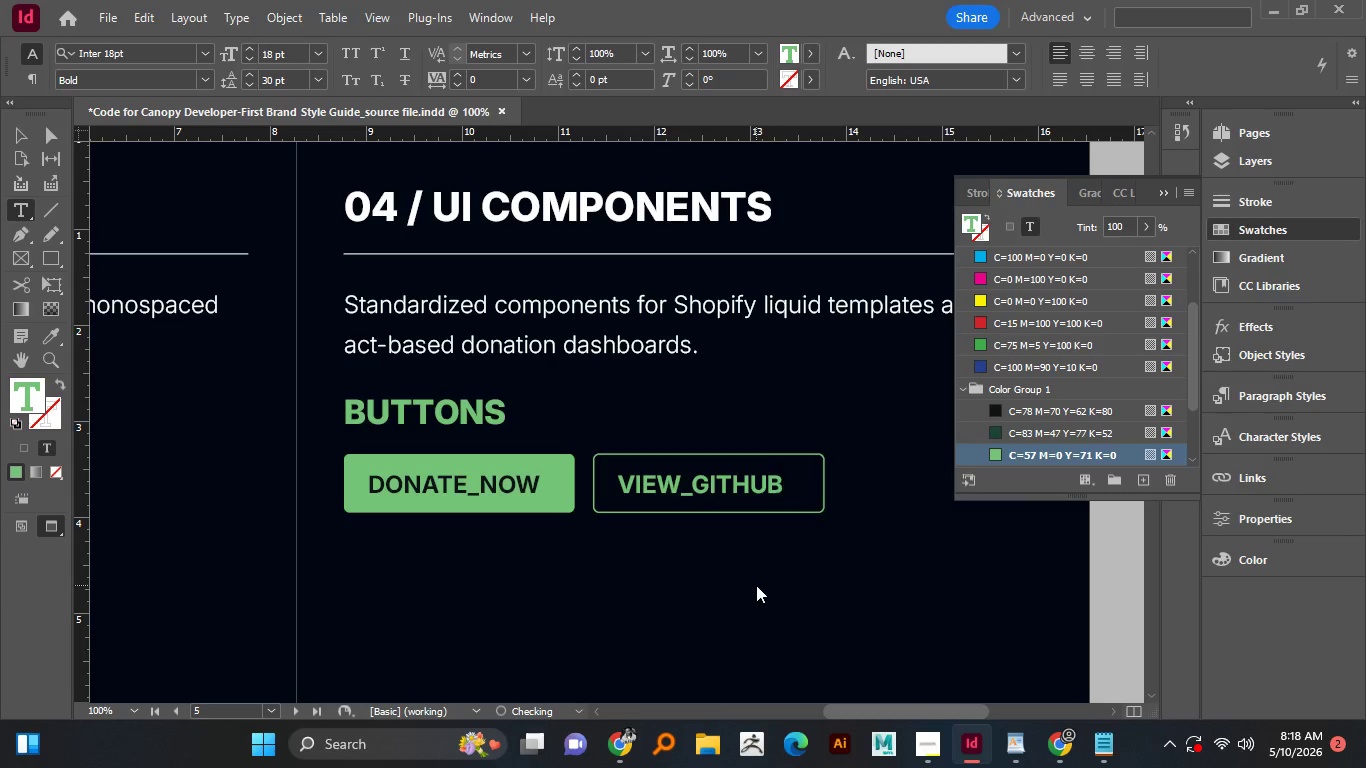 
left_click([13, 139])
 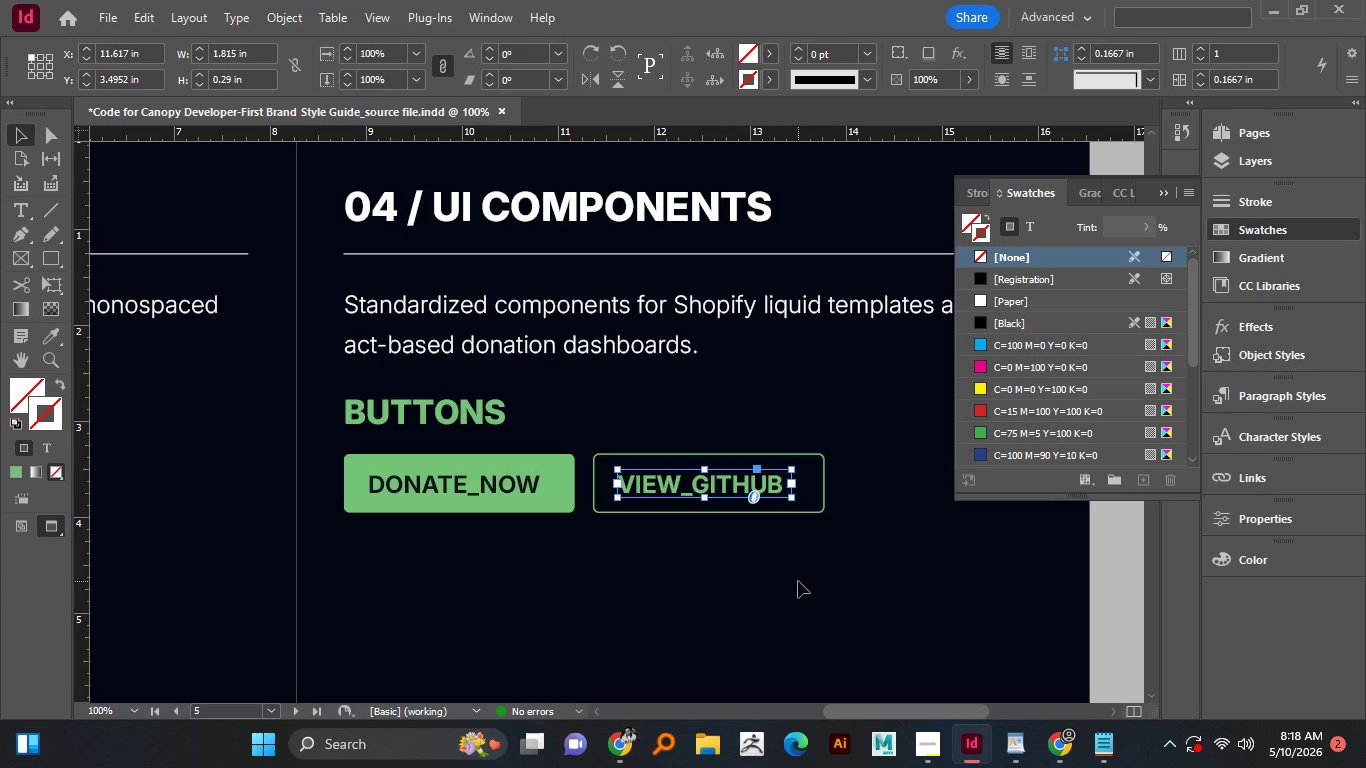 
left_click([799, 581])
 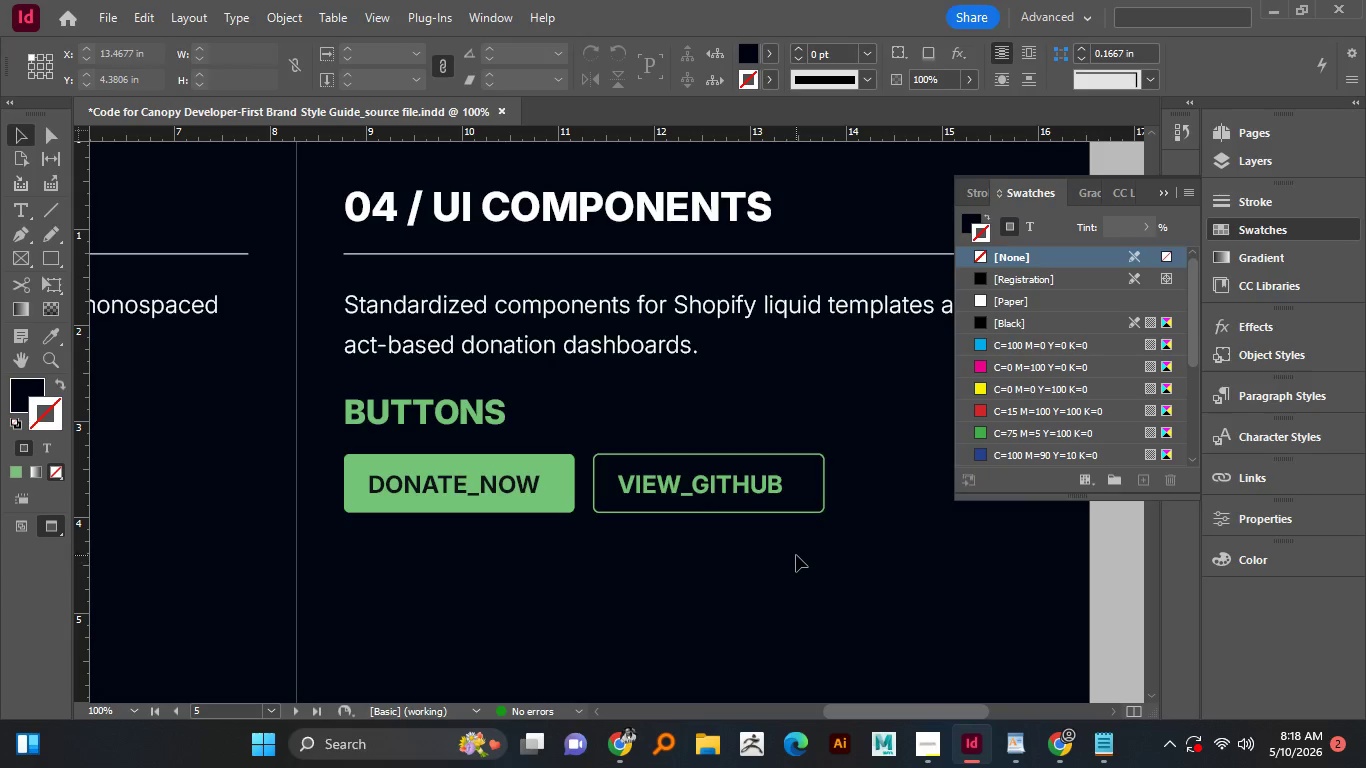 
wait(7.73)
 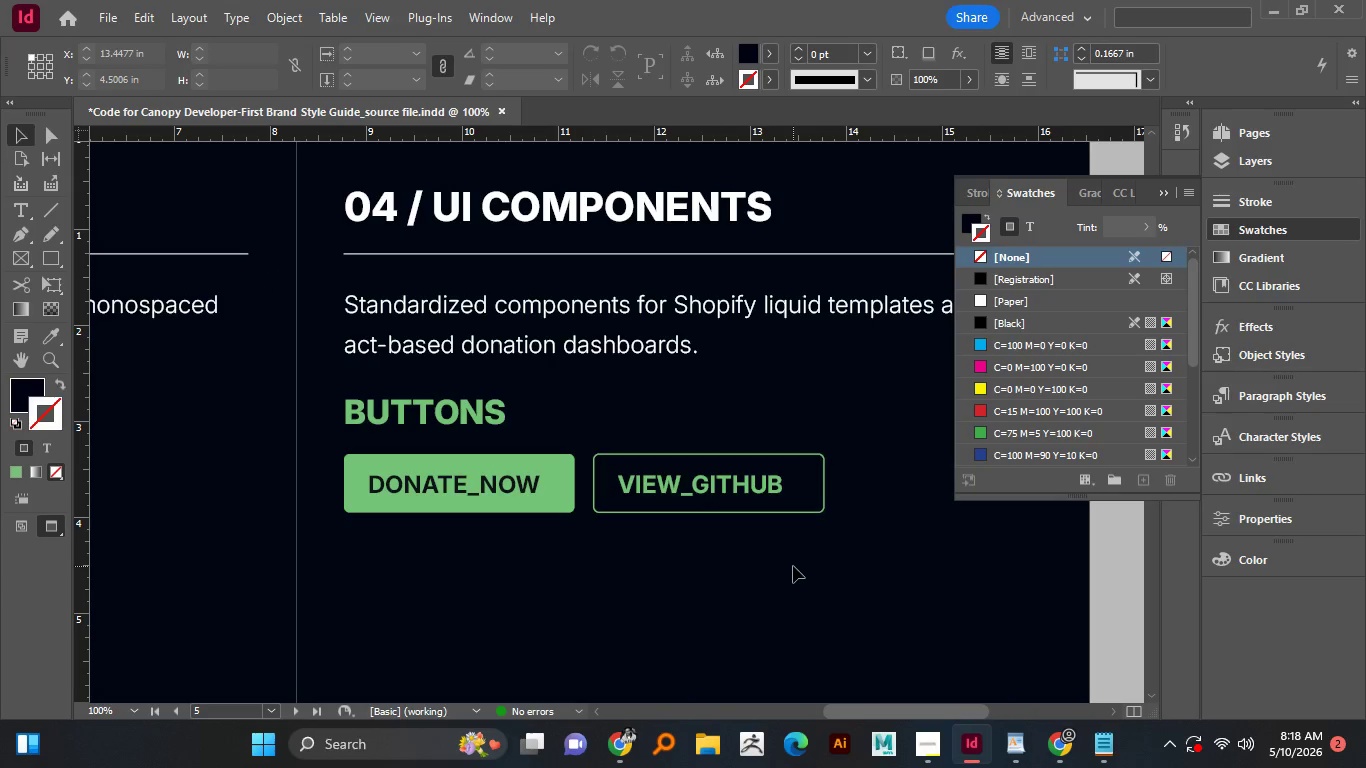 
left_click_drag(start_coordinate=[443, 421], to_coordinate=[452, 565])
 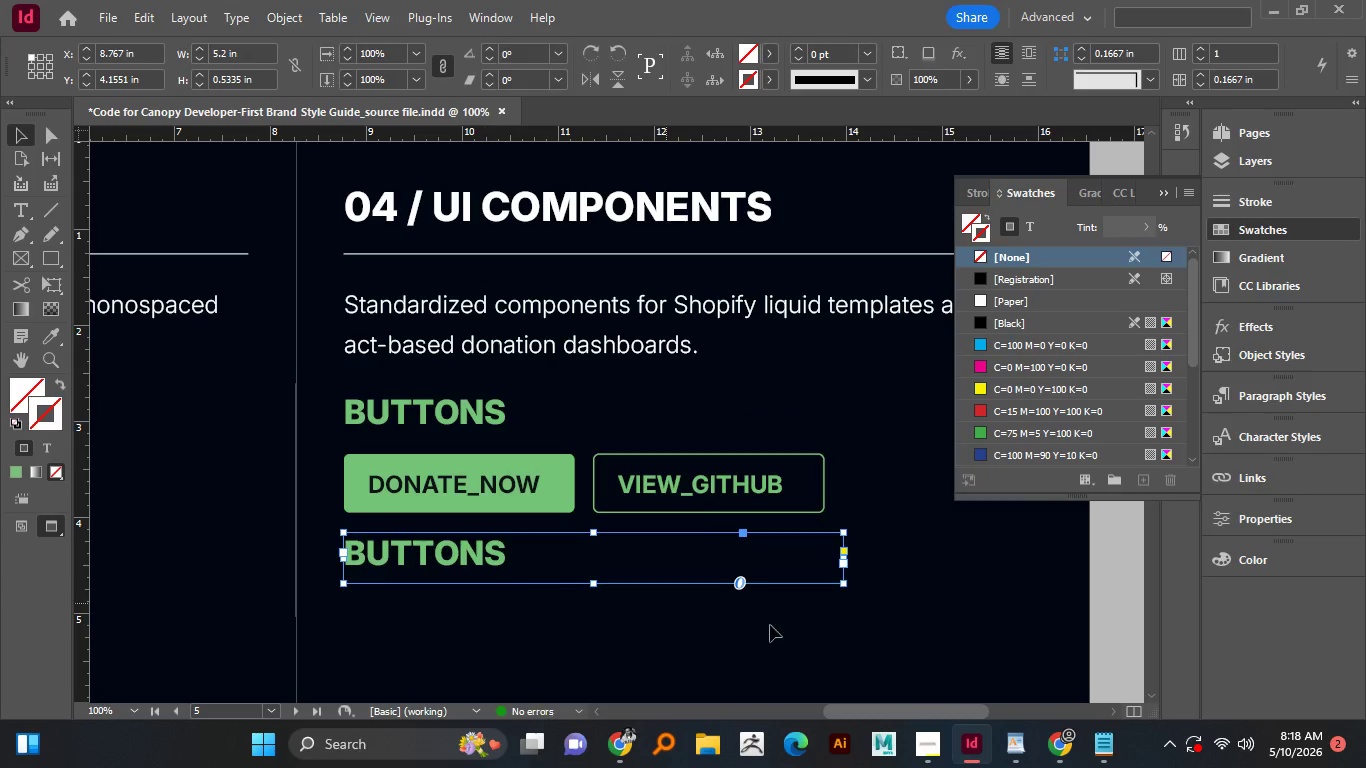 
hold_key(key=AltLeft, duration=2.2)
 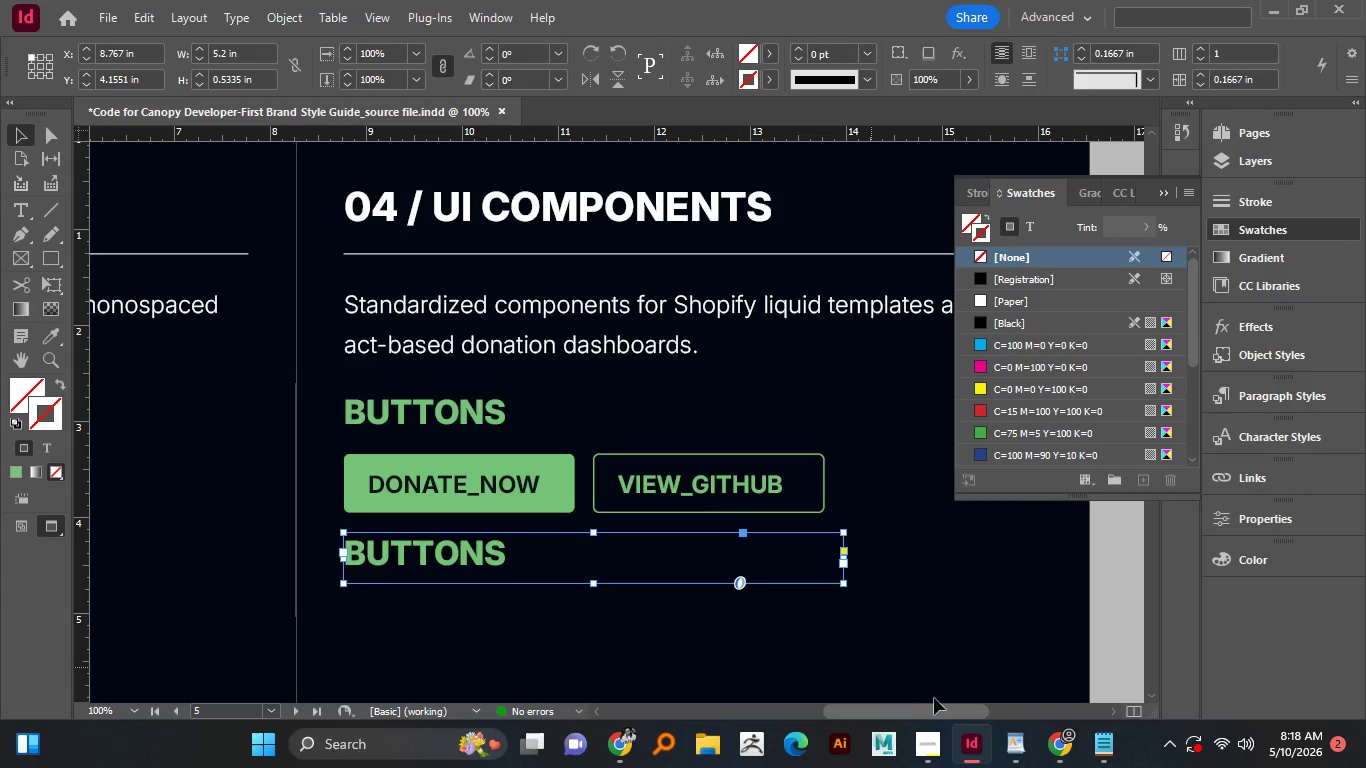 
hold_key(key=ShiftLeft, duration=1.52)
 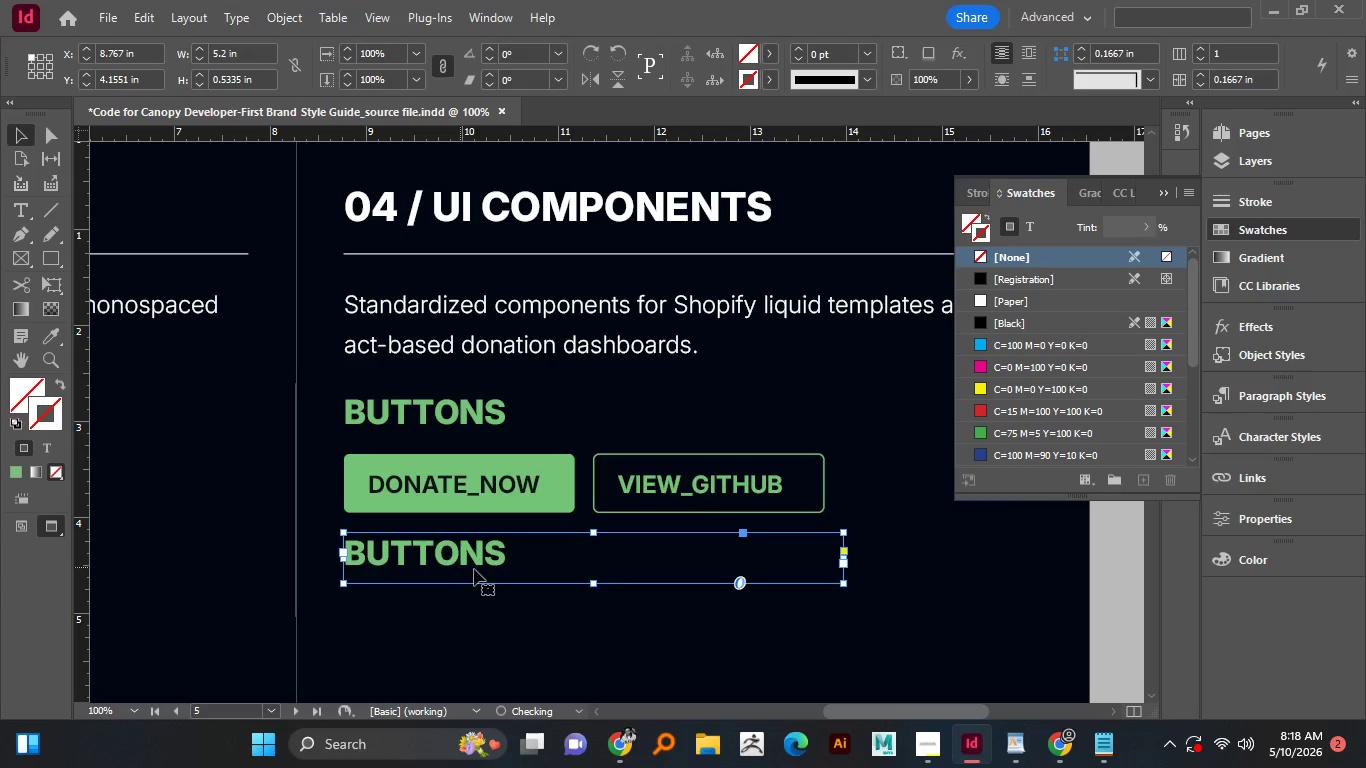 
hold_key(key=ShiftLeft, duration=0.42)
 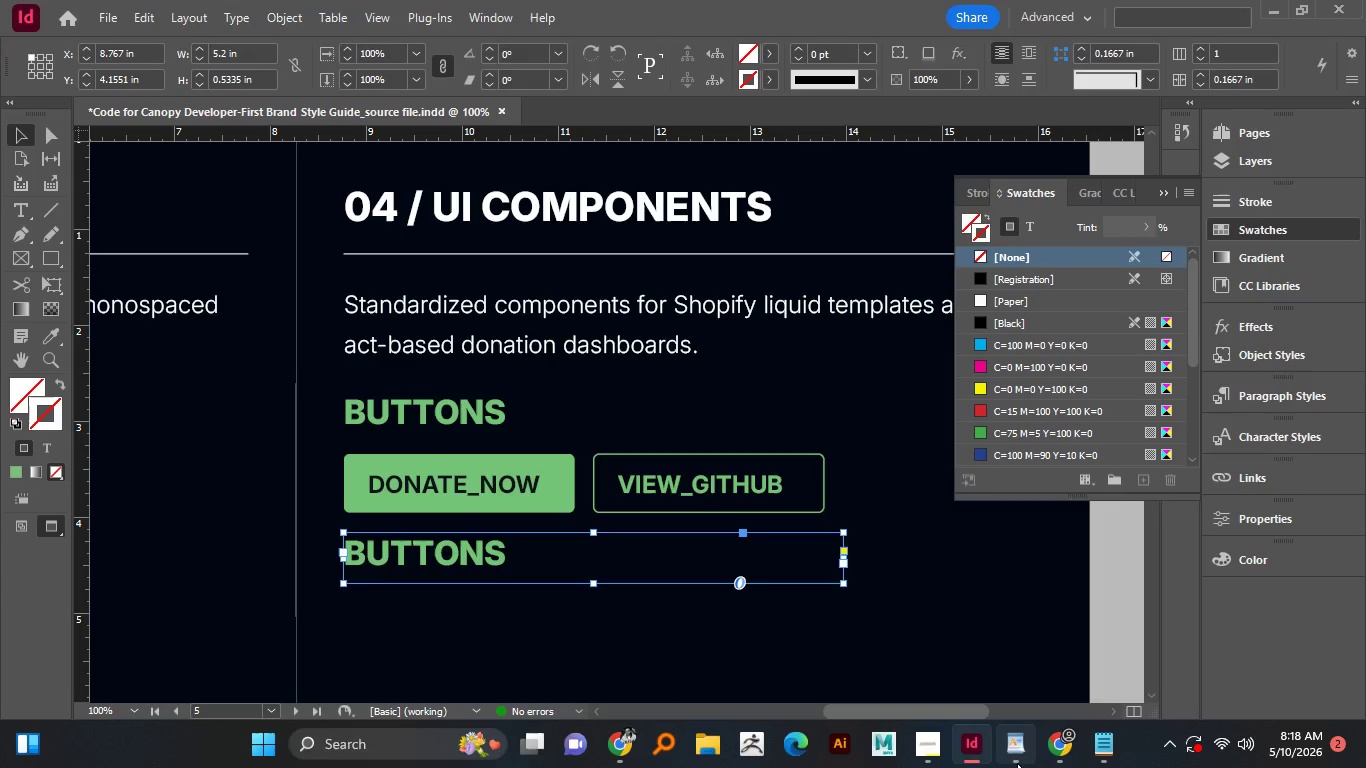 
left_click([1017, 763])
 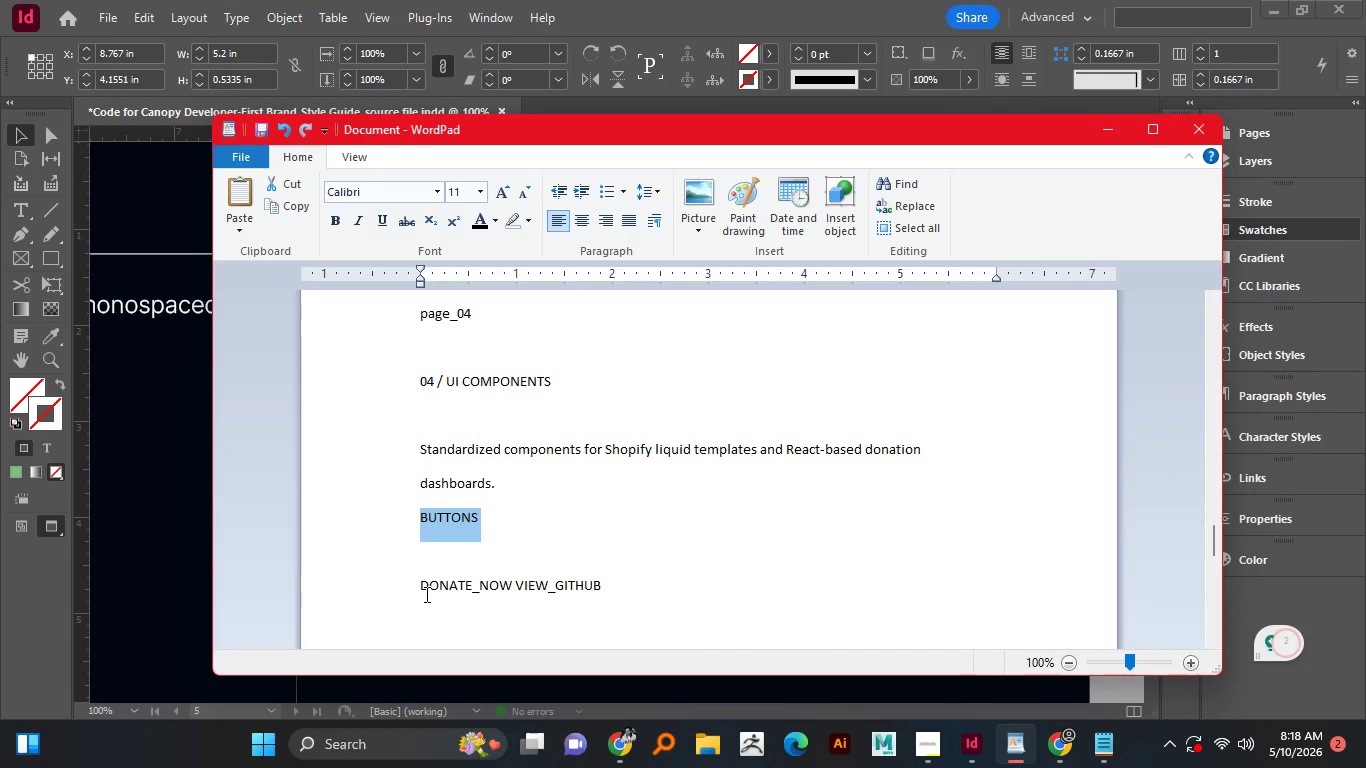 
scroll: coordinate [425, 594], scroll_direction: down, amount: 1.0
 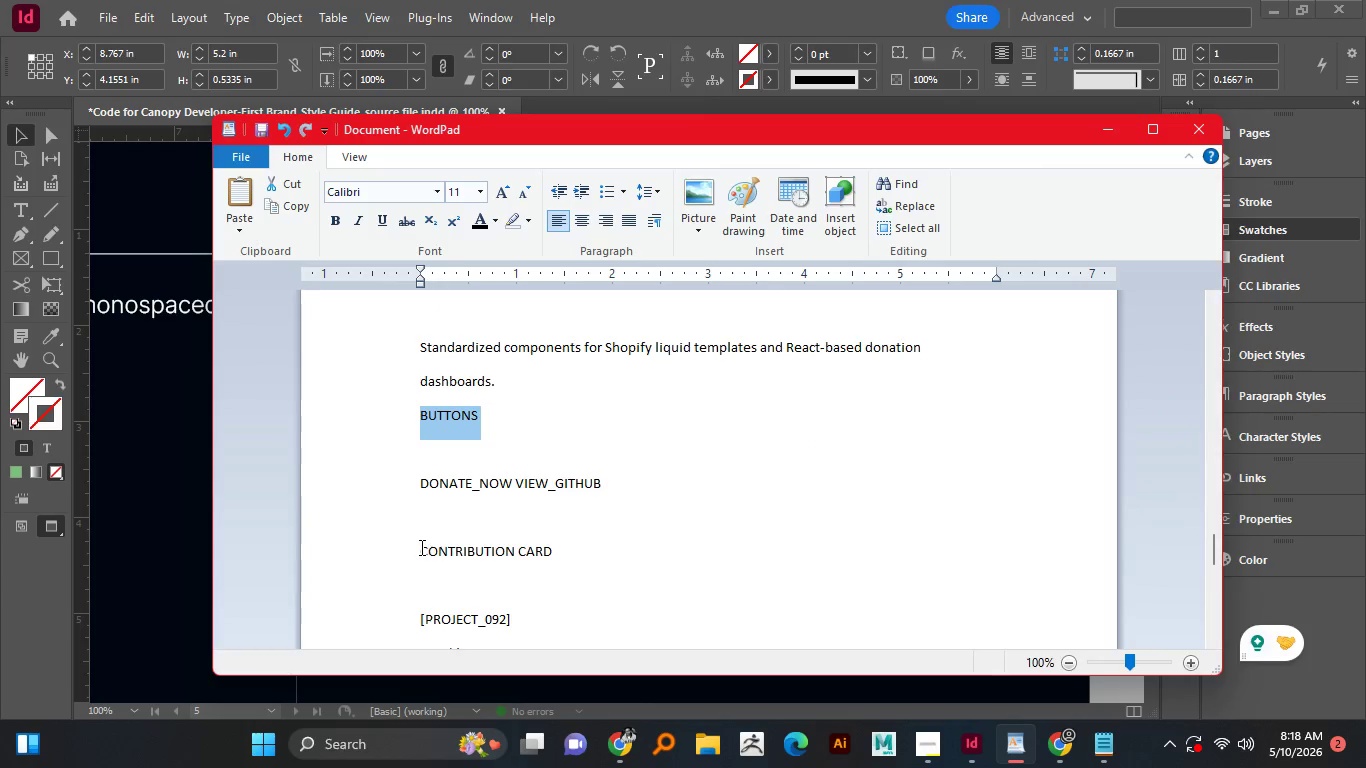 
left_click_drag(start_coordinate=[420, 547], to_coordinate=[650, 547])
 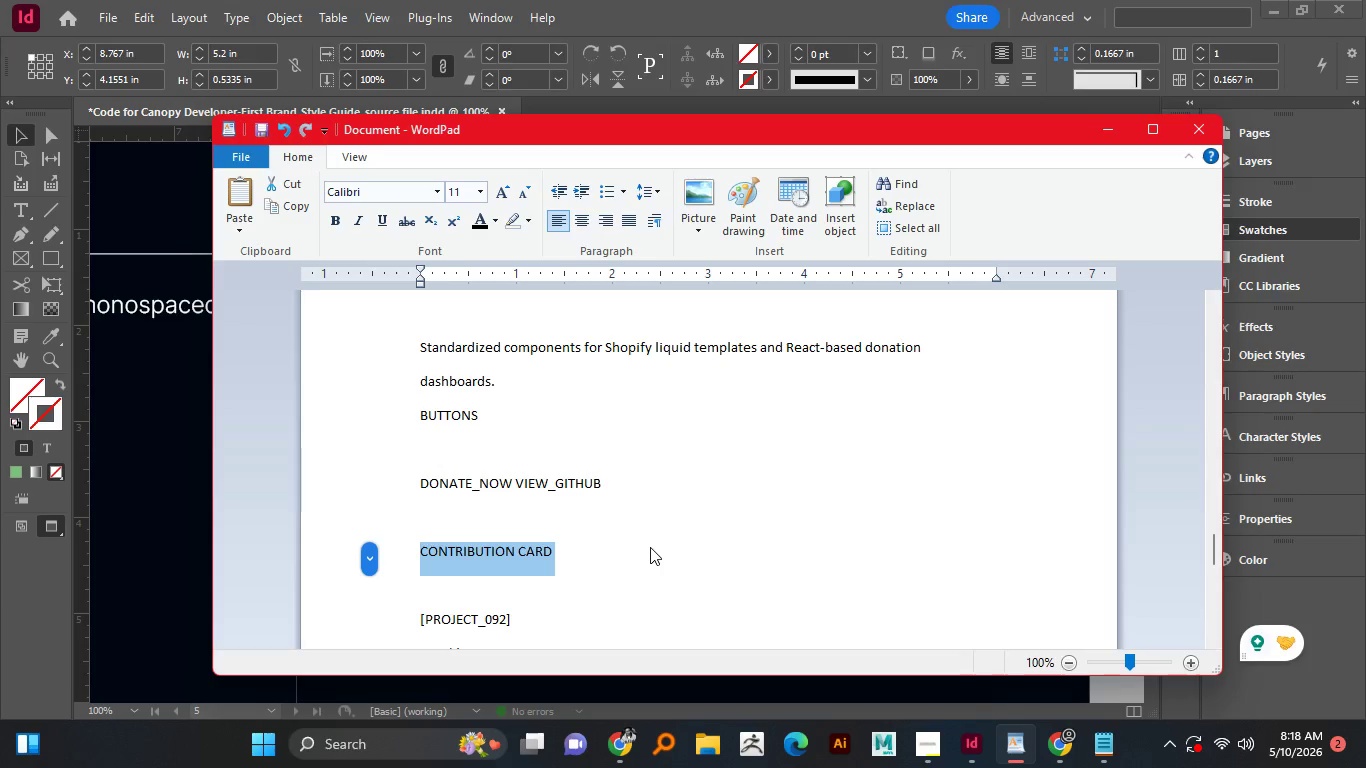 
key(Control+C)
 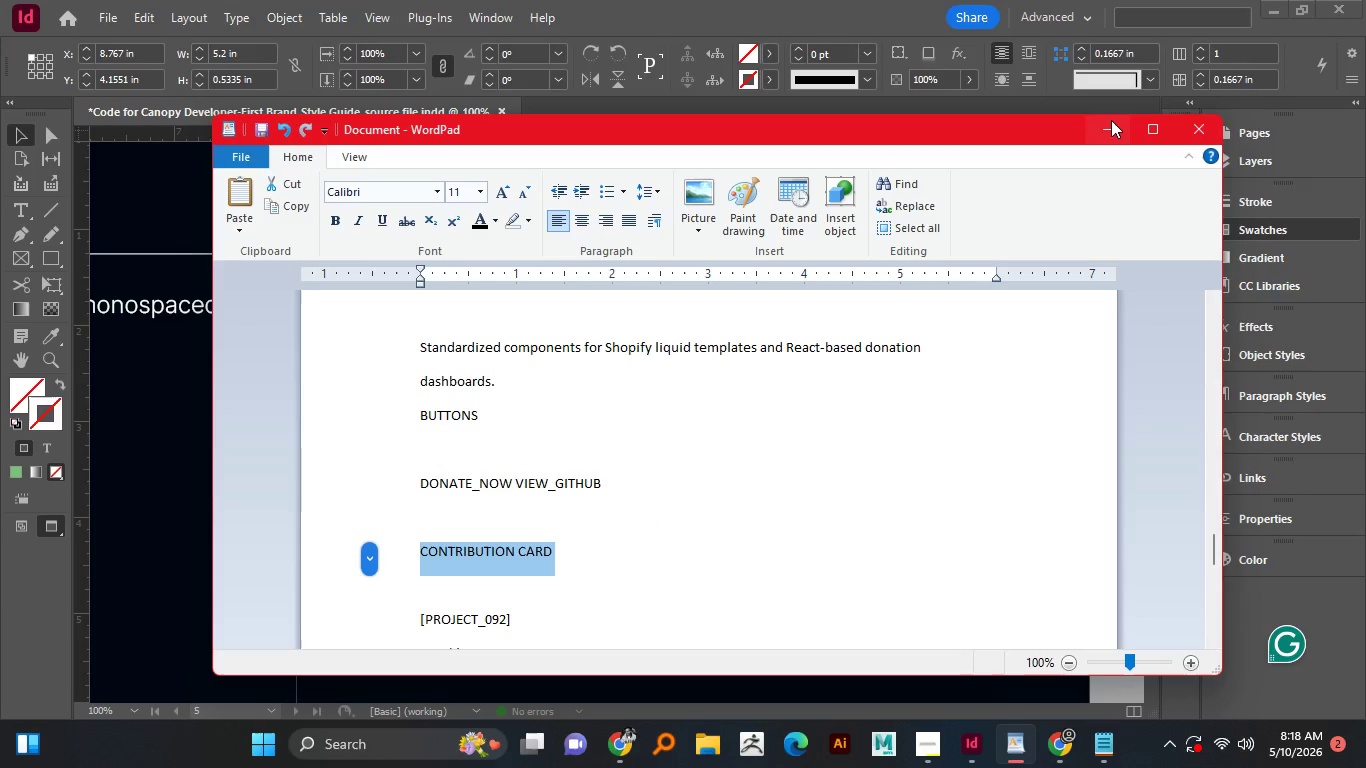 
left_click([1111, 120])
 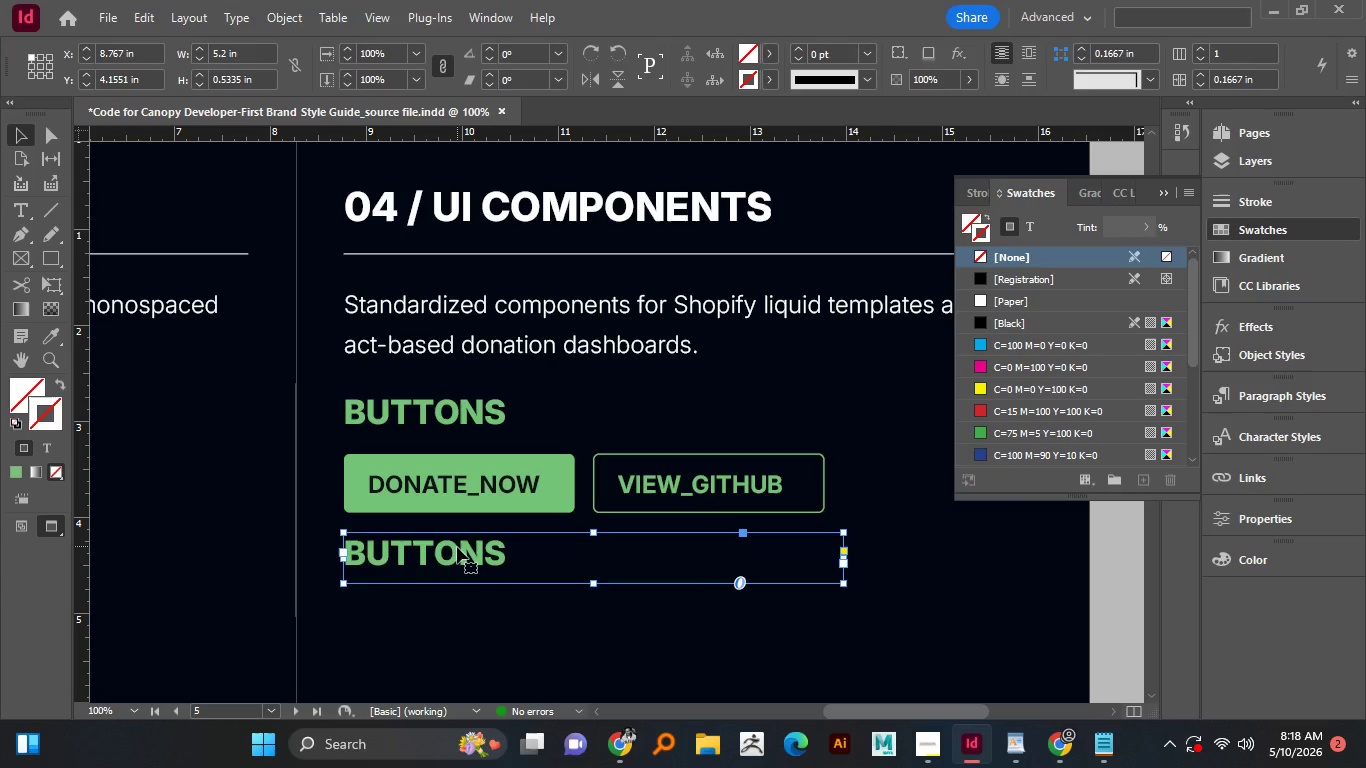 
double_click([457, 547])
 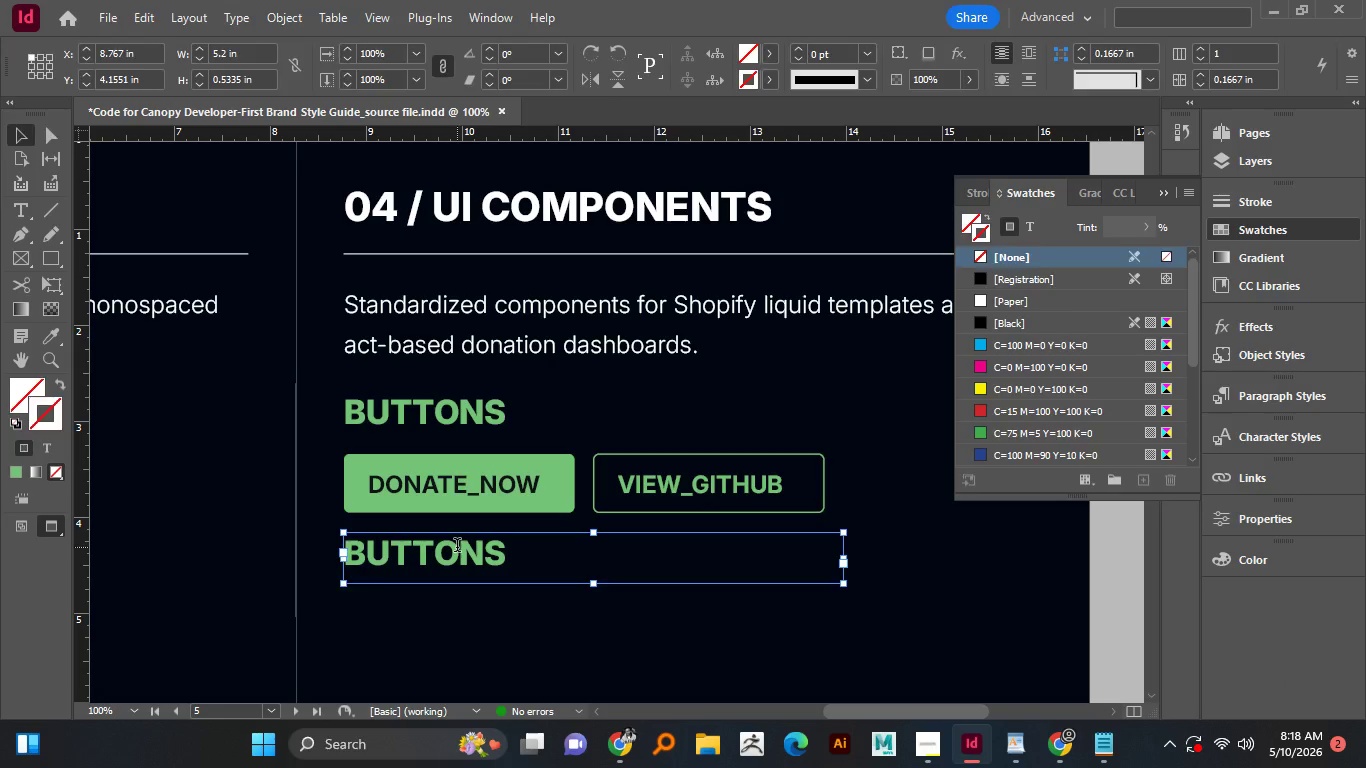 
key(Control+A)
 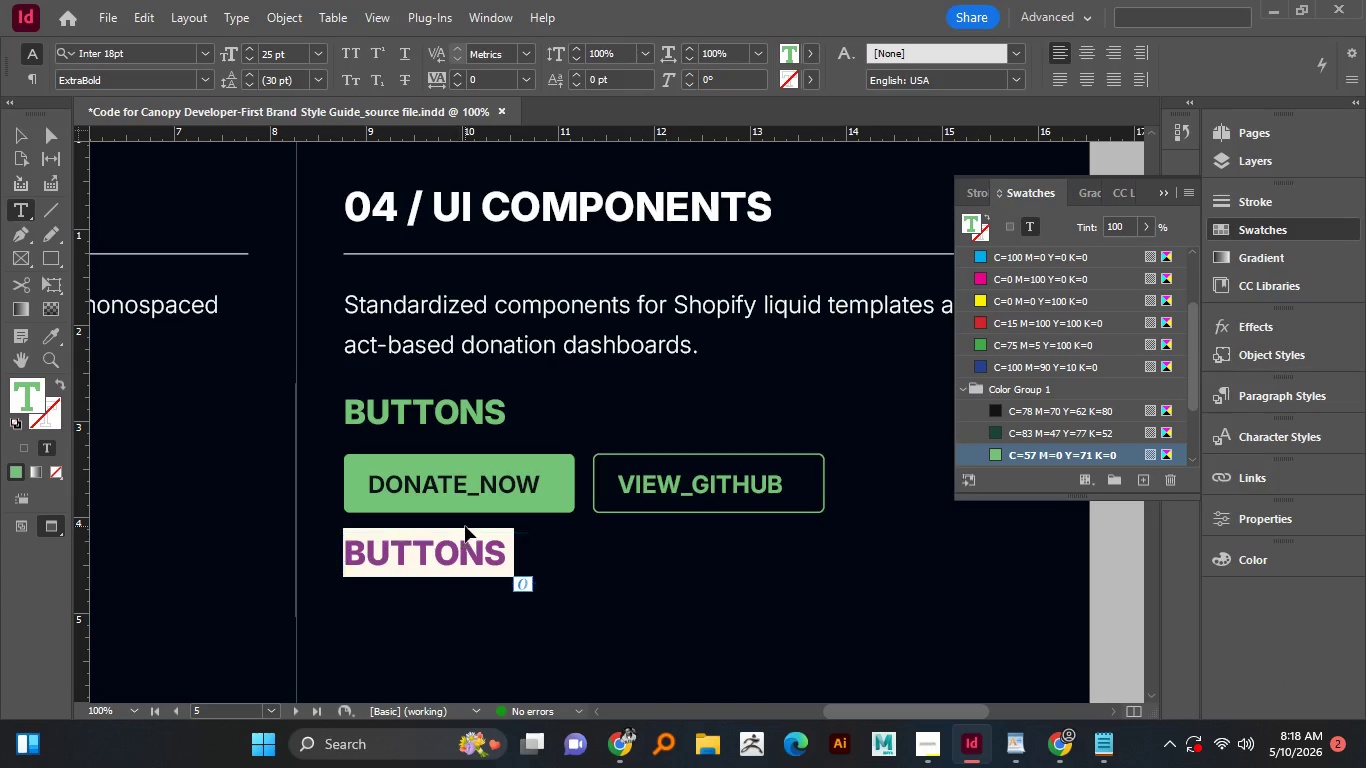 
key(Control+V)
 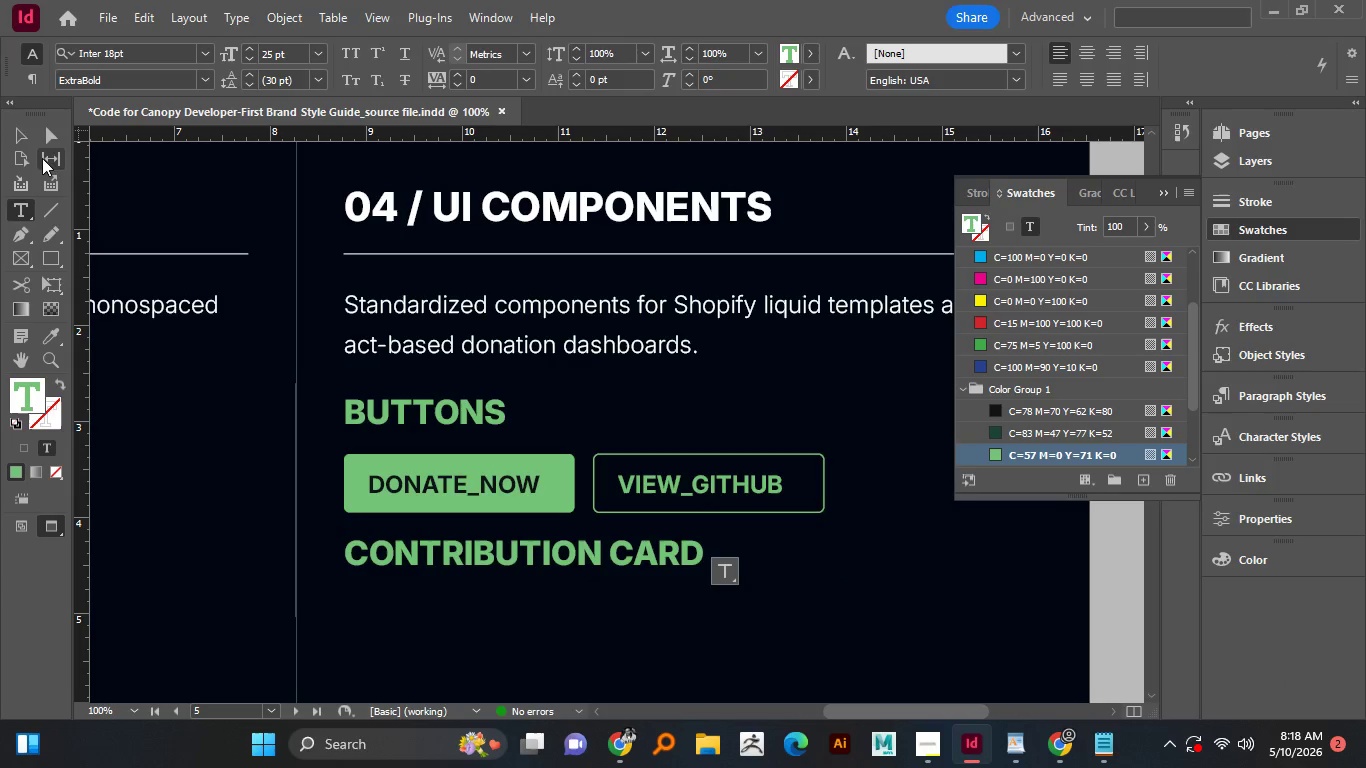 
left_click([15, 133])
 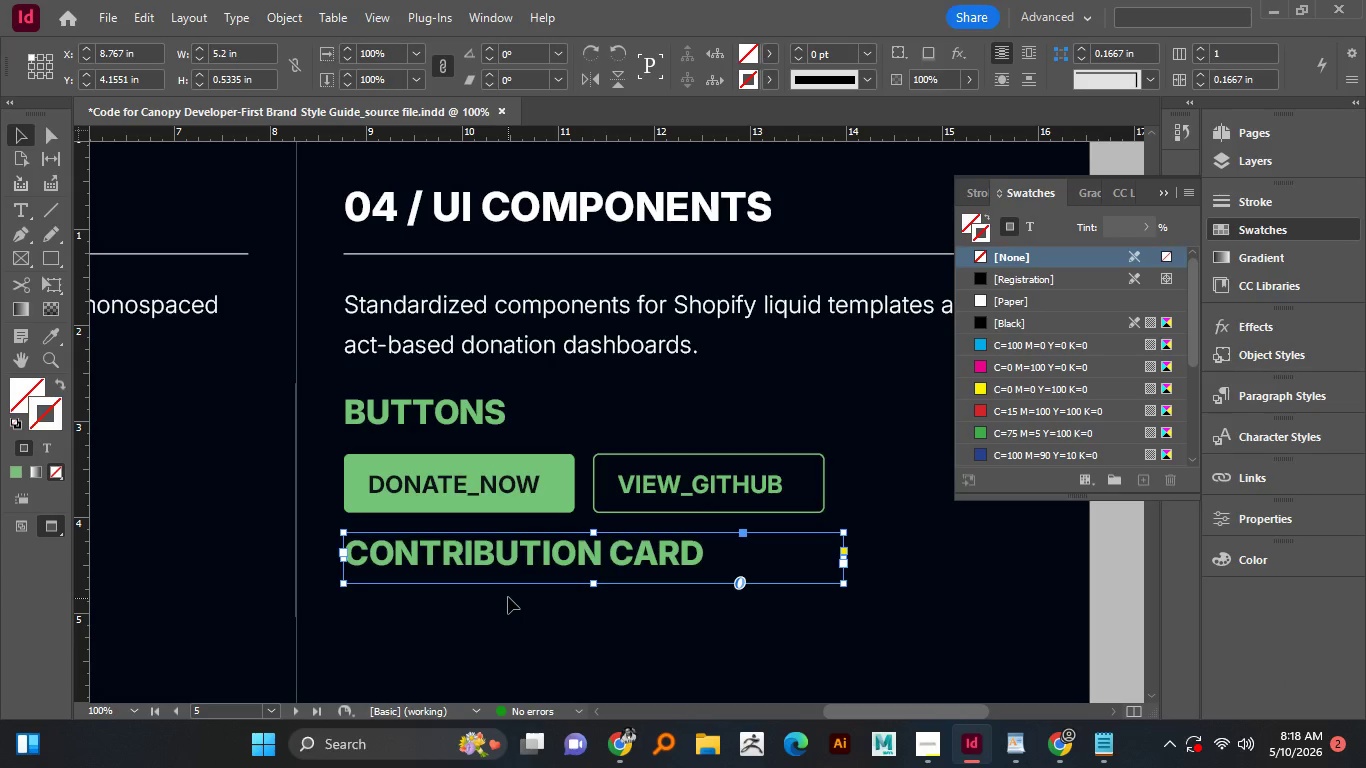 
scroll: coordinate [507, 596], scroll_direction: down, amount: 1.0
 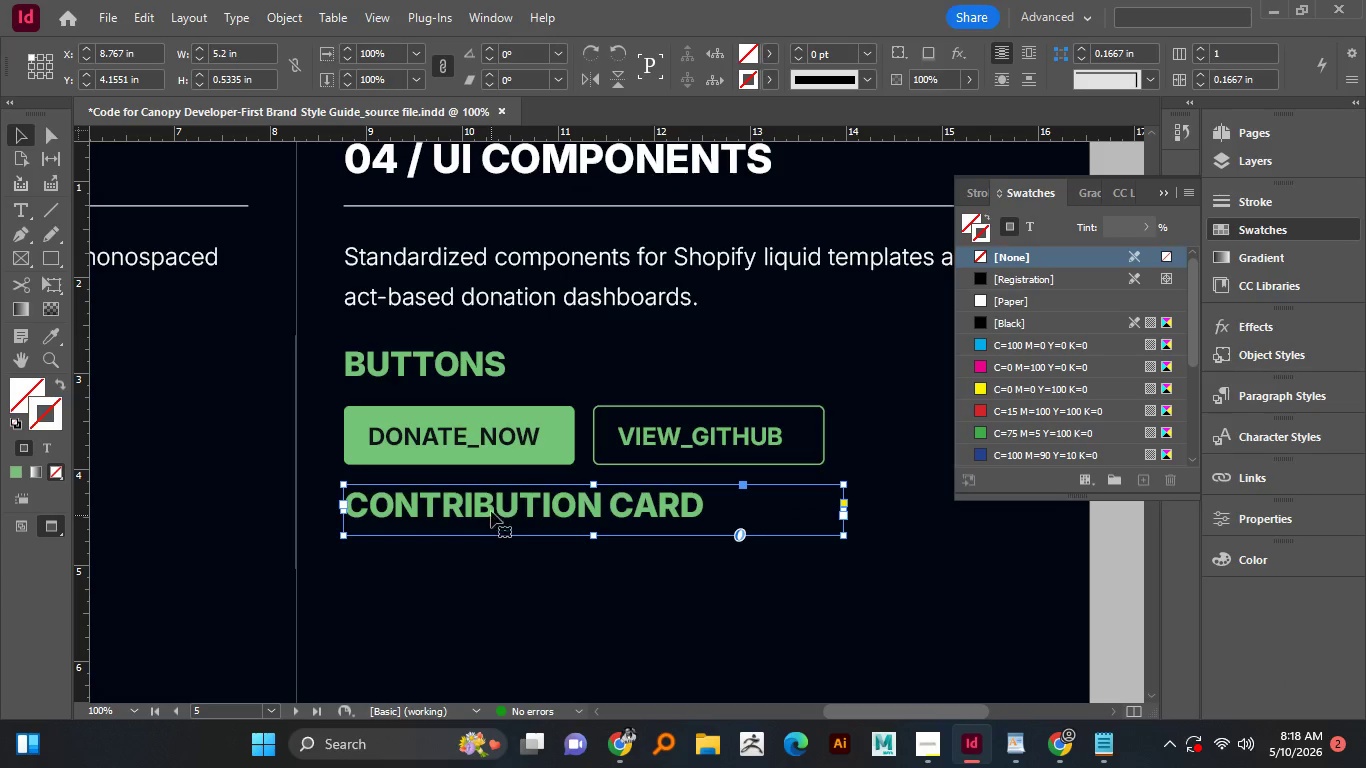 
left_click_drag(start_coordinate=[492, 507], to_coordinate=[492, 517])
 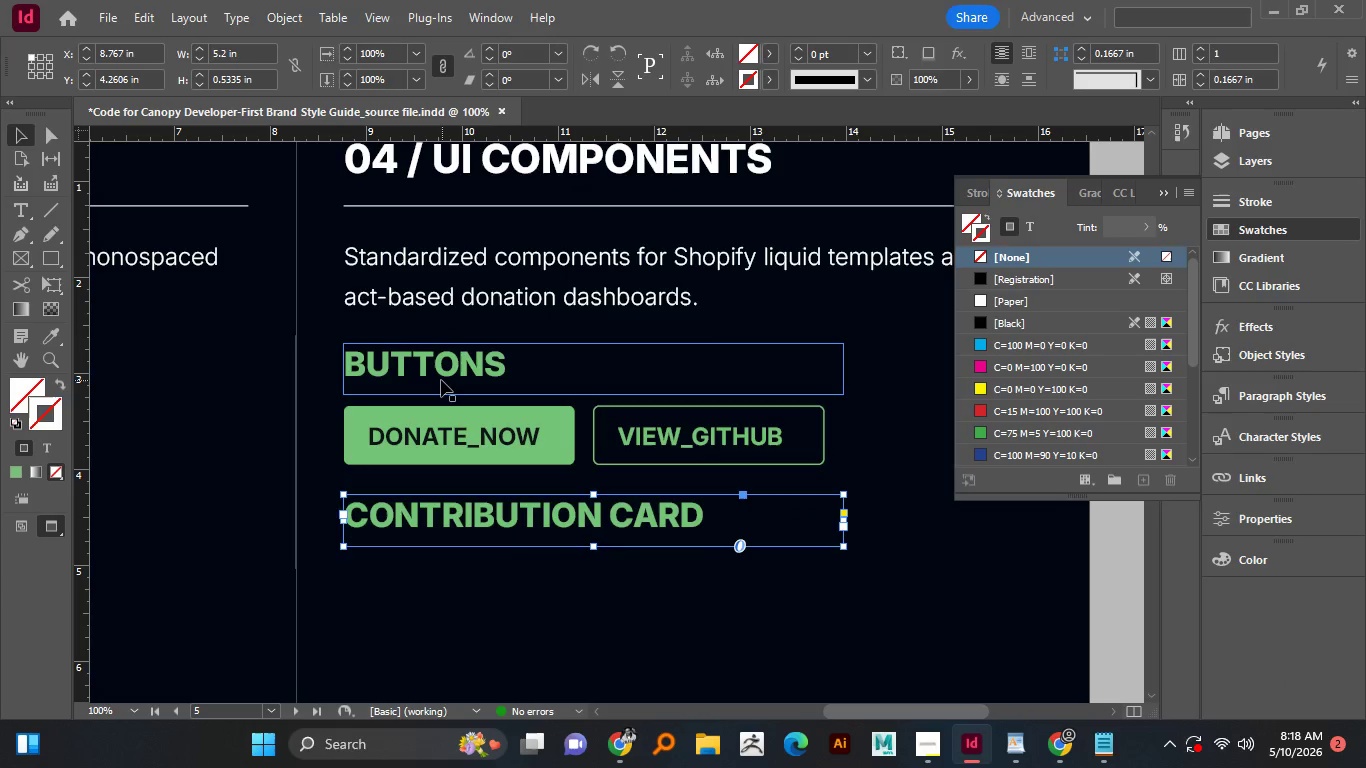 
hold_key(key=ShiftLeft, duration=0.58)
 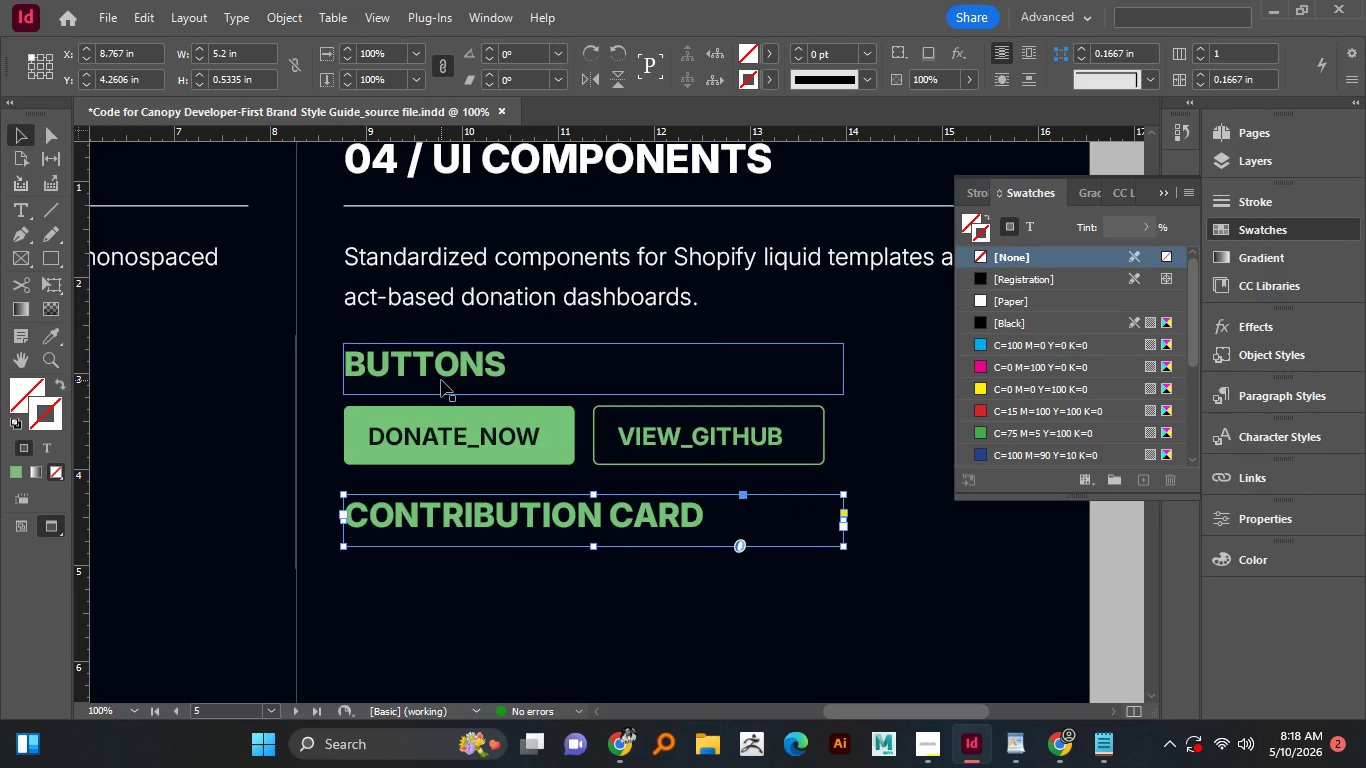 
hold_key(key=ShiftLeft, duration=0.97)
 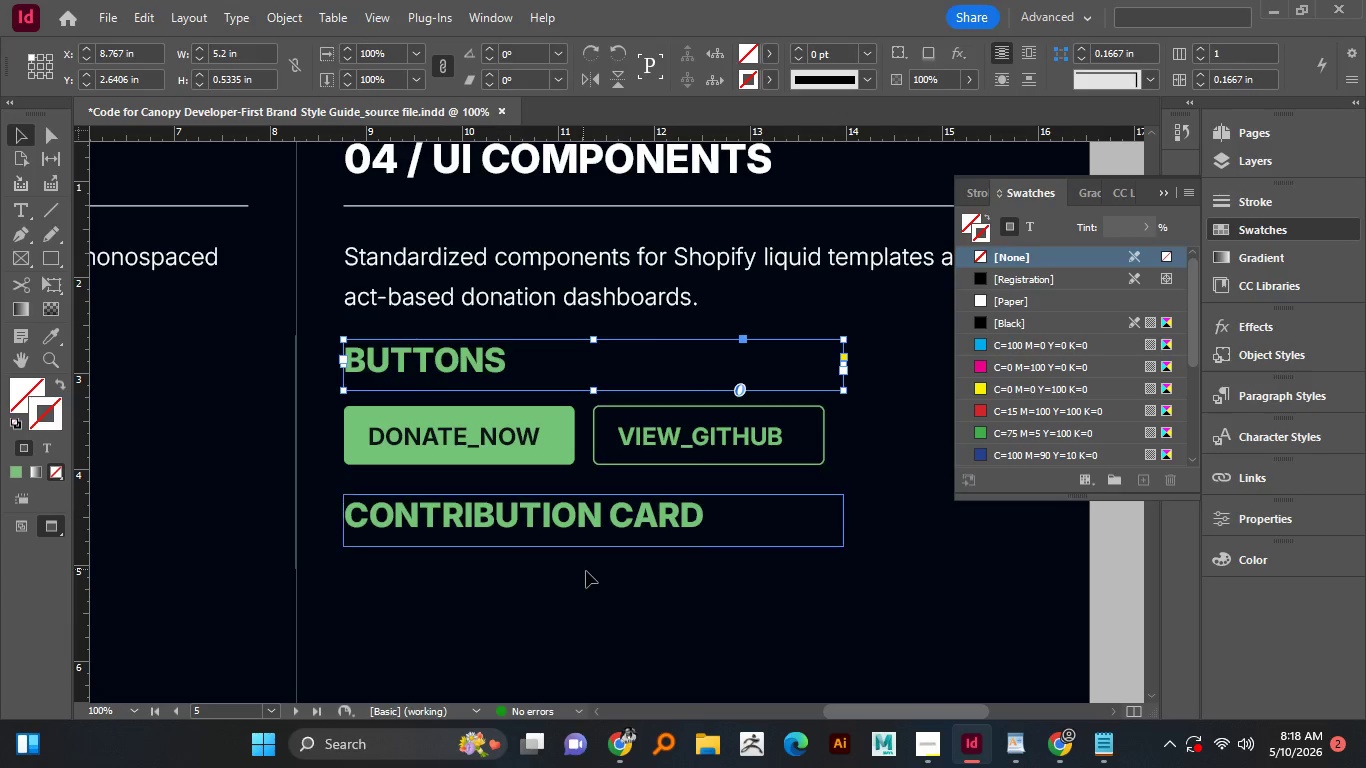 
left_click([588, 571])
 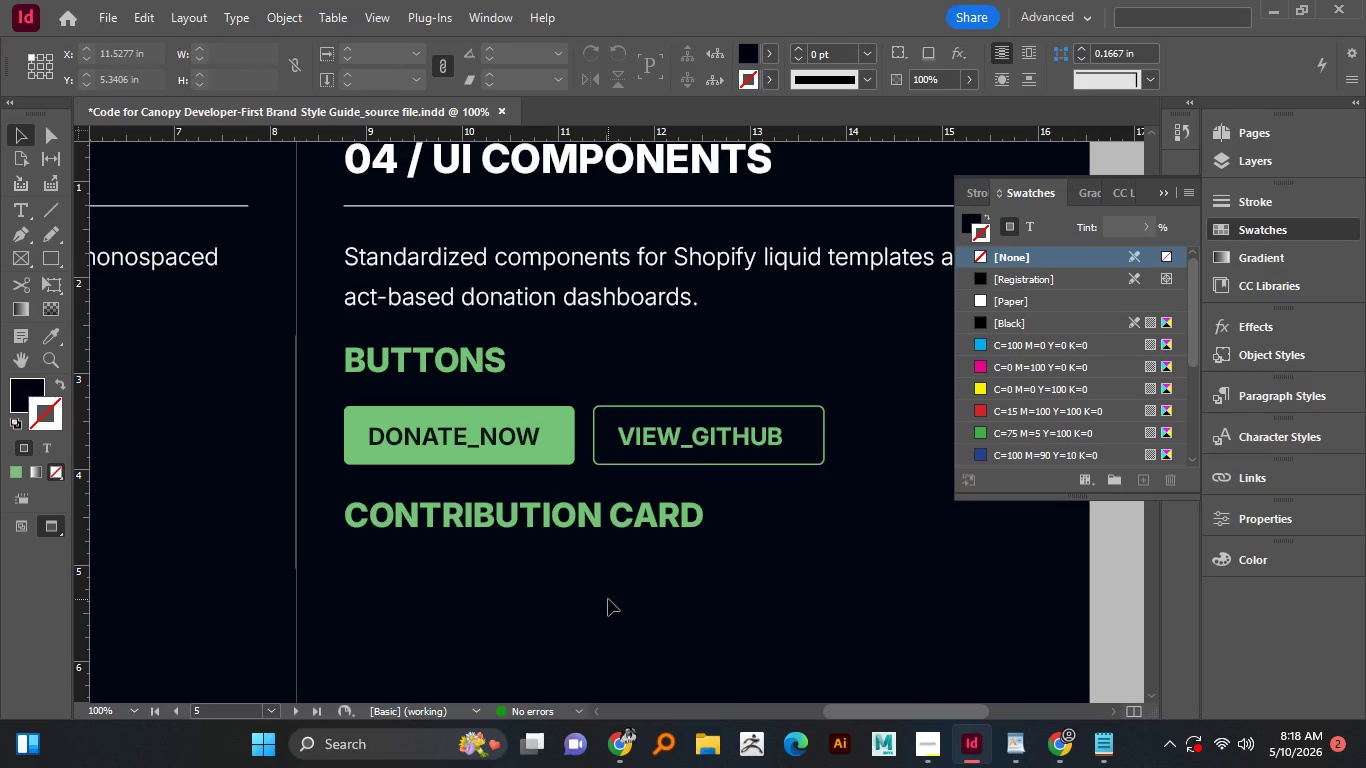 
key(Control+S)
 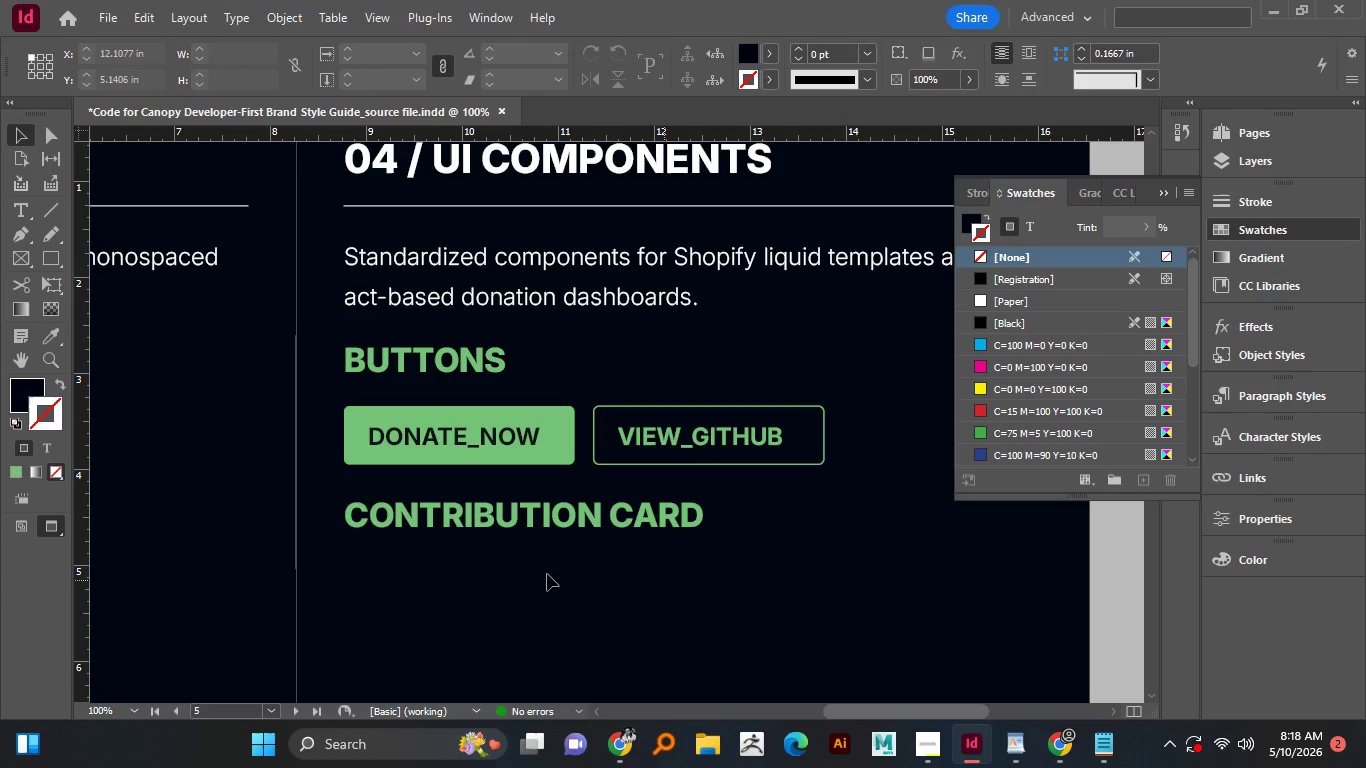 
hold_key(key=AltLeft, duration=1.51)
 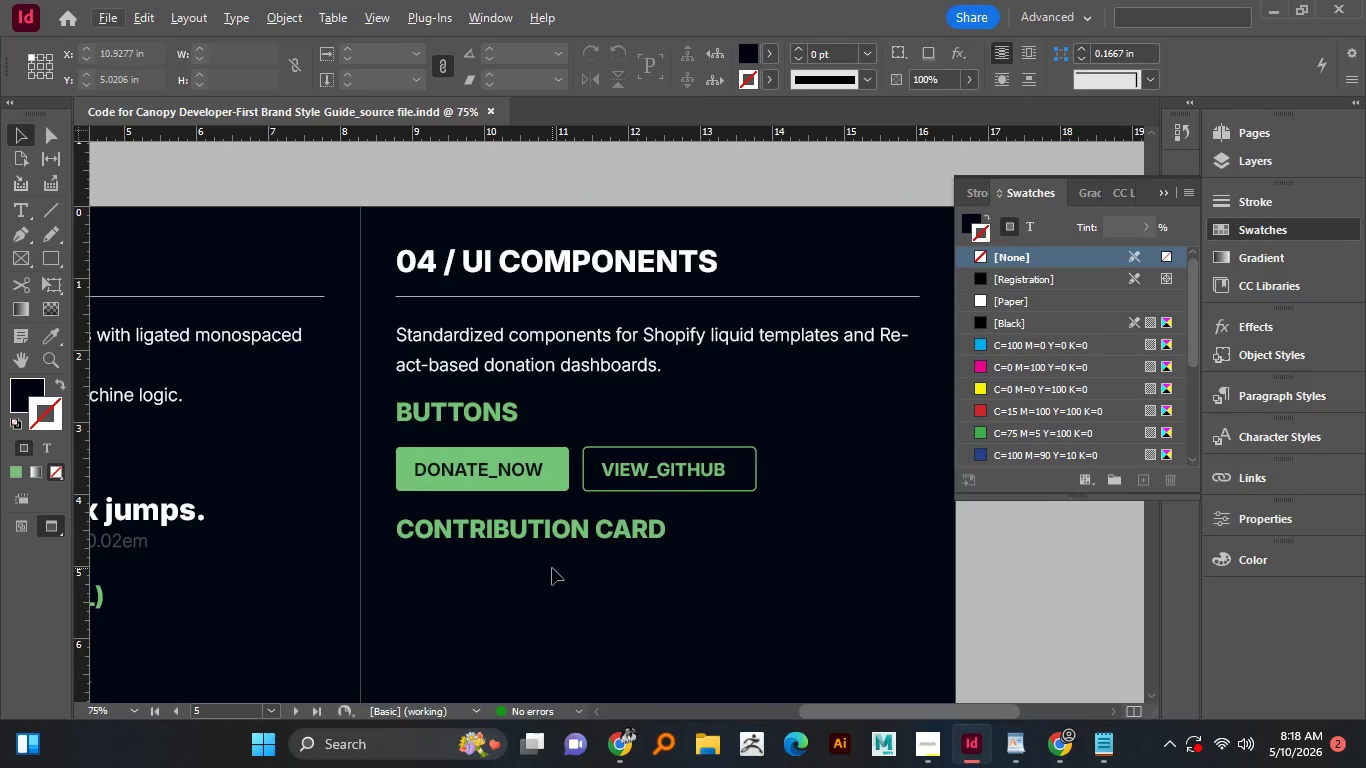 
key(Alt+AltLeft)
 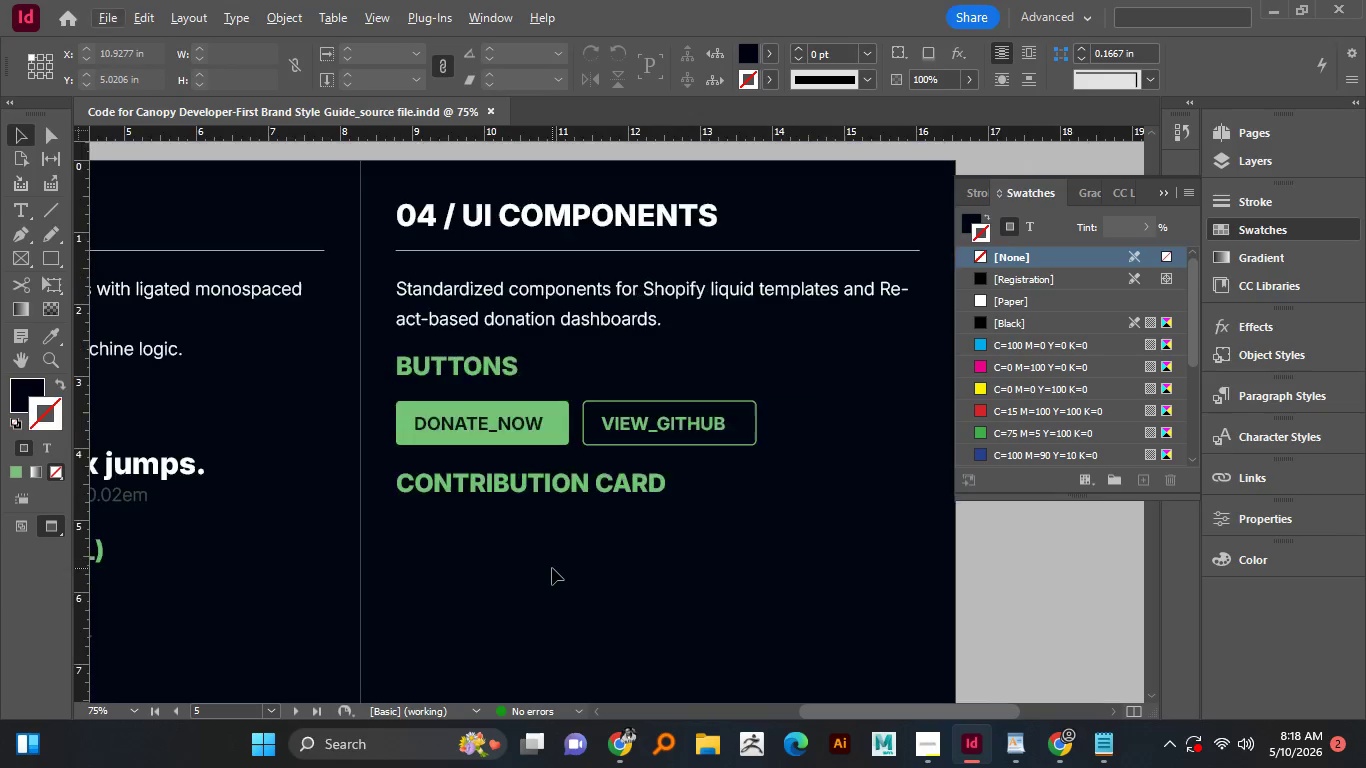 
key(Alt+AltLeft)
 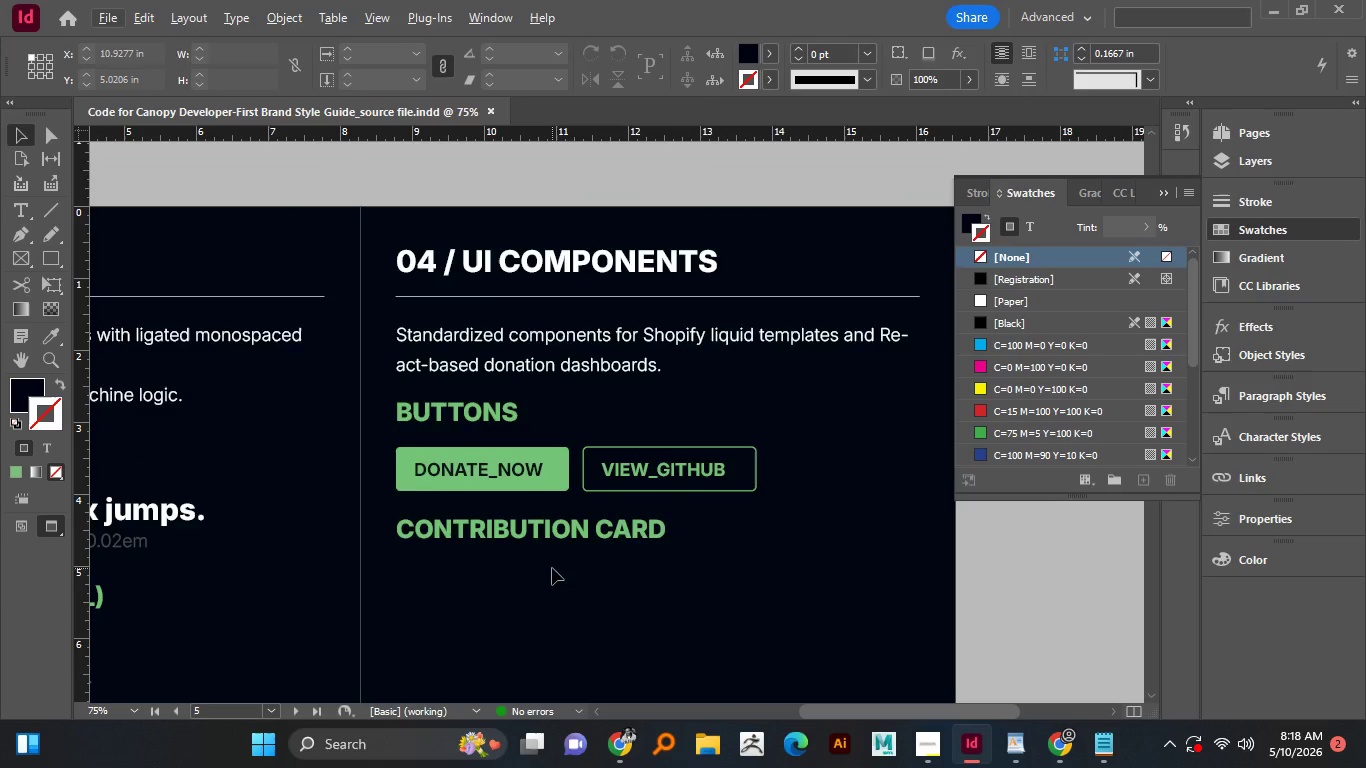 
scroll: coordinate [552, 568], scroll_direction: down, amount: 2.0
 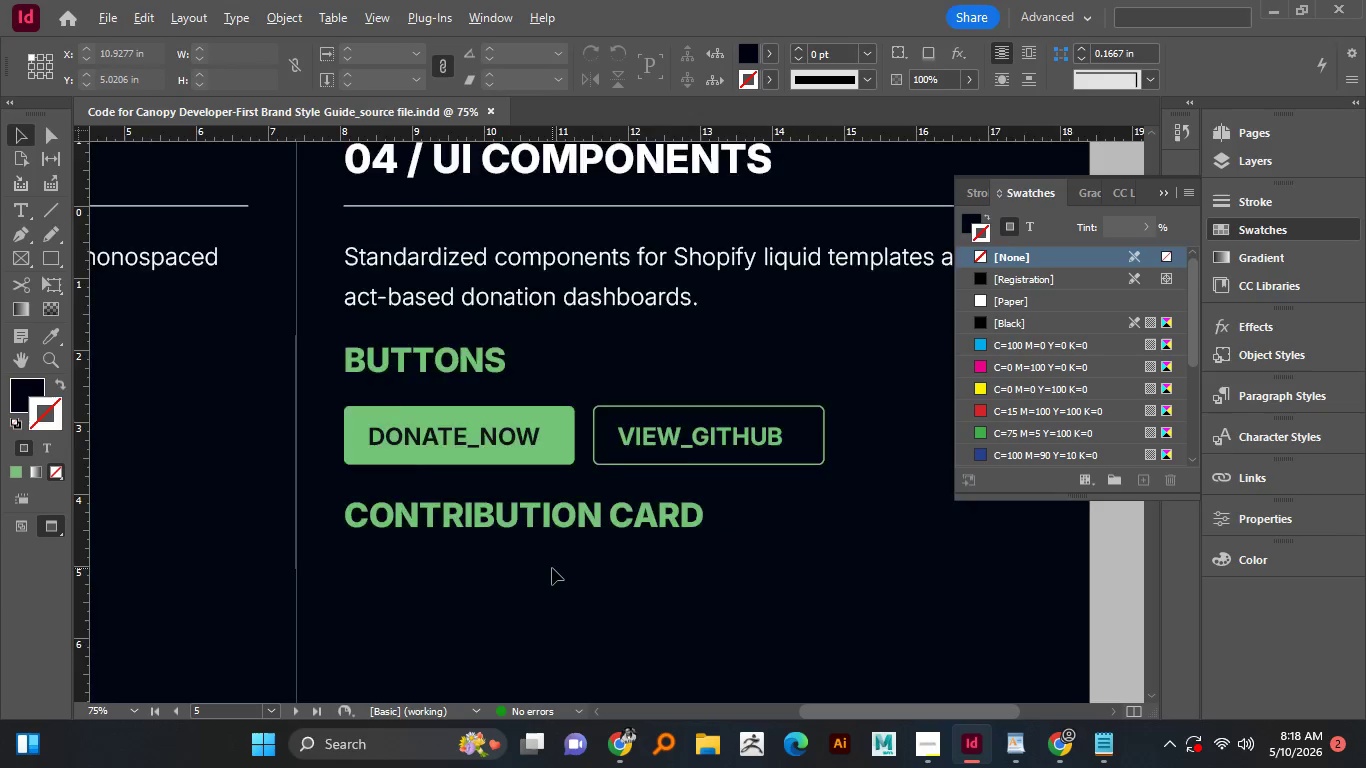 
hold_key(key=AltLeft, duration=1.02)
 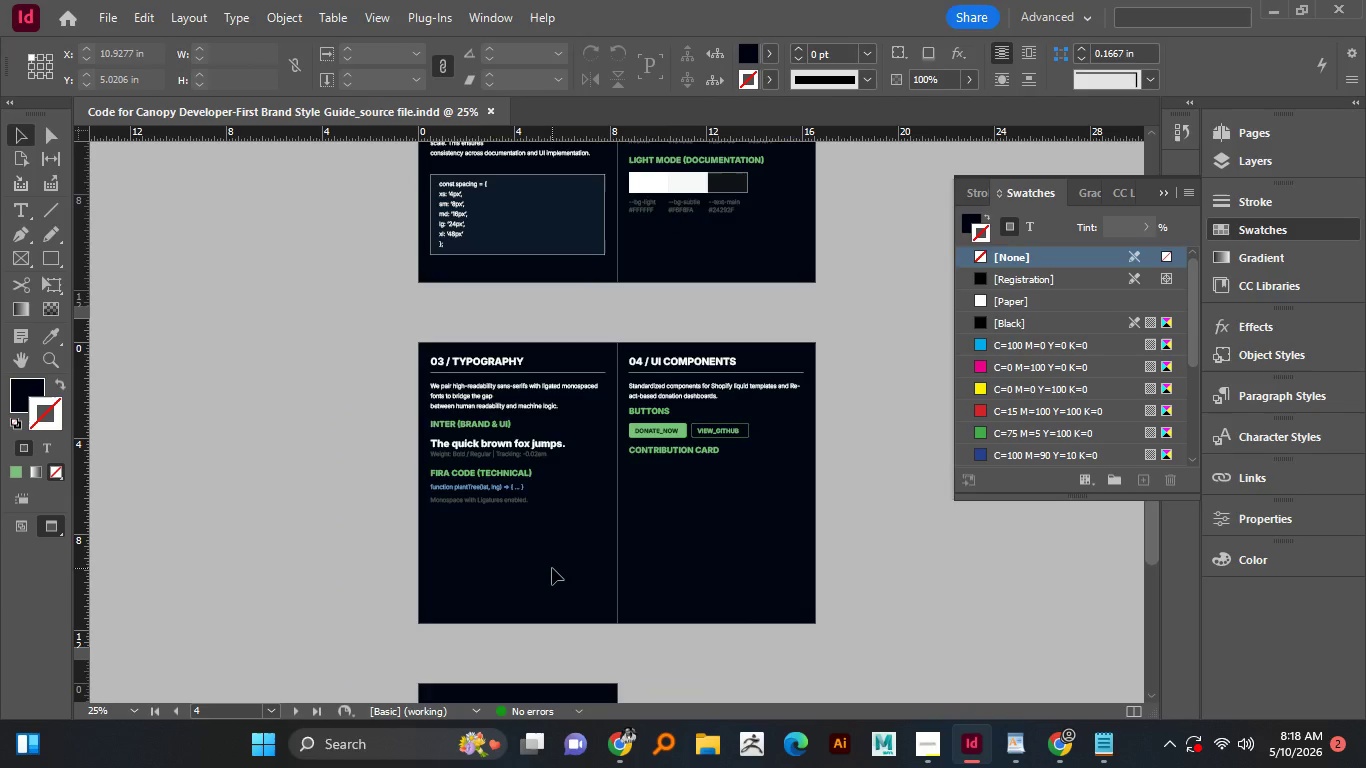 
hold_key(key=AltLeft, duration=4.55)
 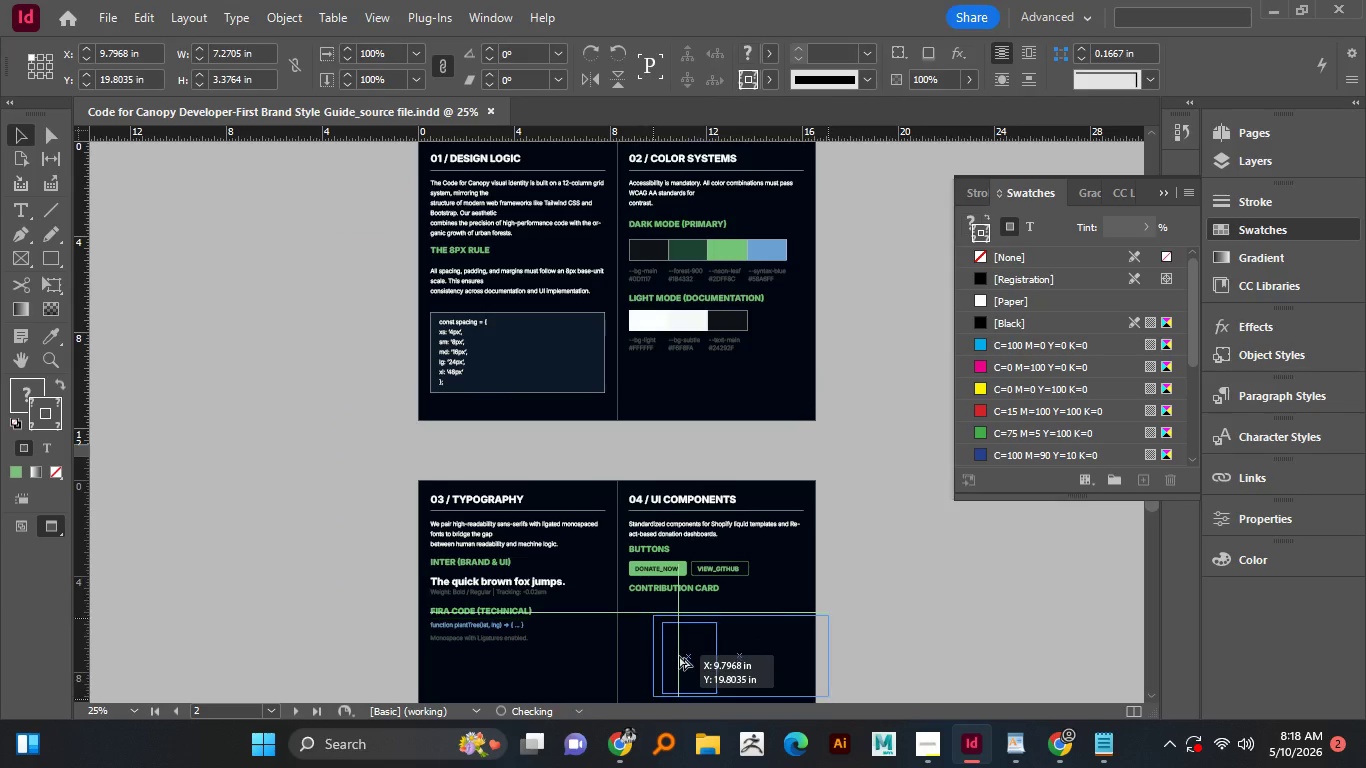 
scroll: coordinate [552, 568], scroll_direction: none, amount: 0.0
 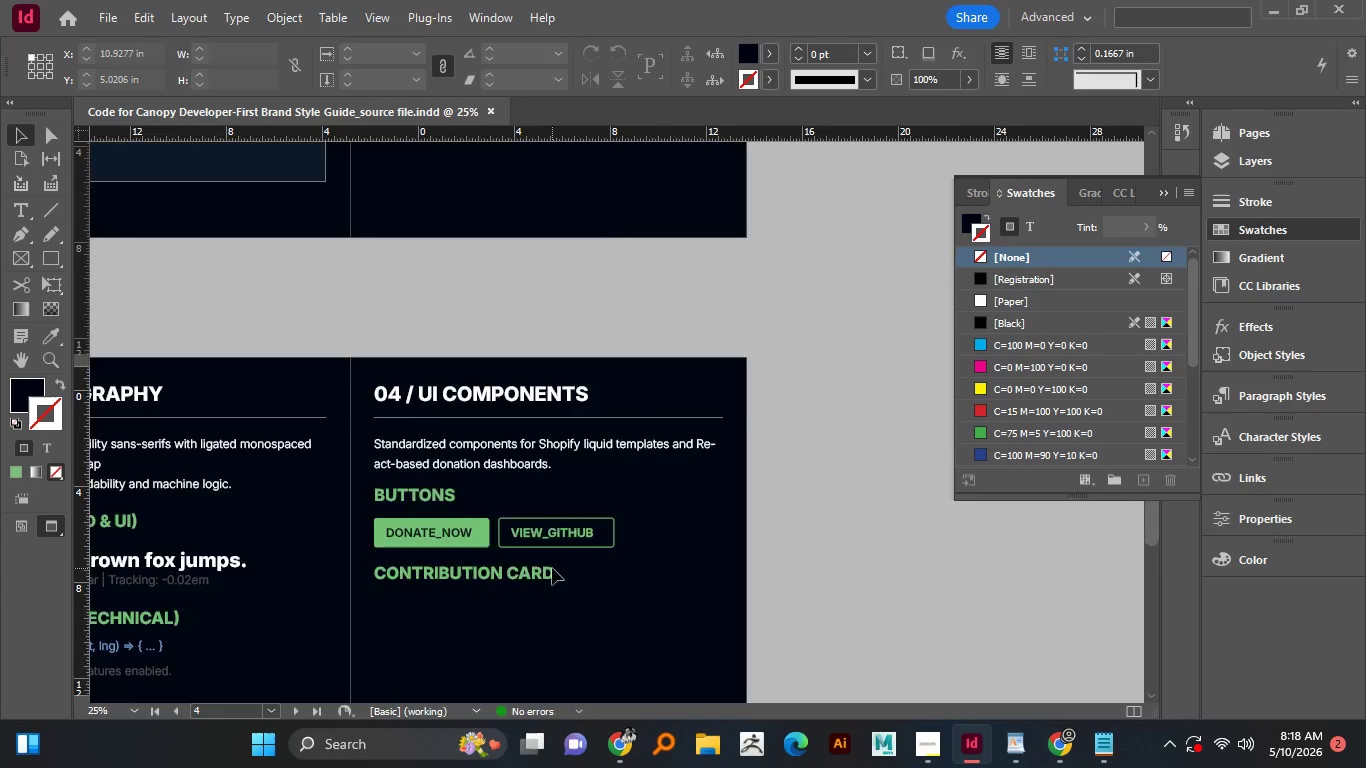 
scroll: coordinate [553, 568], scroll_direction: up, amount: 2.0
 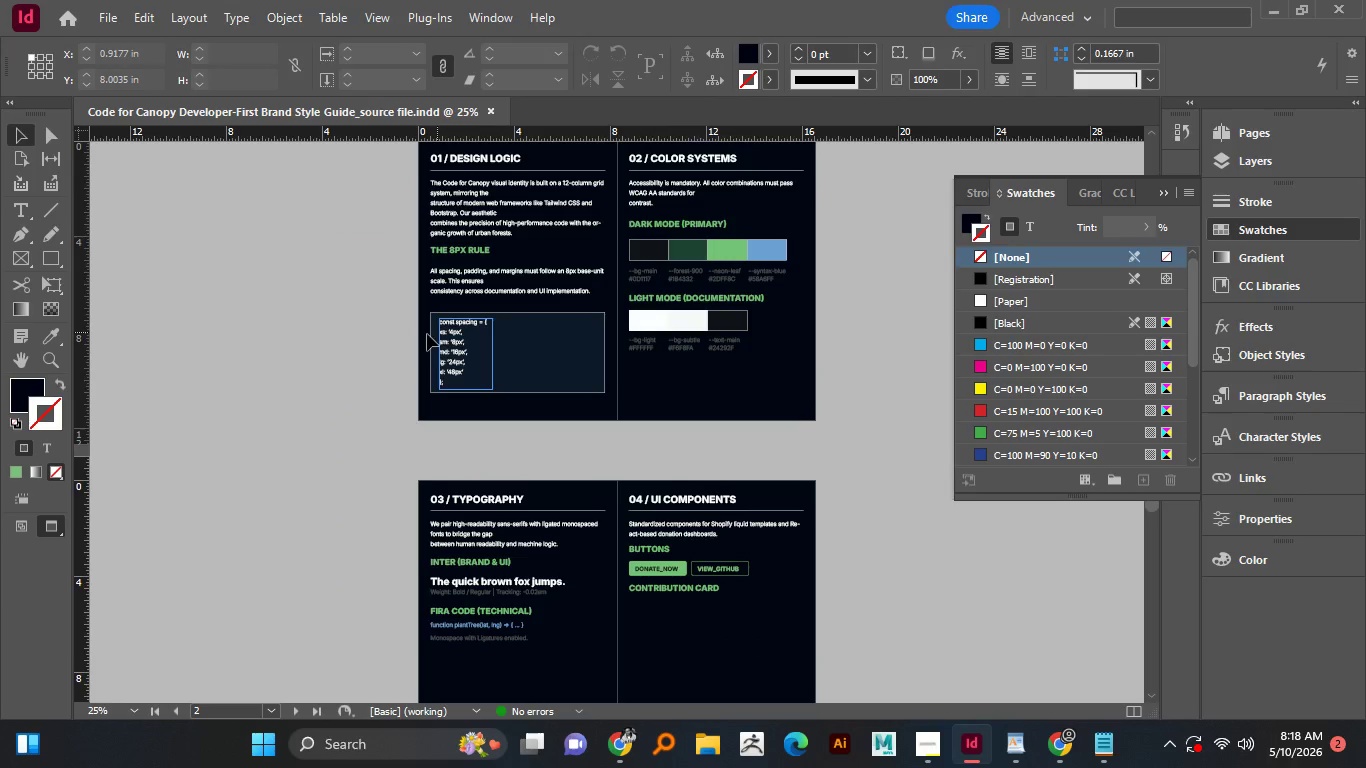 
left_click_drag(start_coordinate=[397, 317], to_coordinate=[463, 394])
 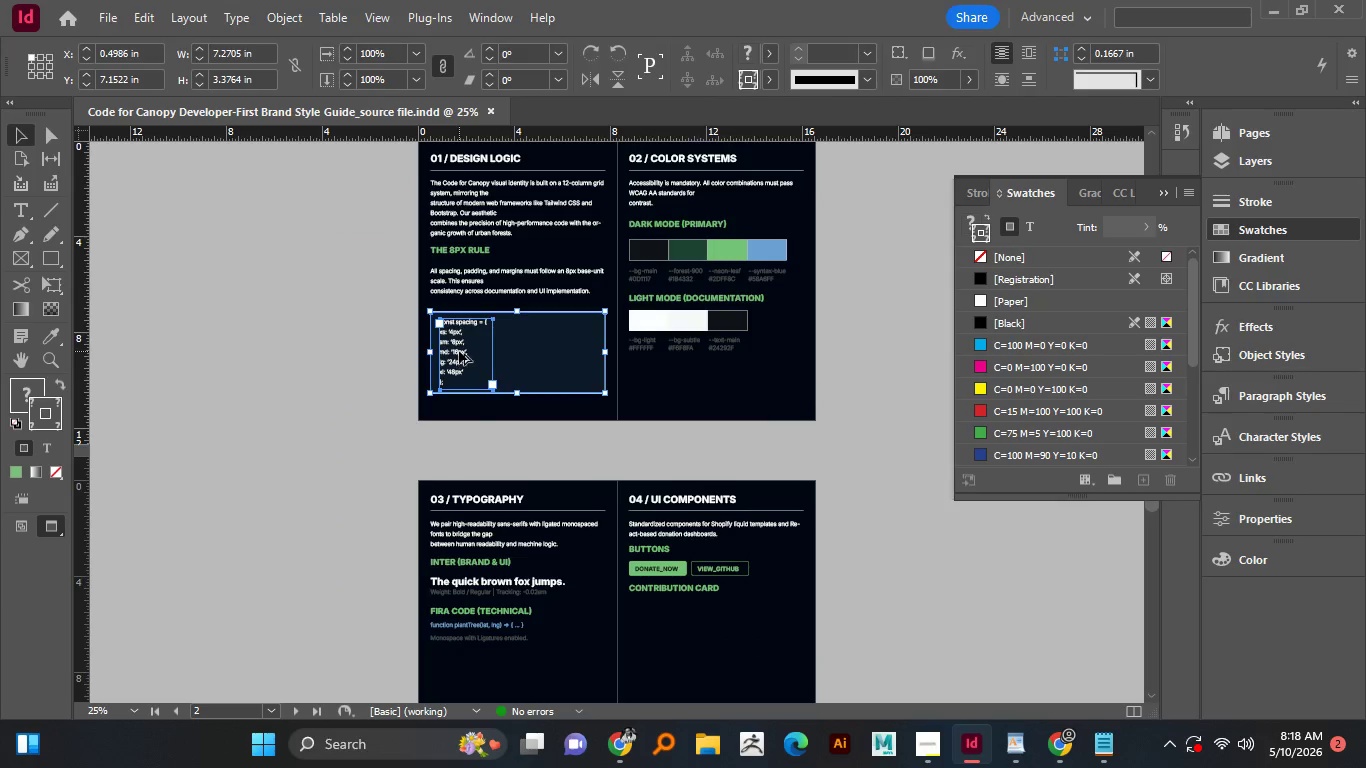 
hold_key(key=AltLeft, duration=1.52)
left_click_drag(start_coordinate=[459, 351], to_coordinate=[658, 649])
 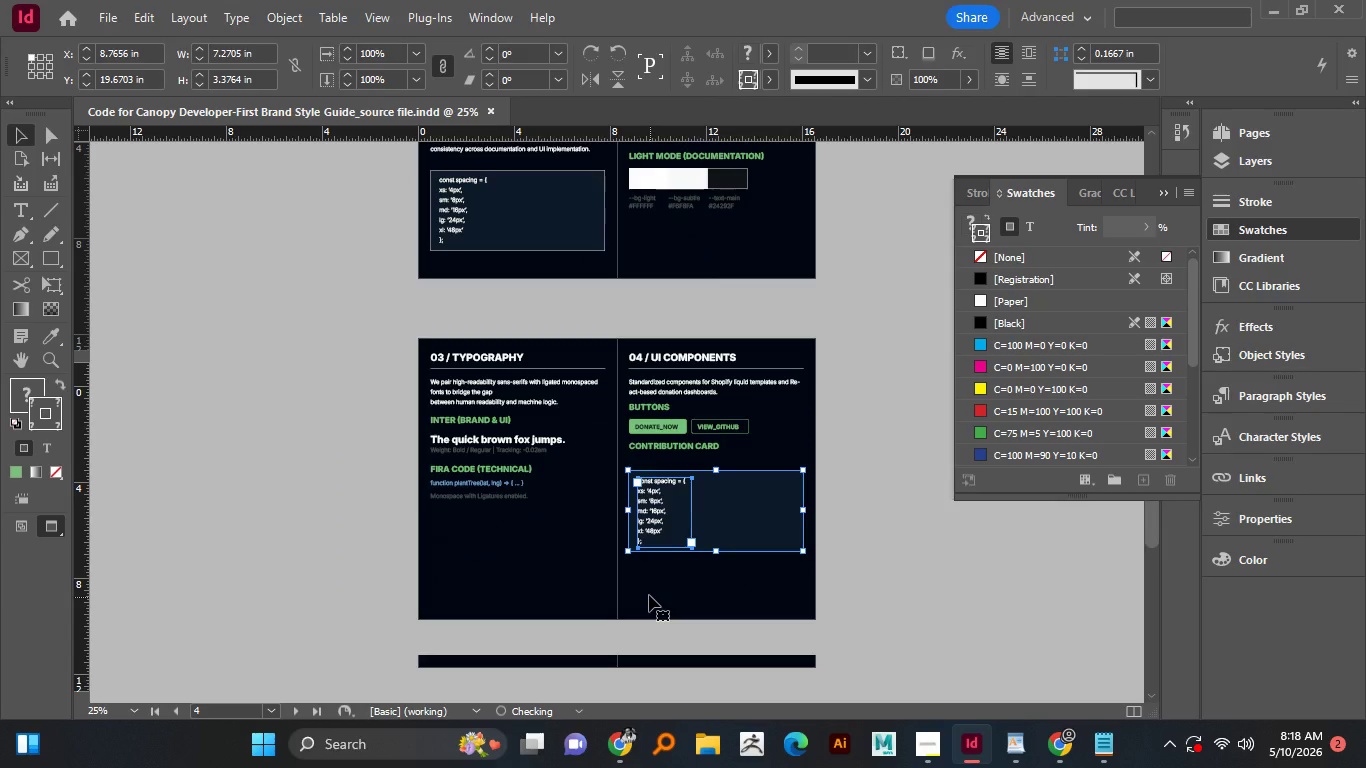 
hold_key(key=AltLeft, duration=0.53)
 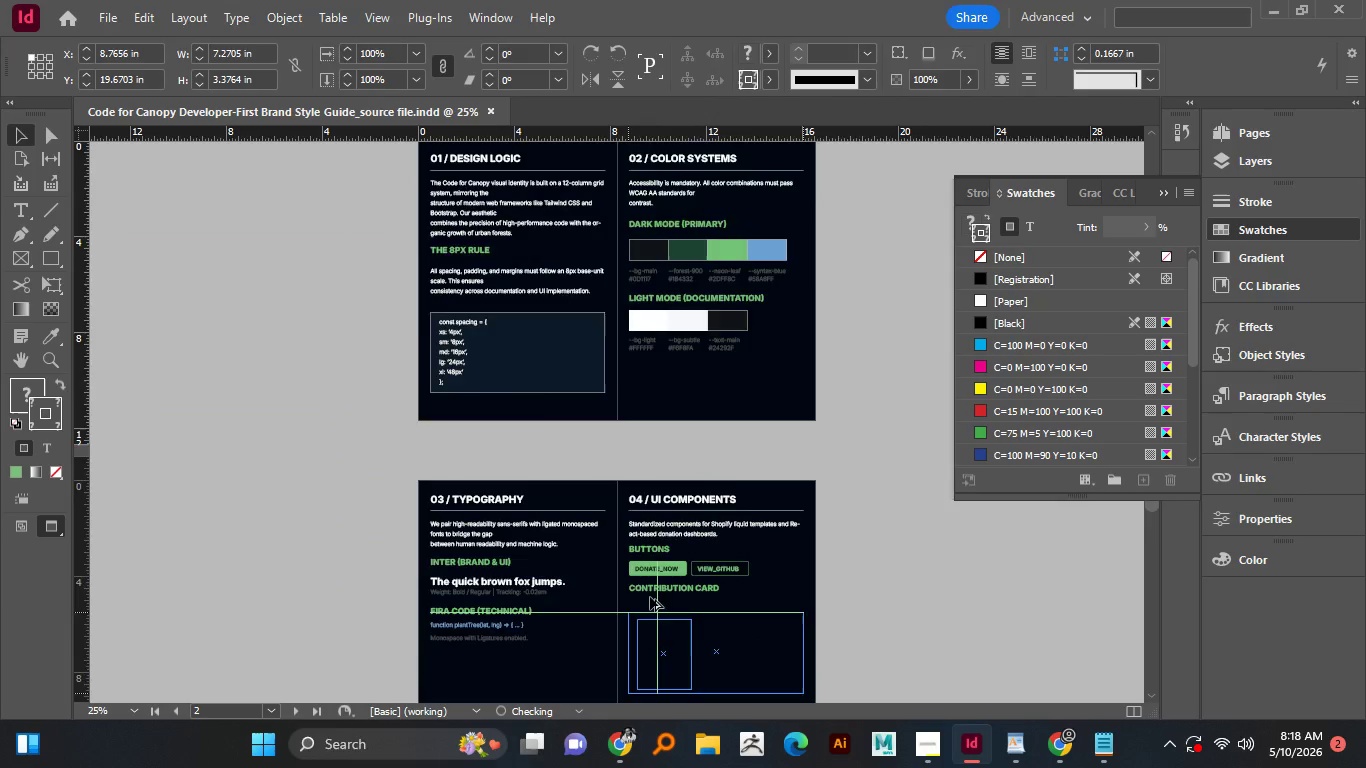 
hold_key(key=AltLeft, duration=0.94)
 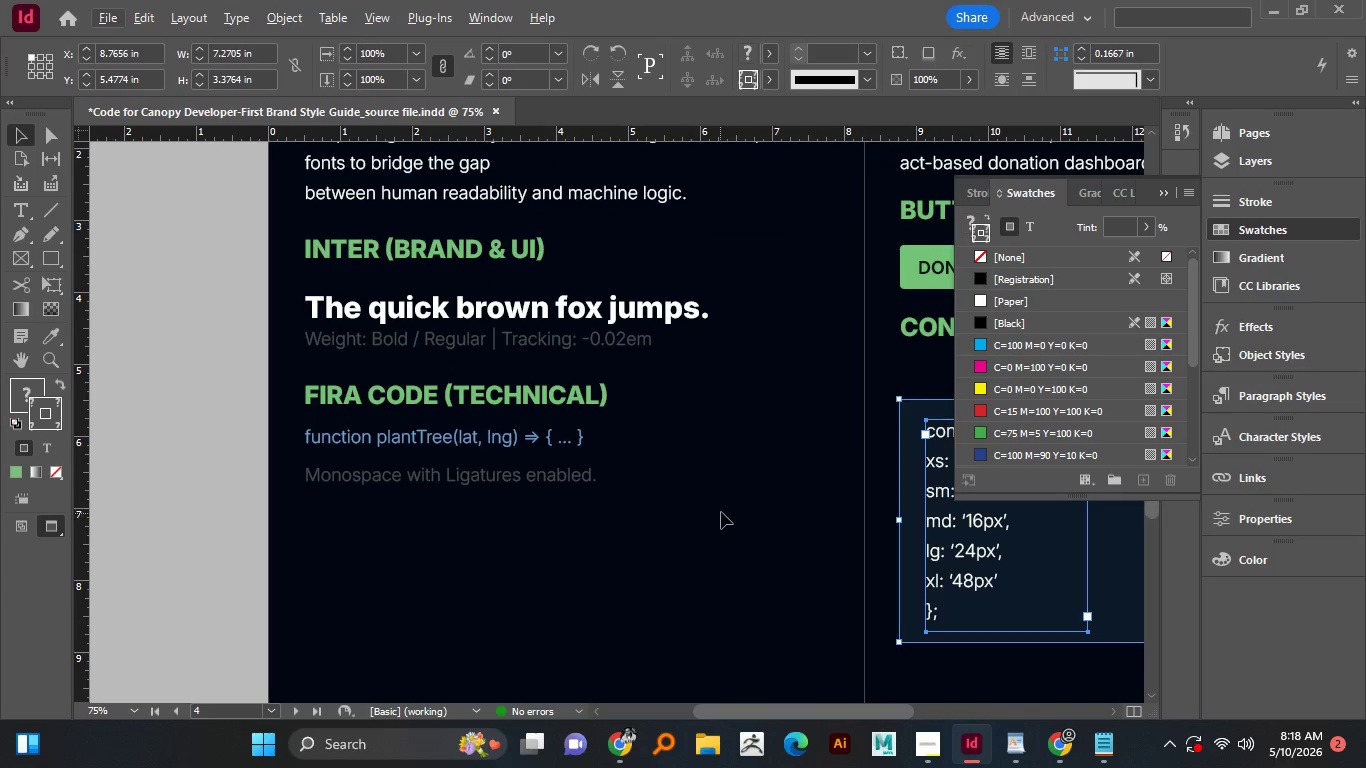 
scroll: coordinate [650, 597], scroll_direction: down, amount: 3.0
 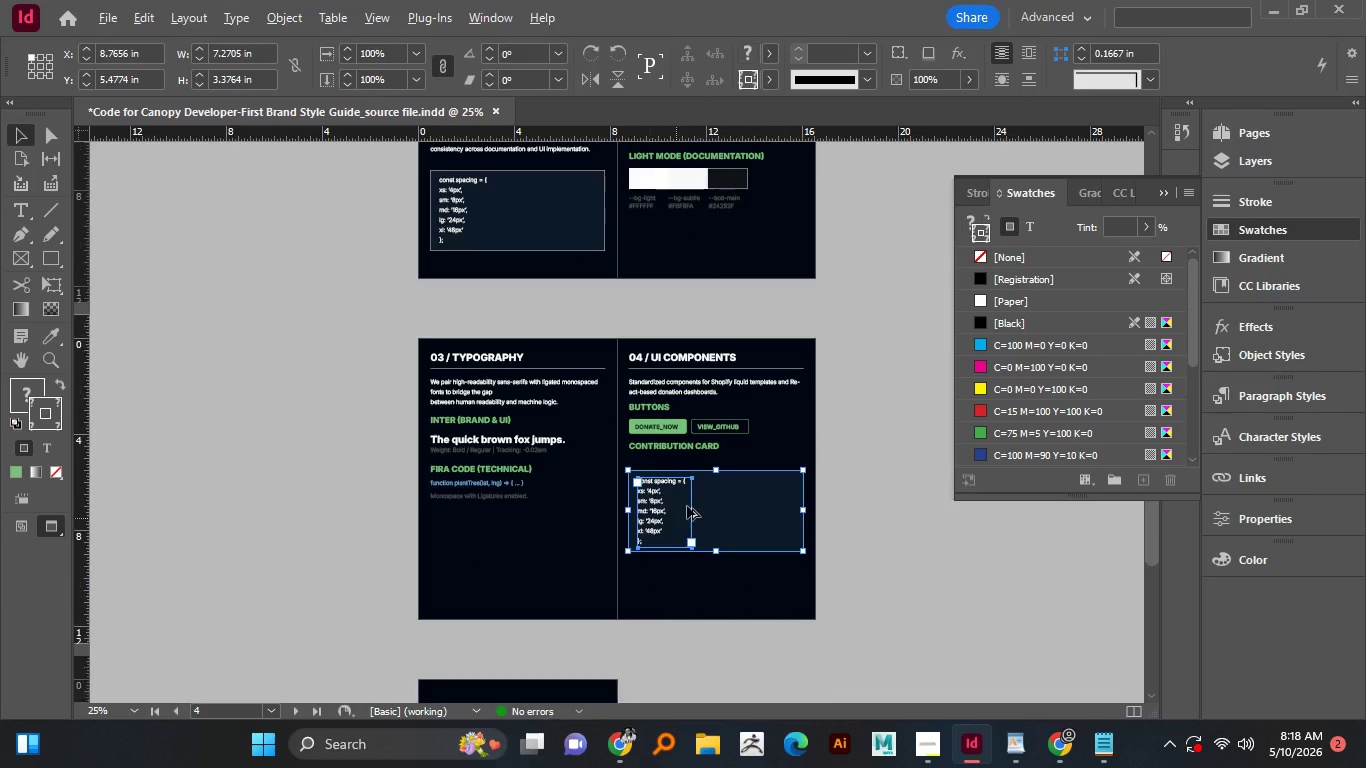 
scroll: coordinate [689, 506], scroll_direction: up, amount: 2.0
 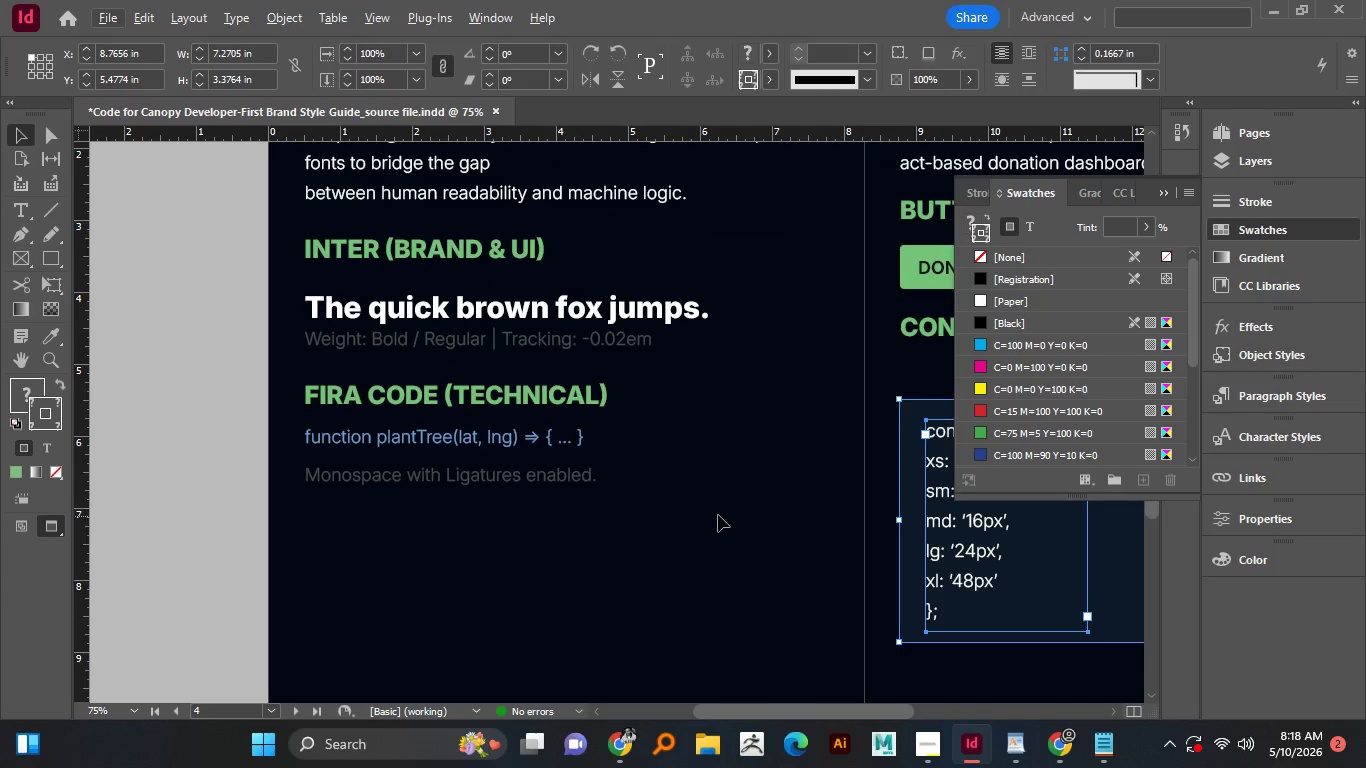 
hold_key(key=Space, duration=1.09)
 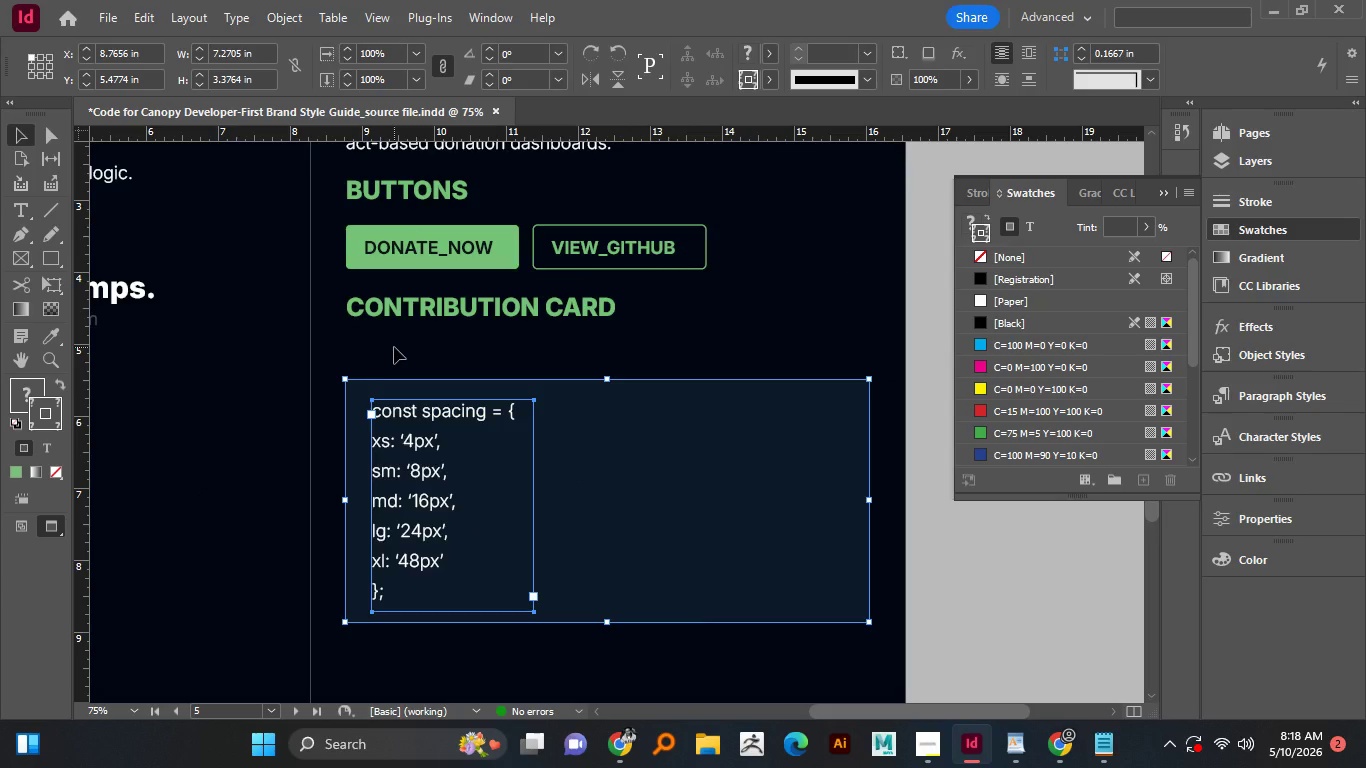 
left_click_drag(start_coordinate=[719, 511], to_coordinate=[238, 490])
 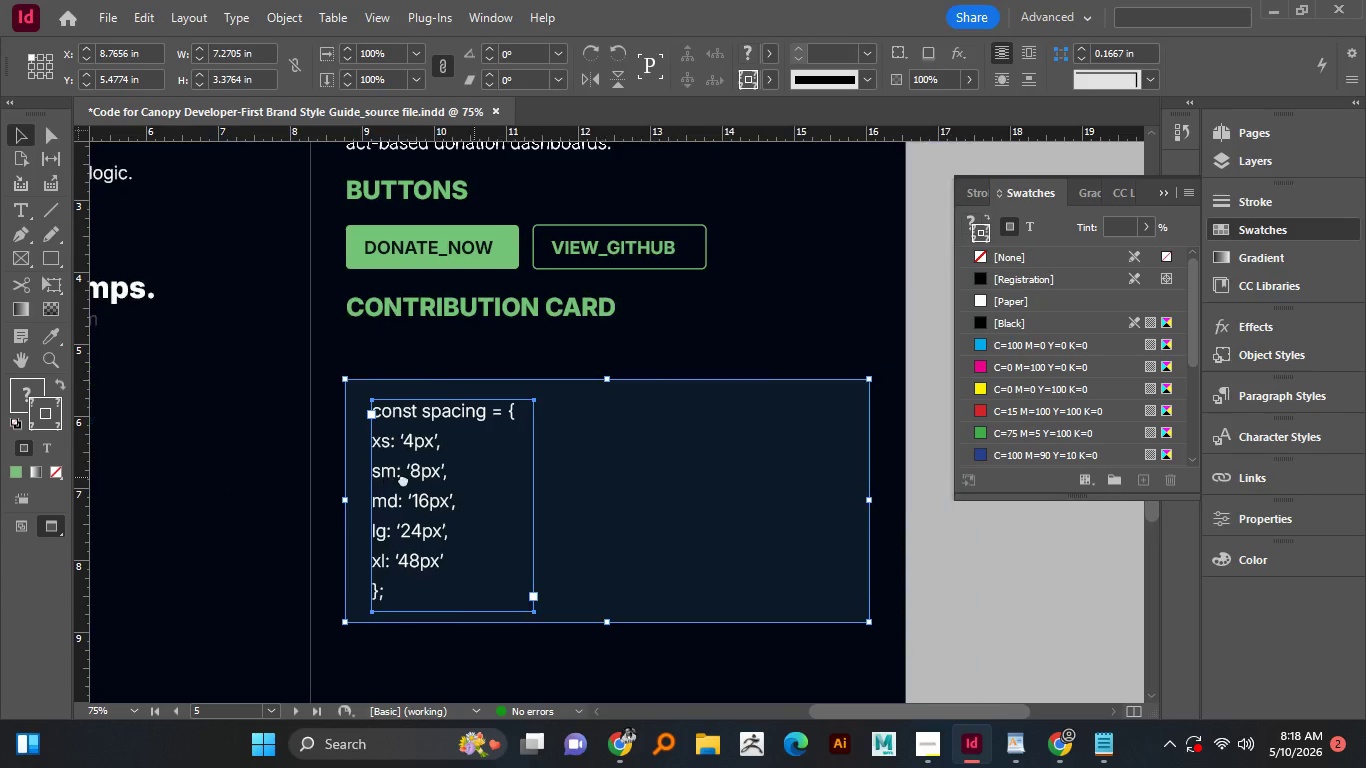 
left_click_drag(start_coordinate=[474, 477], to_coordinate=[403, 479])
 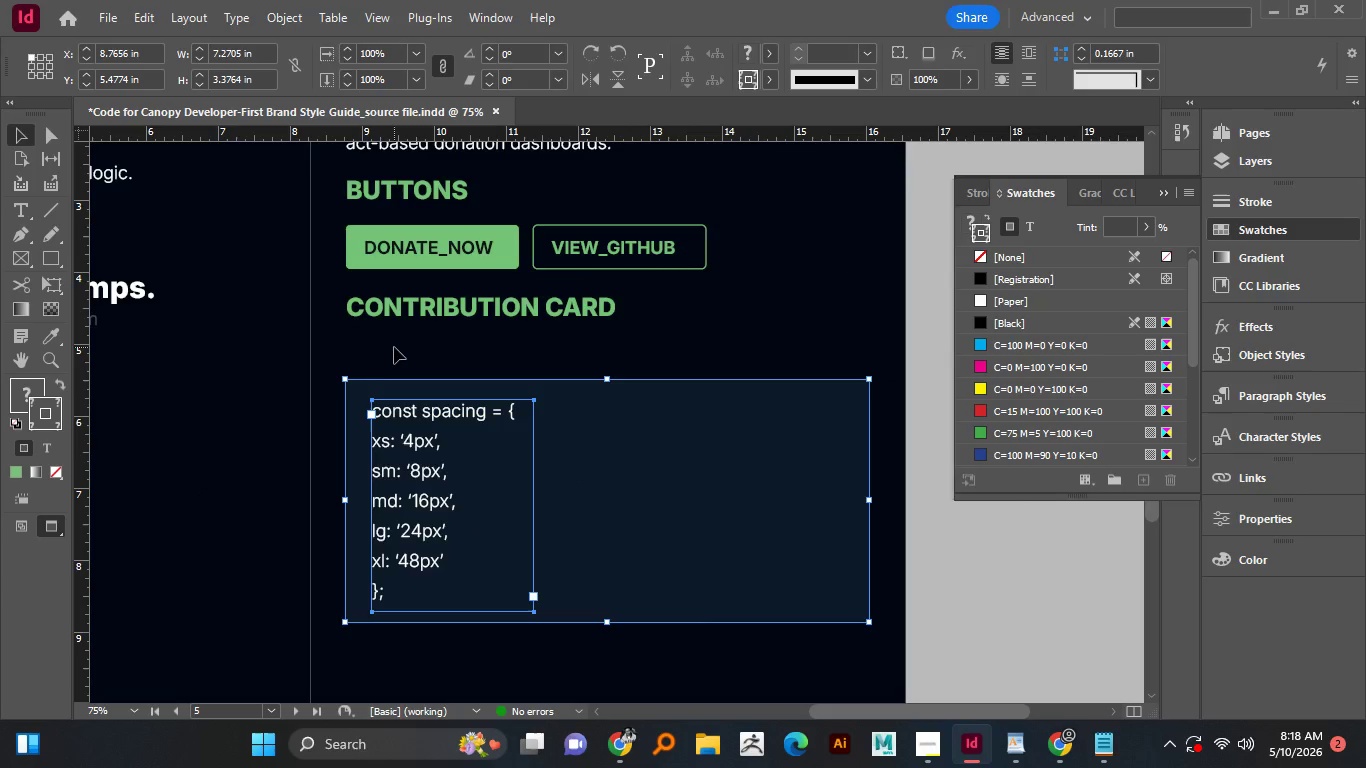 
key(W)
 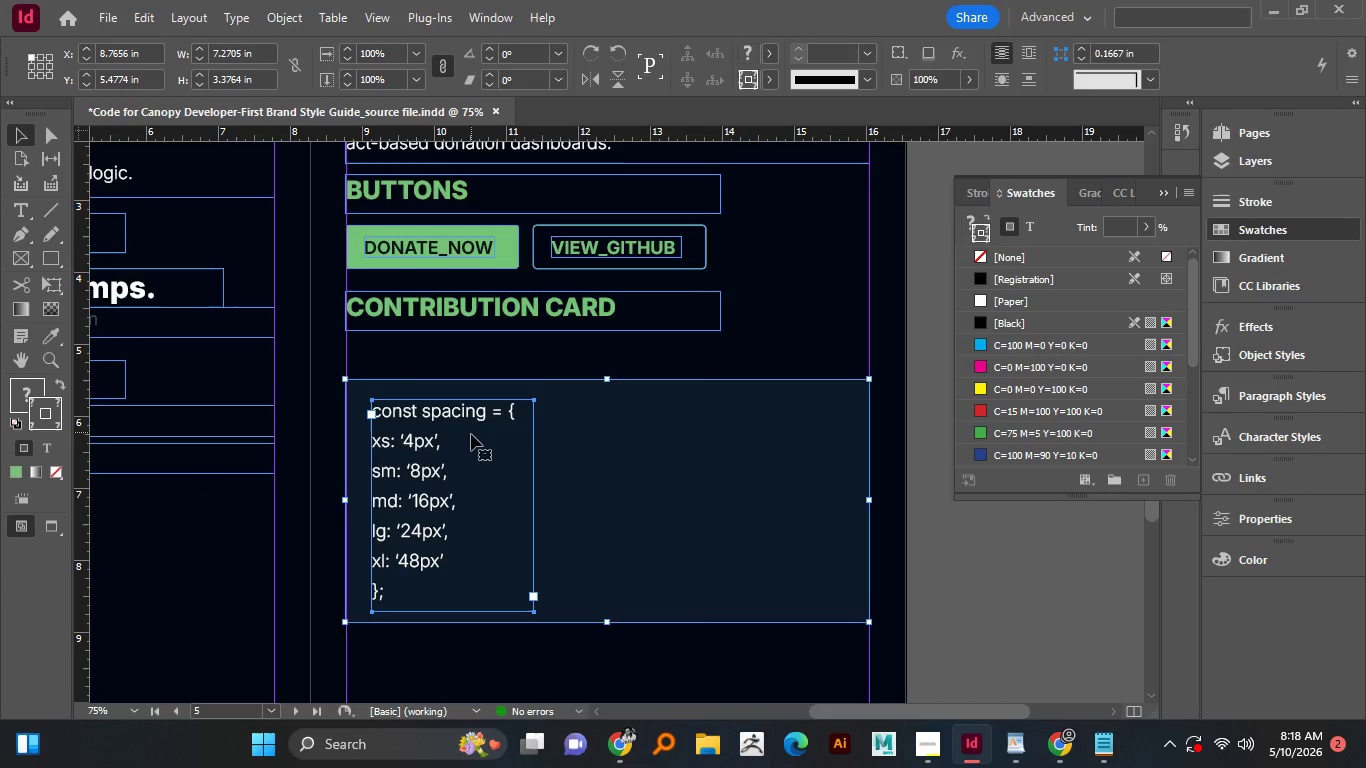 
left_click_drag(start_coordinate=[472, 439], to_coordinate=[472, 428])
 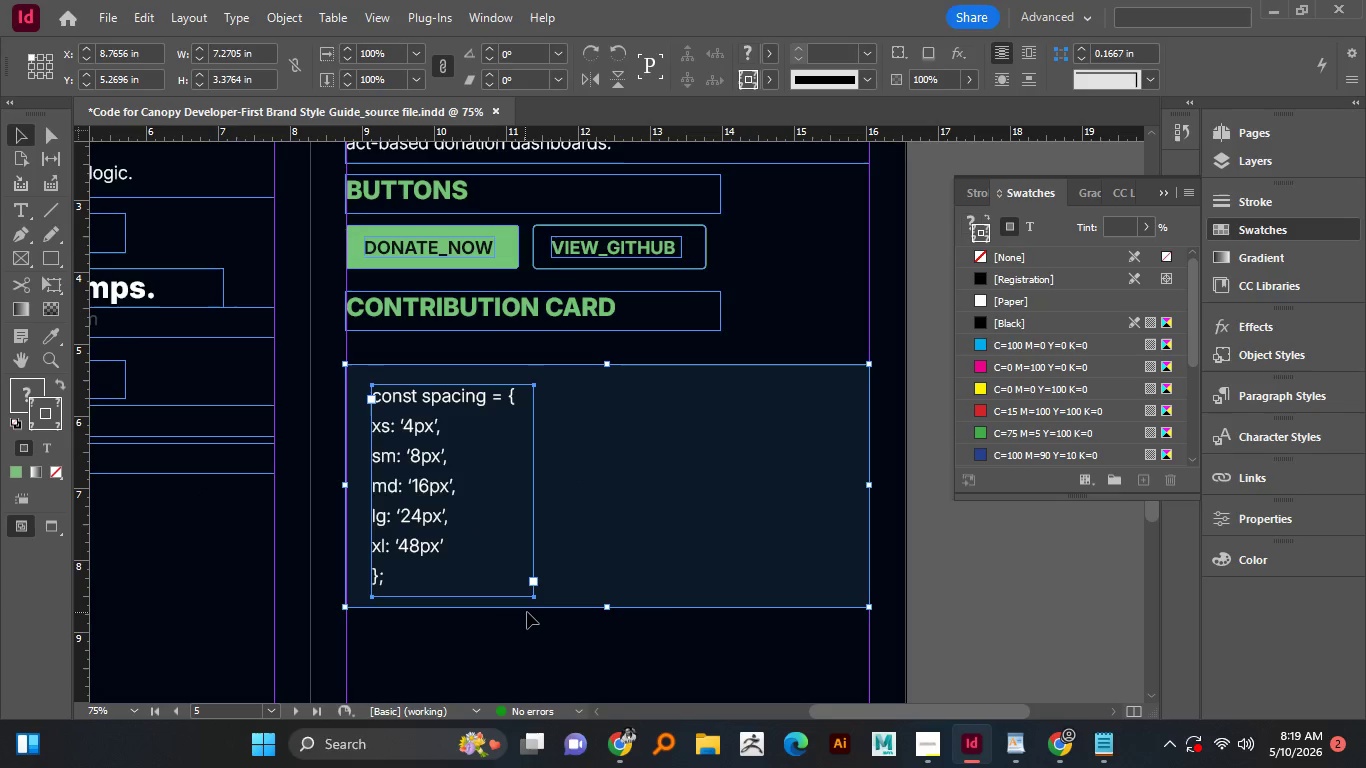 
hold_key(key=ShiftLeft, duration=0.55)
 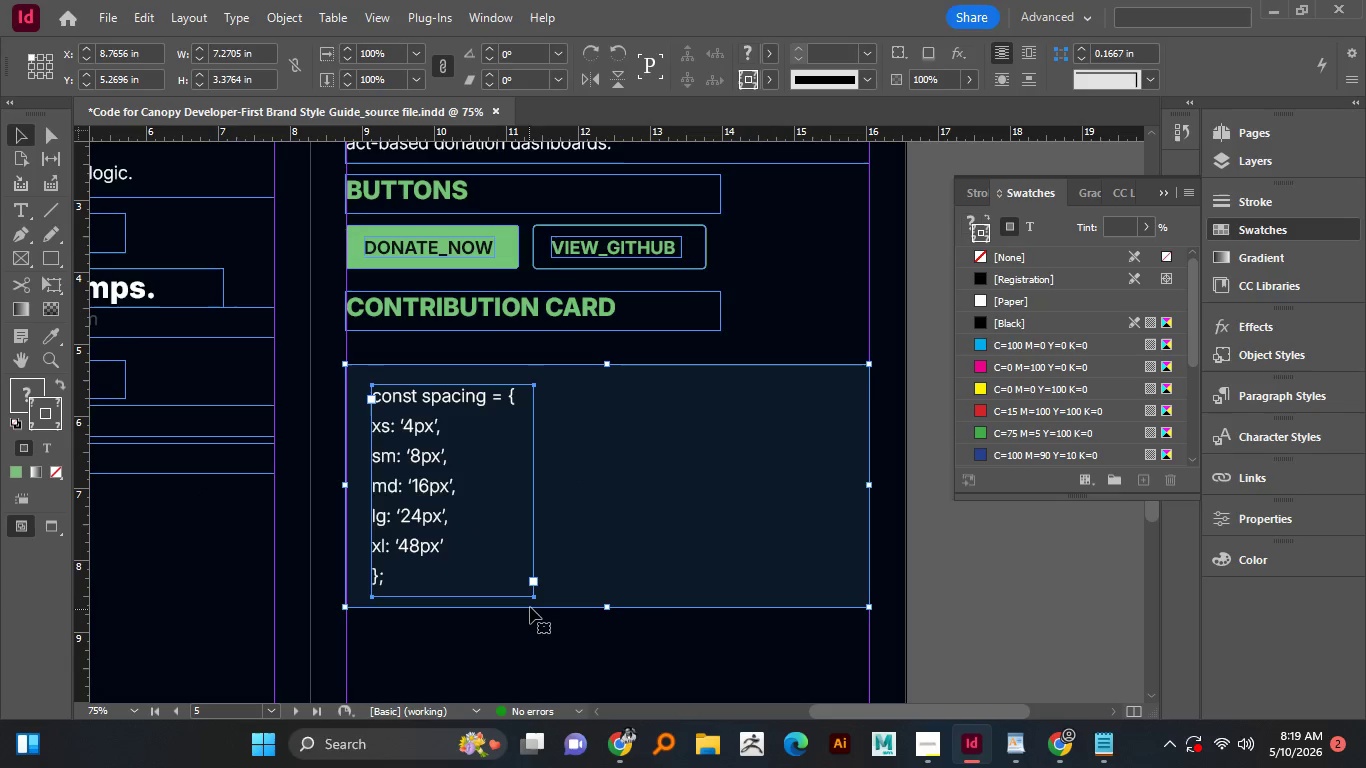 
left_click([530, 606])
 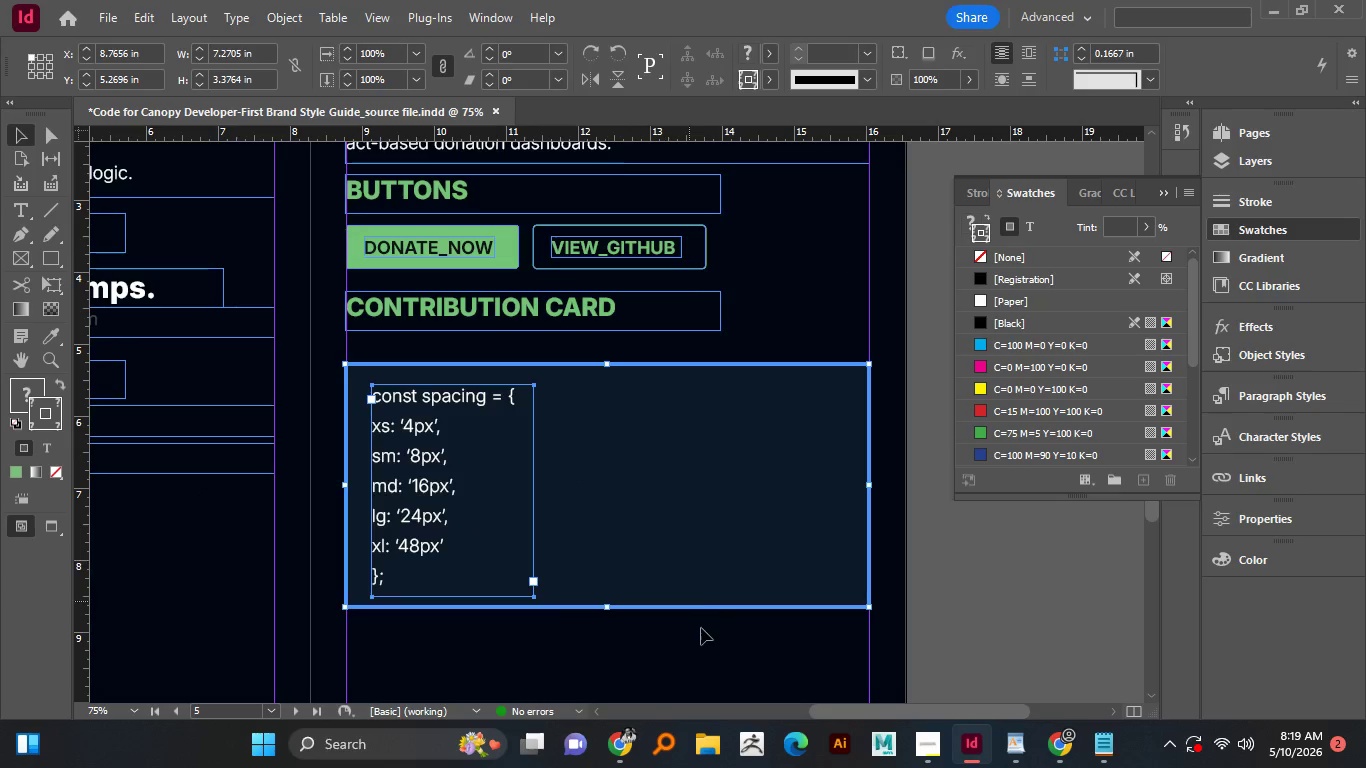 
left_click([703, 629])
 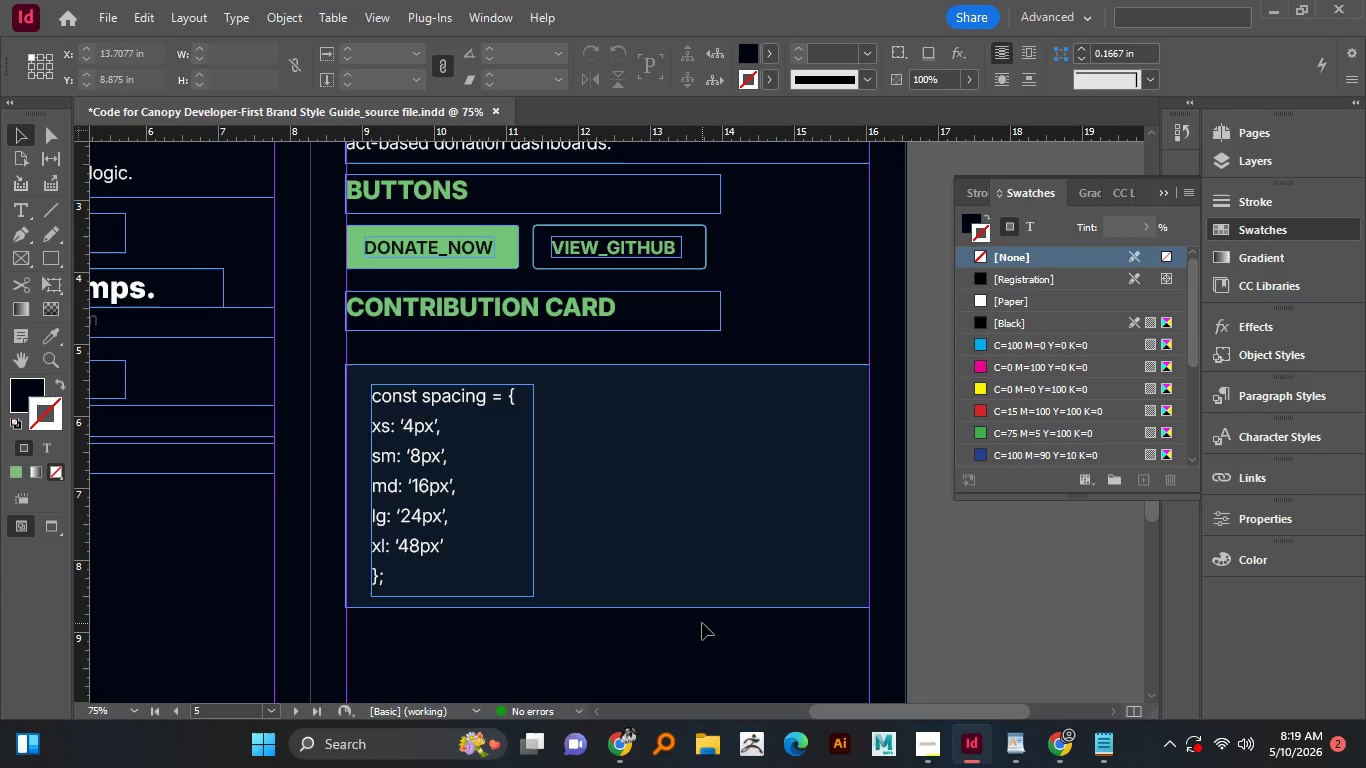 
wait(12.53)
 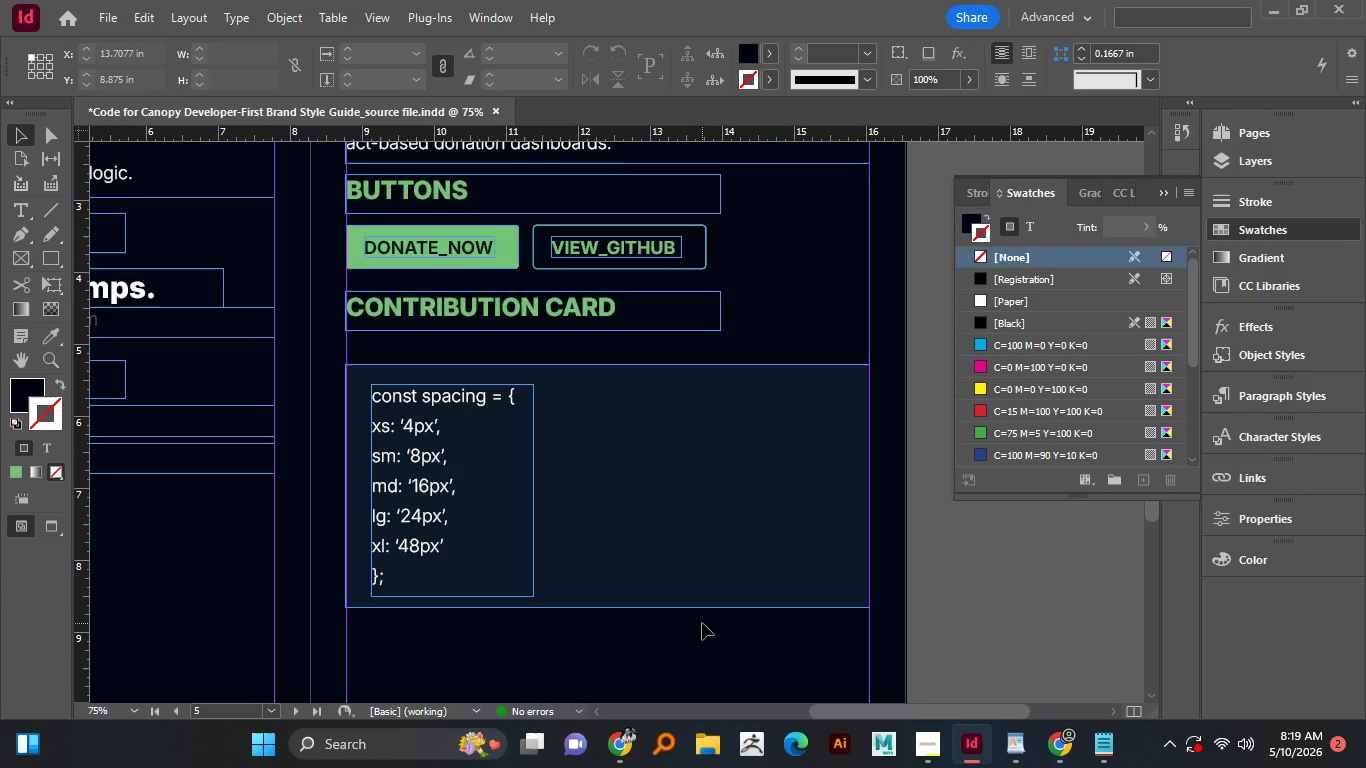 
left_click([726, 579])
 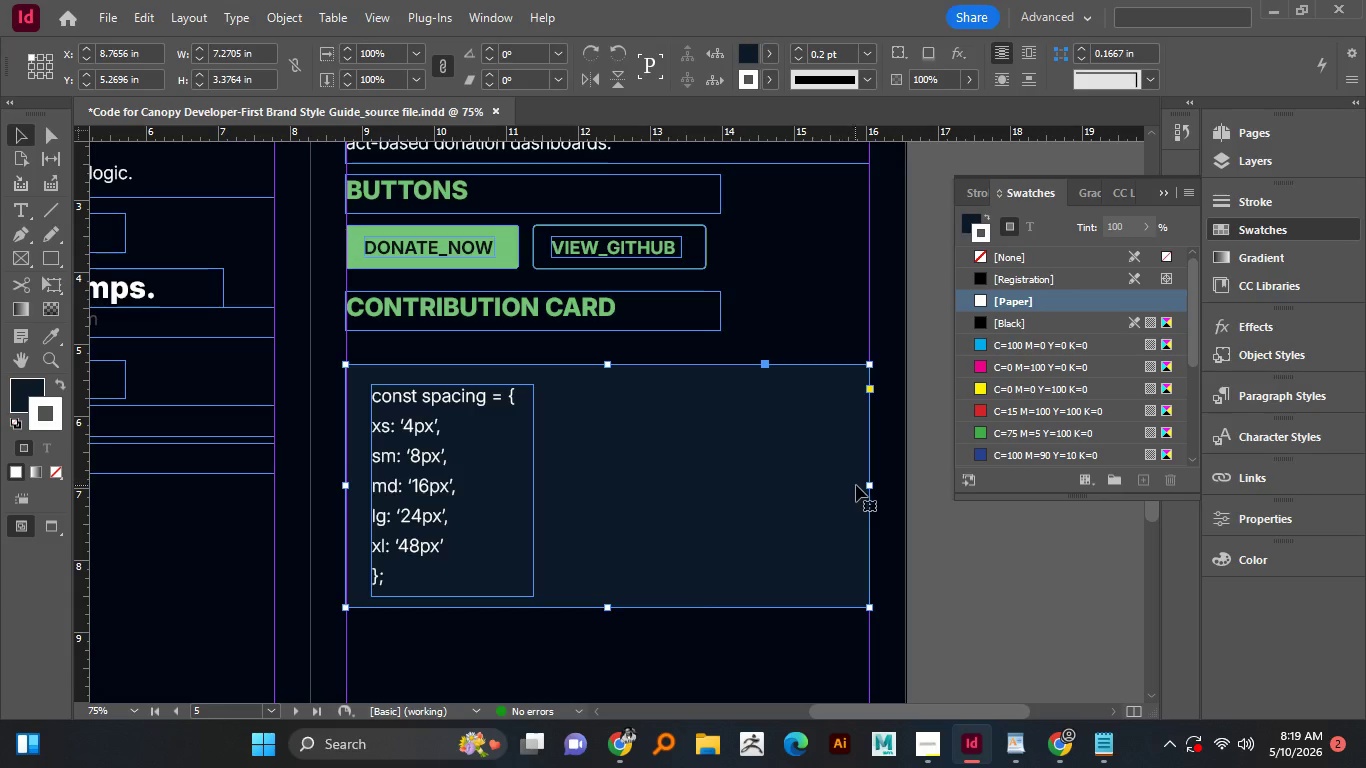 
left_click_drag(start_coordinate=[865, 486], to_coordinate=[705, 480])
 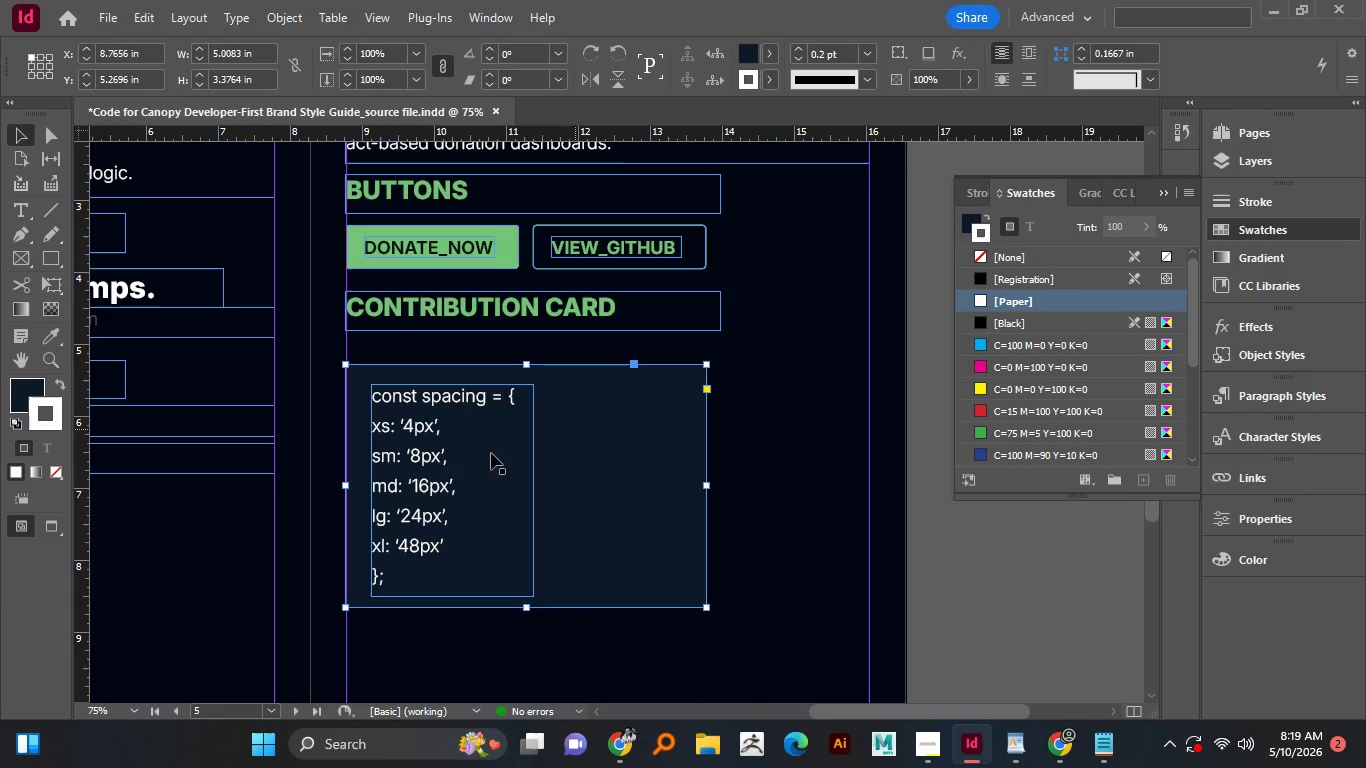 
left_click([433, 571])
 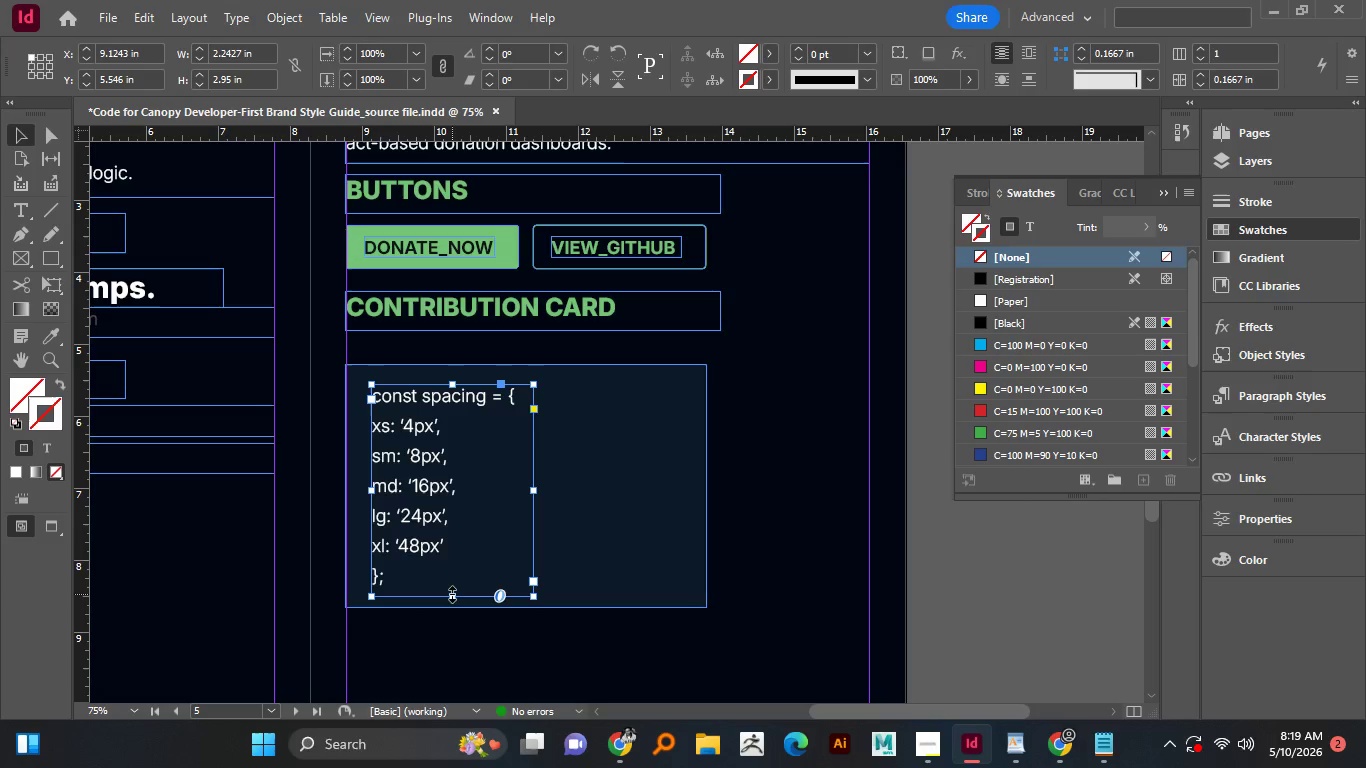 
left_click_drag(start_coordinate=[452, 594], to_coordinate=[437, 483])
 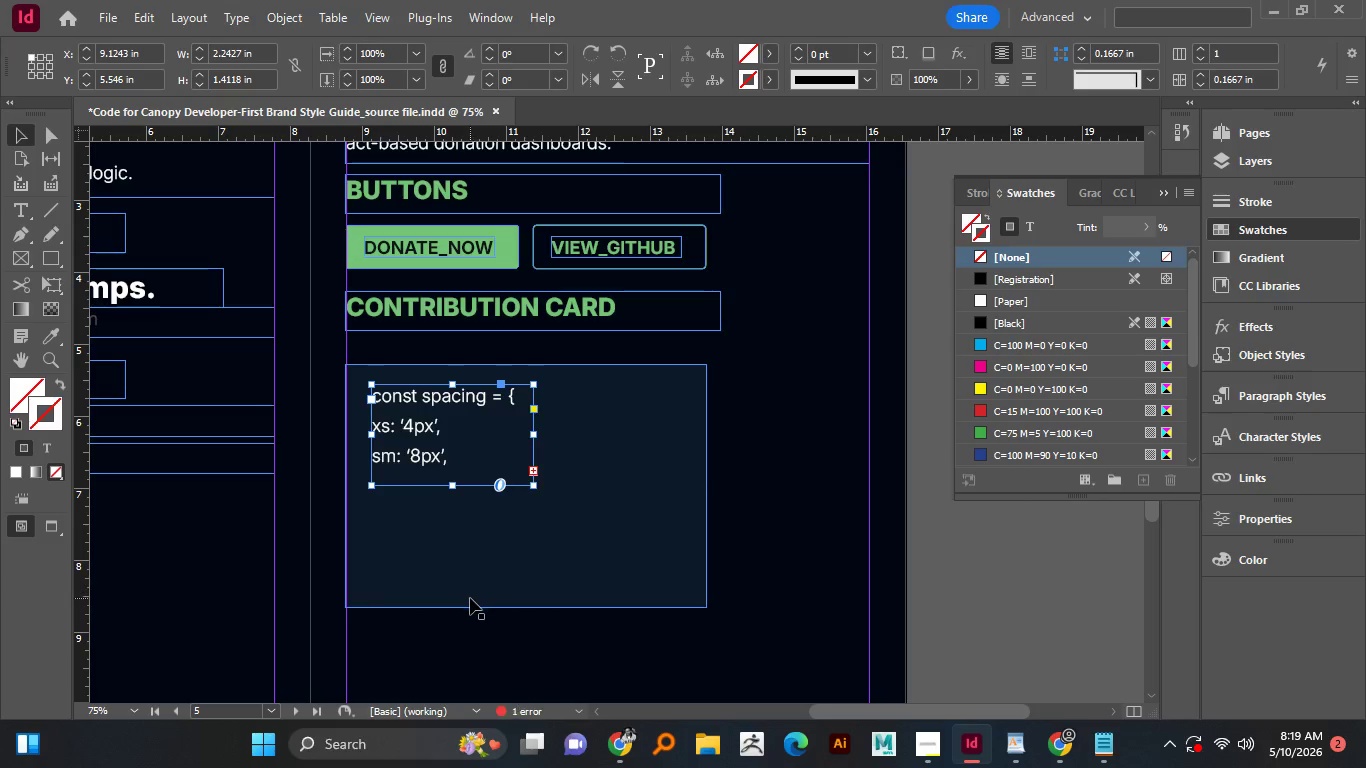 
left_click([470, 598])
 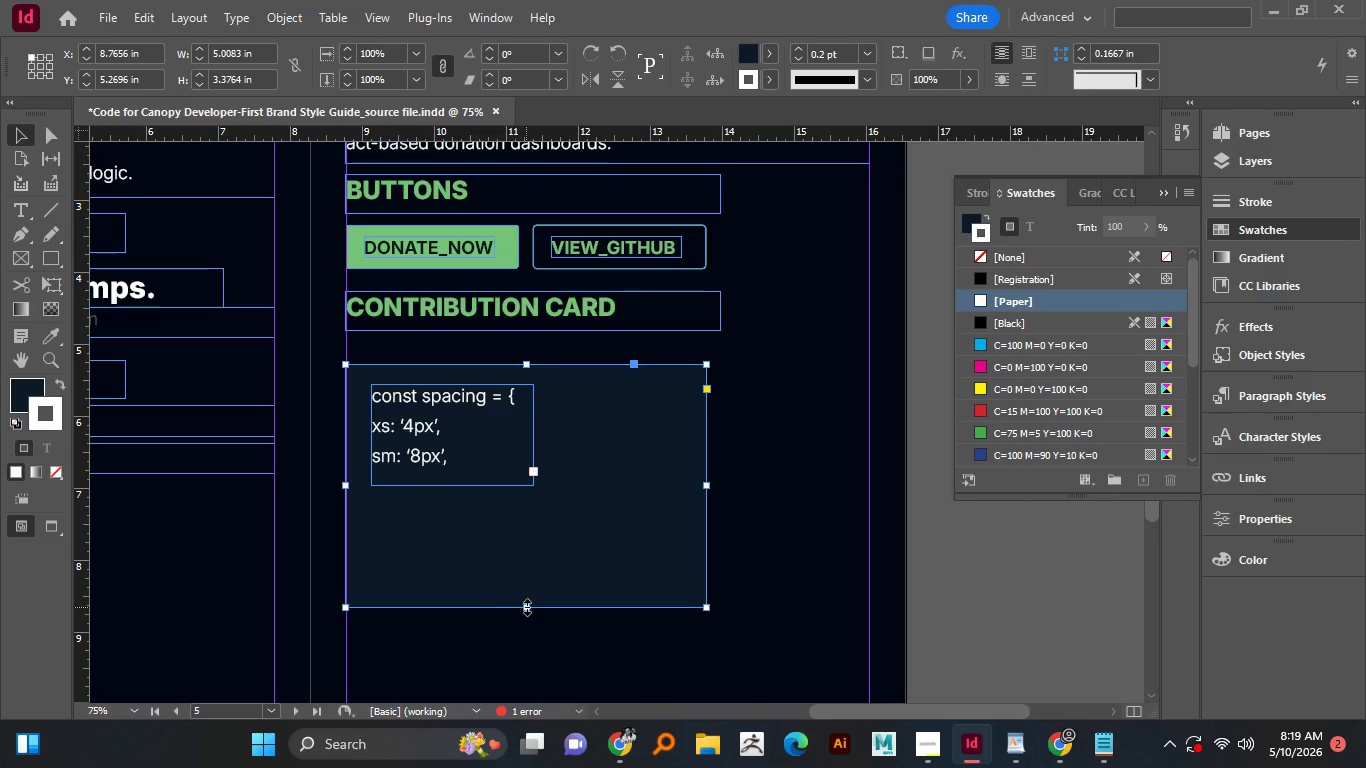 
left_click_drag(start_coordinate=[531, 607], to_coordinate=[534, 551])
 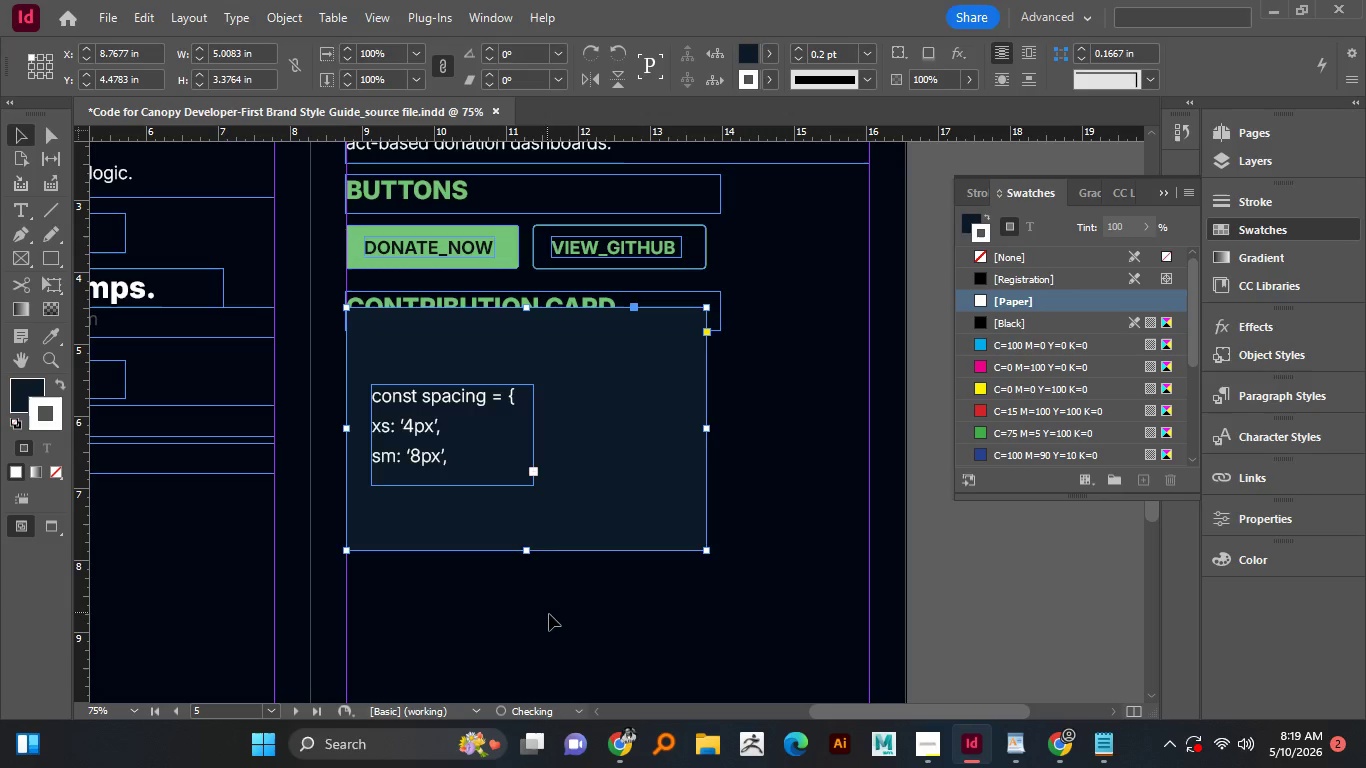 
left_click([549, 614])
 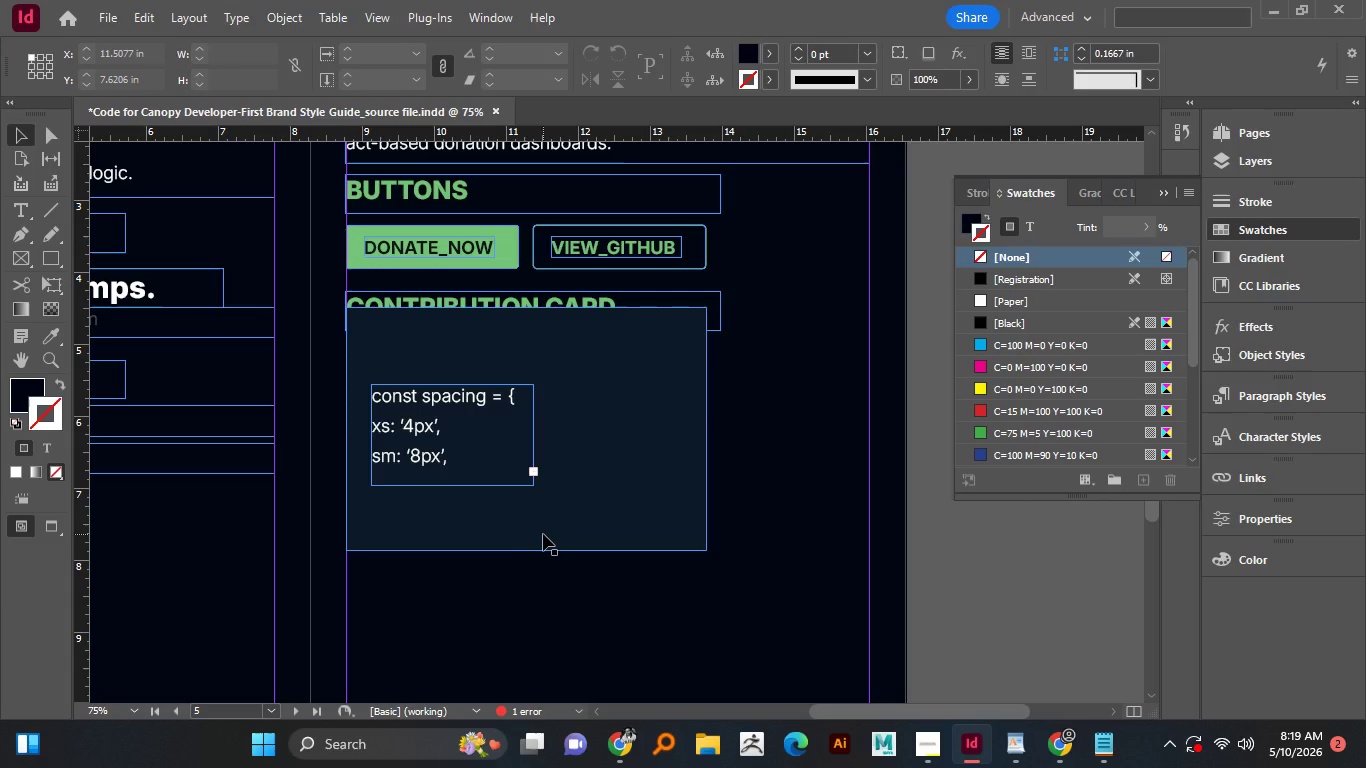 
key(Control+Z)
 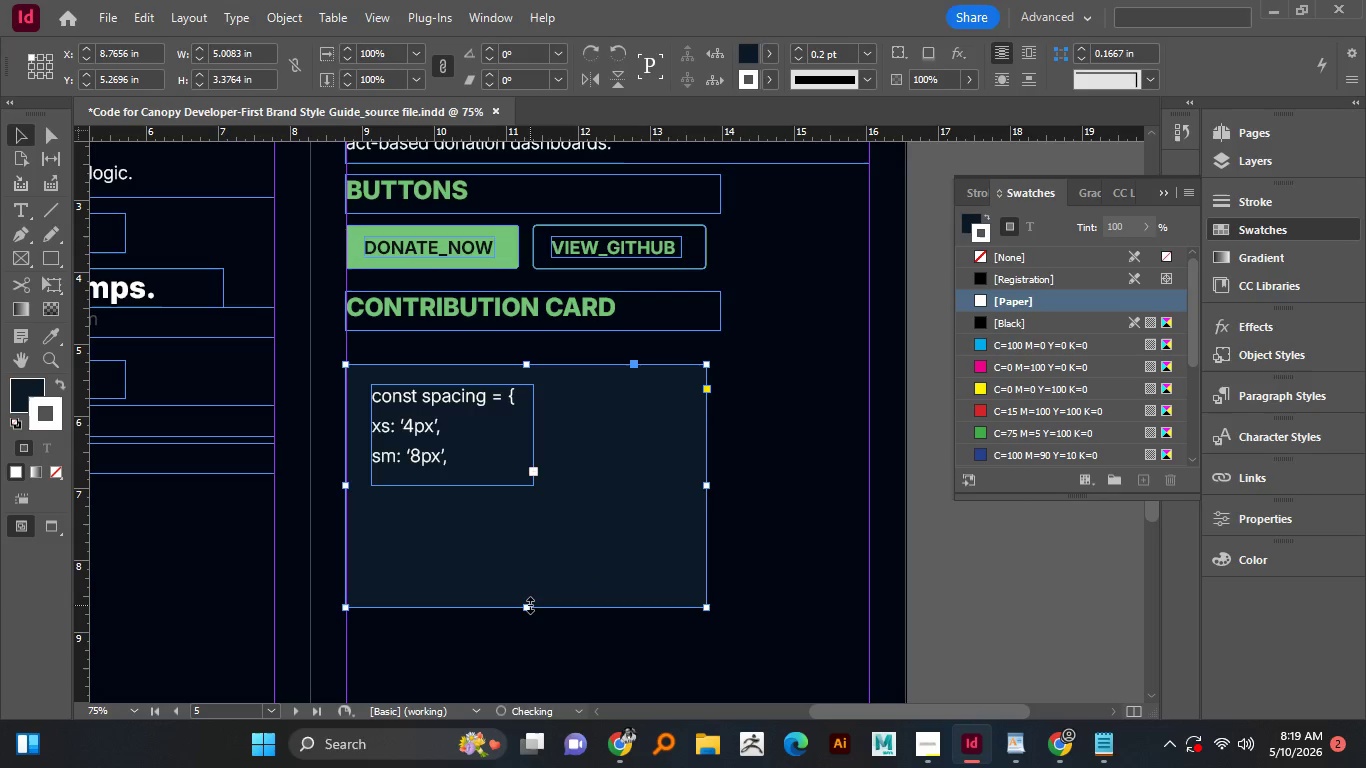 
left_click_drag(start_coordinate=[530, 605], to_coordinate=[525, 568])
 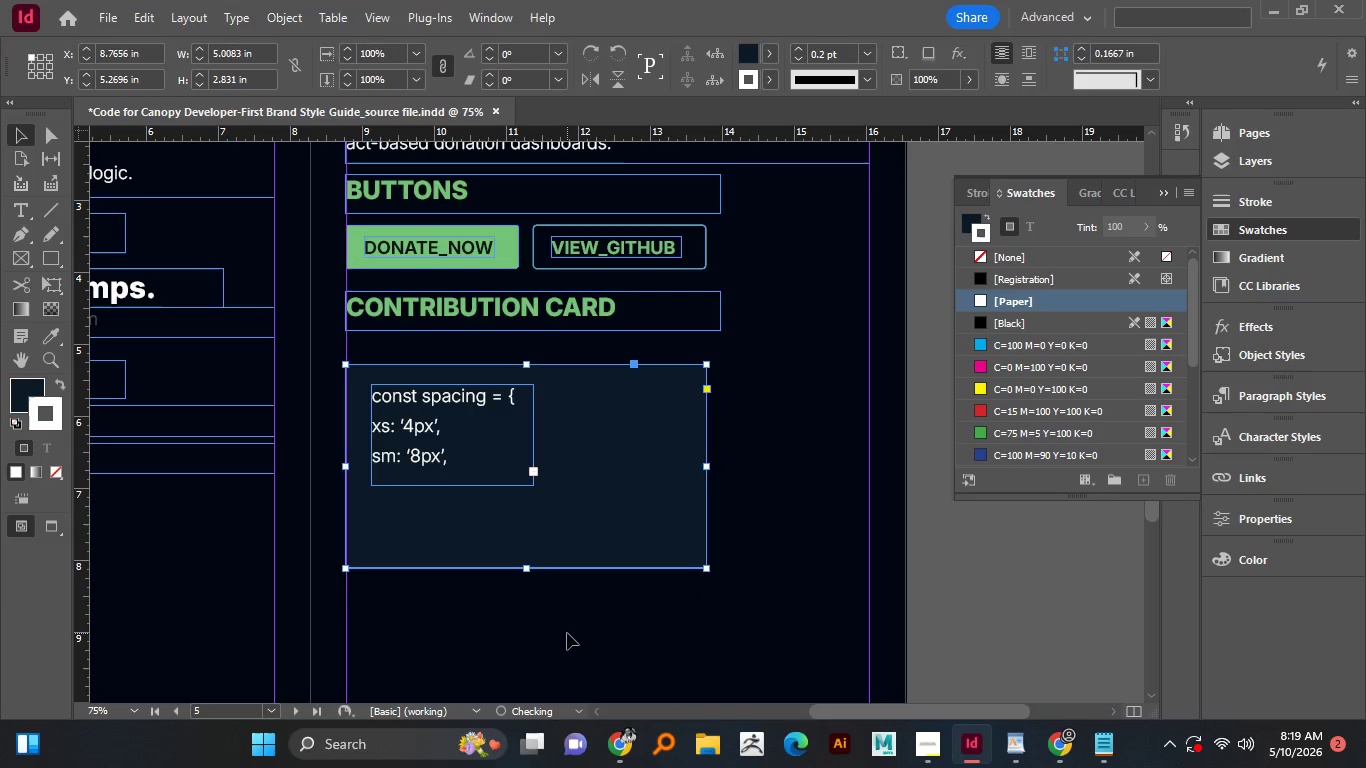 
left_click([567, 633])
 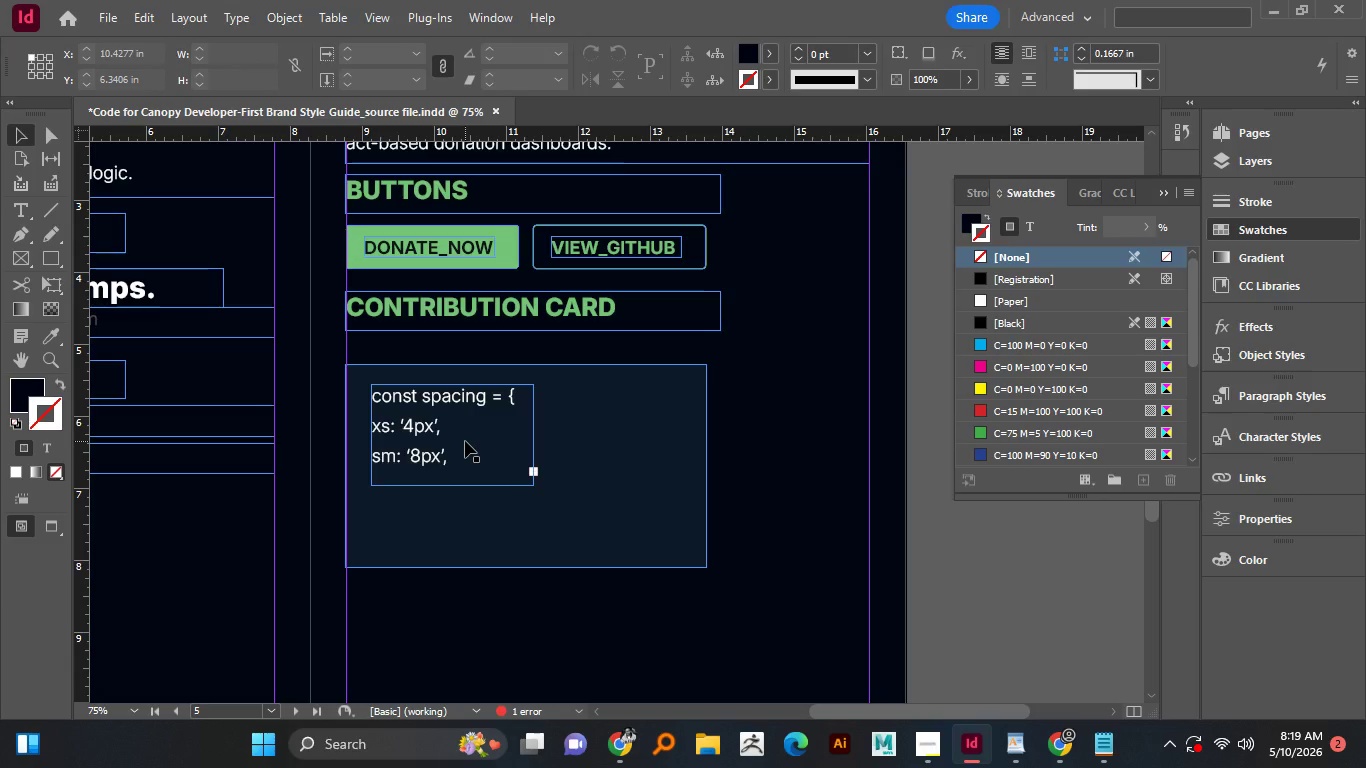 
wait(7.88)
 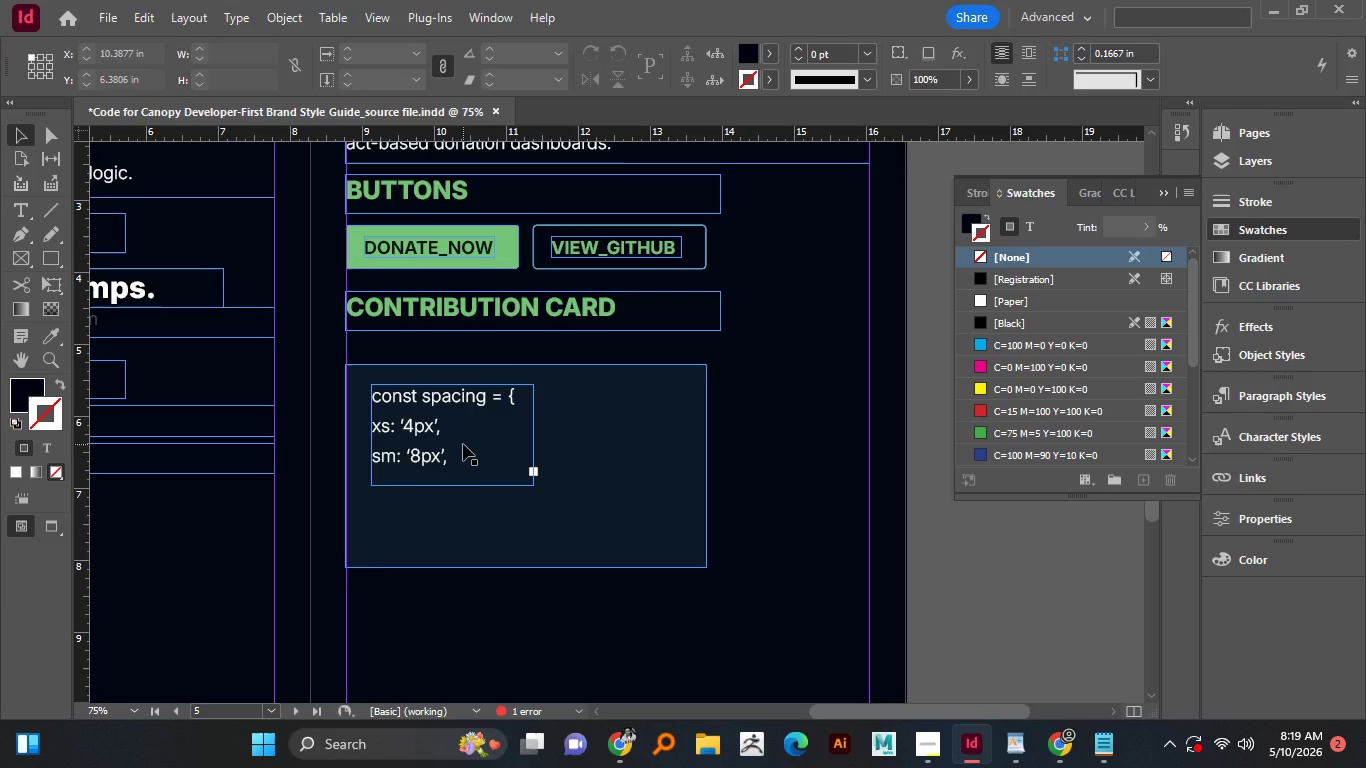 
scroll: coordinate [543, 415], scroll_direction: up, amount: 9.0
 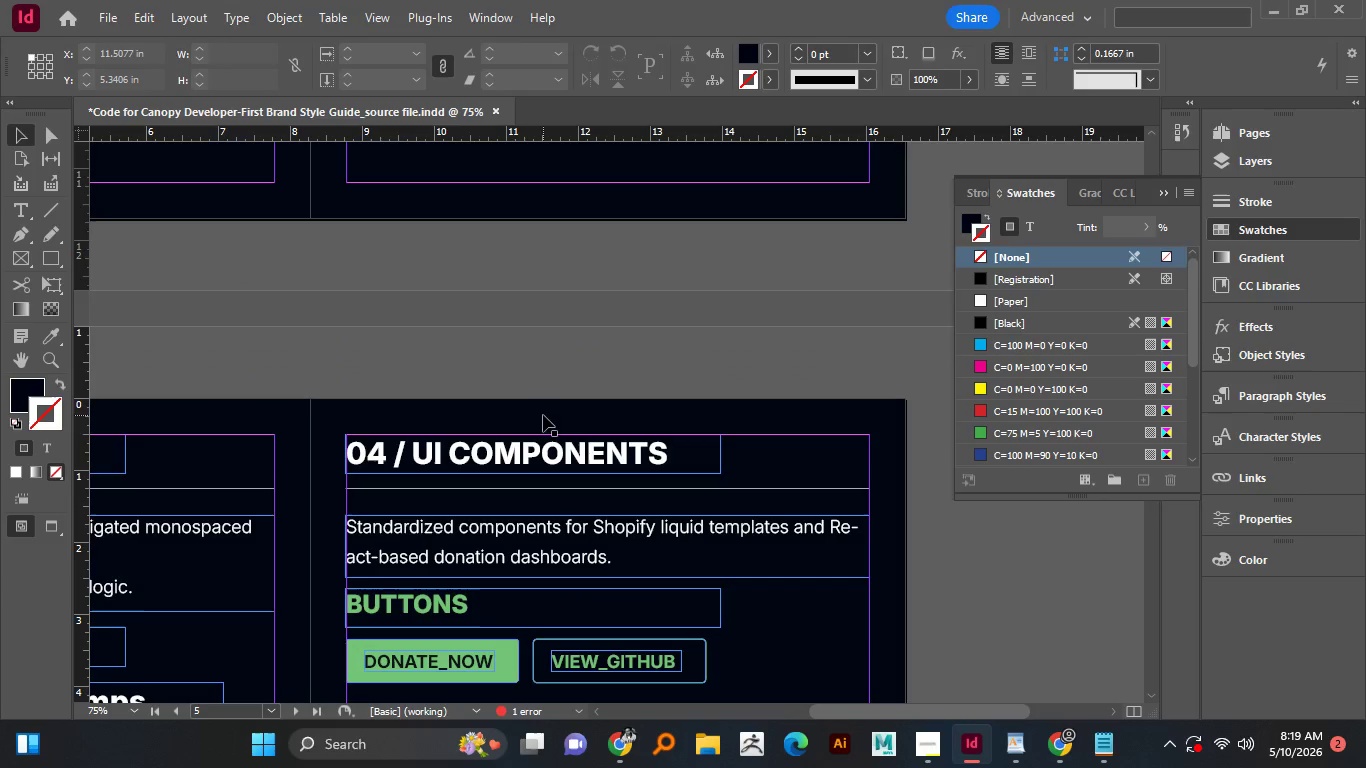 
hold_key(key=AltLeft, duration=0.55)
scroll: coordinate [543, 415], scroll_direction: down, amount: 1.0
 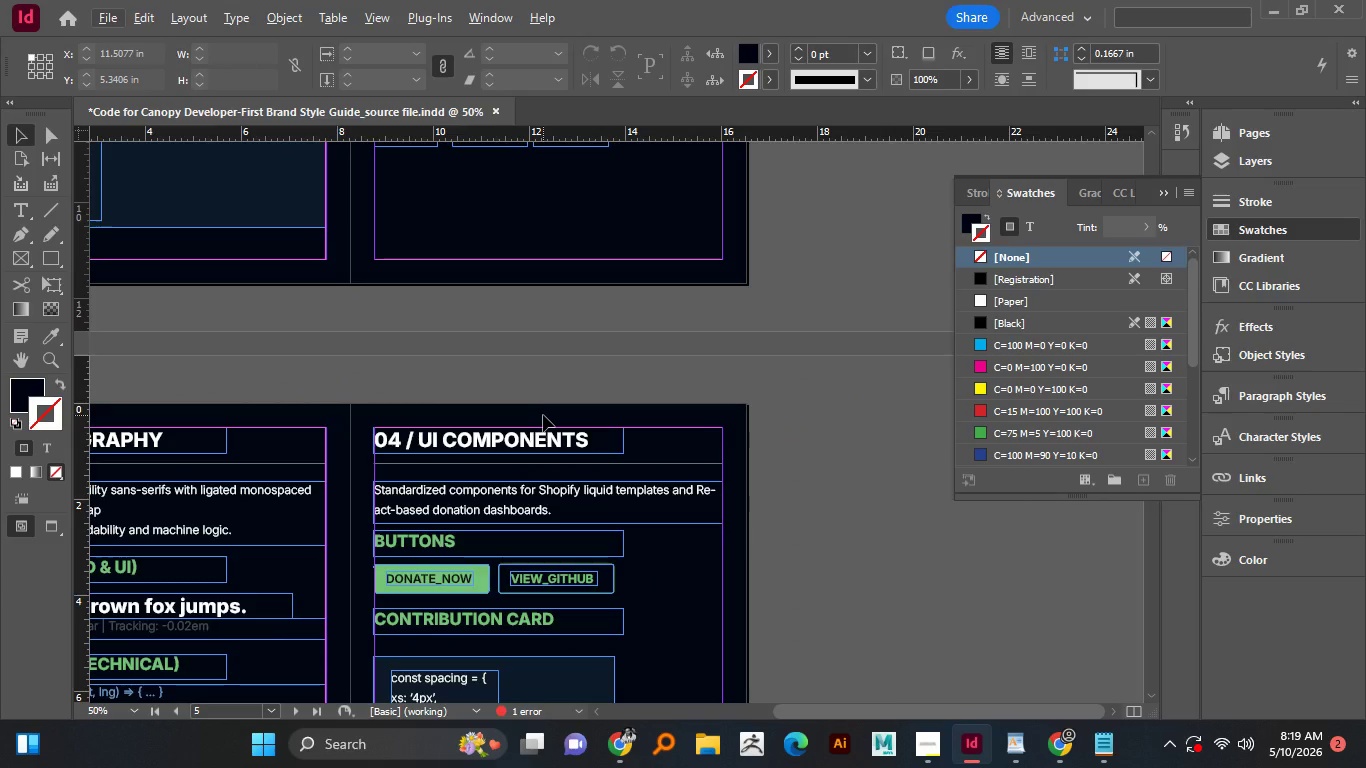 
hold_key(key=AltLeft, duration=0.48)
scroll: coordinate [543, 415], scroll_direction: up, amount: 10.0
 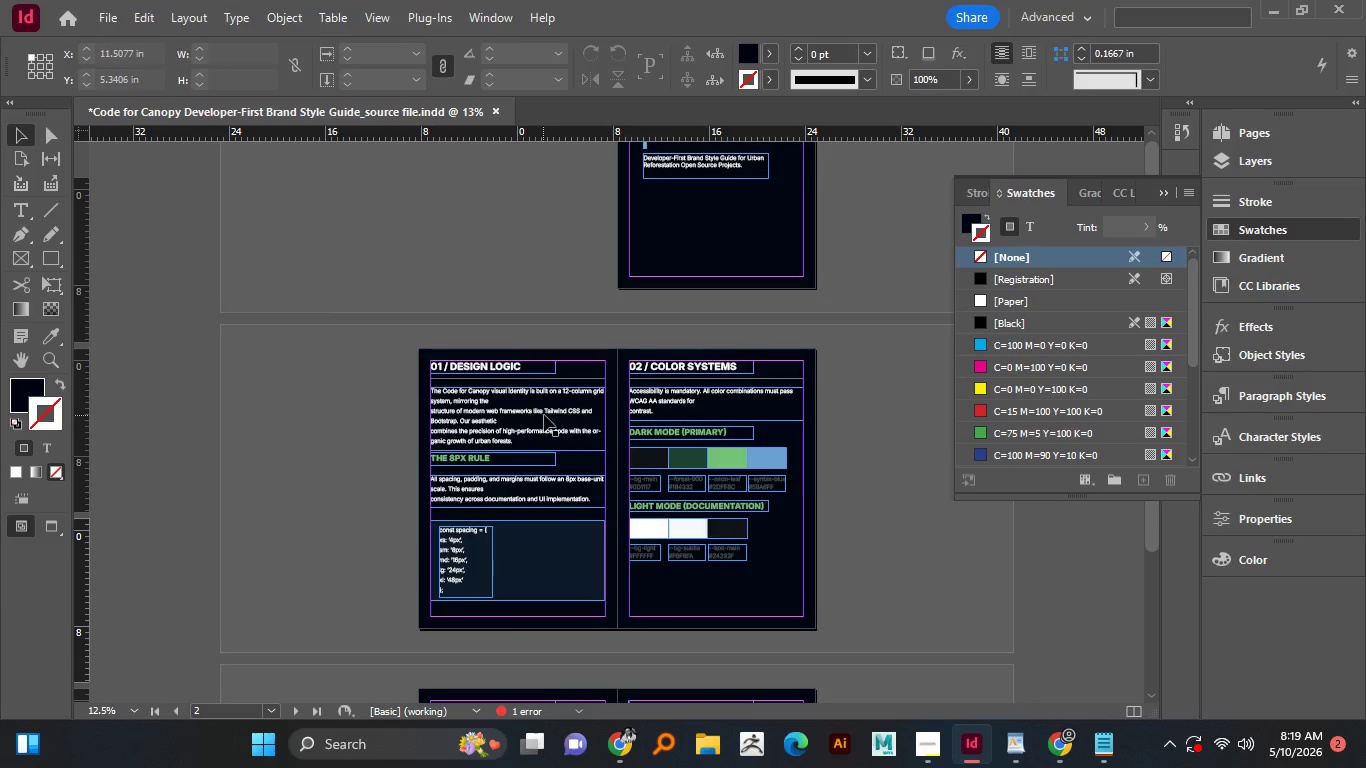 
hold_key(key=AltLeft, duration=0.7)
scroll: coordinate [672, 377], scroll_direction: up, amount: 7.0
 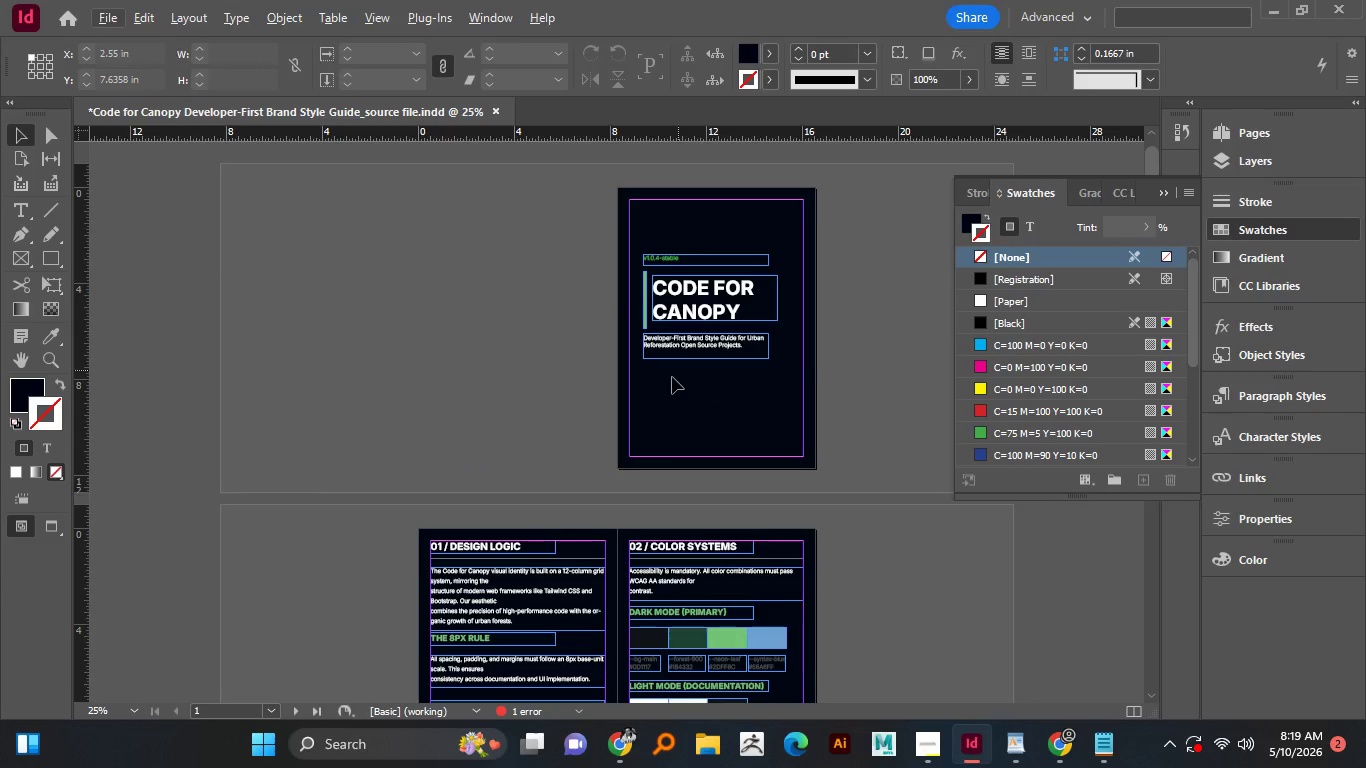 
key(Alt+AltLeft)
 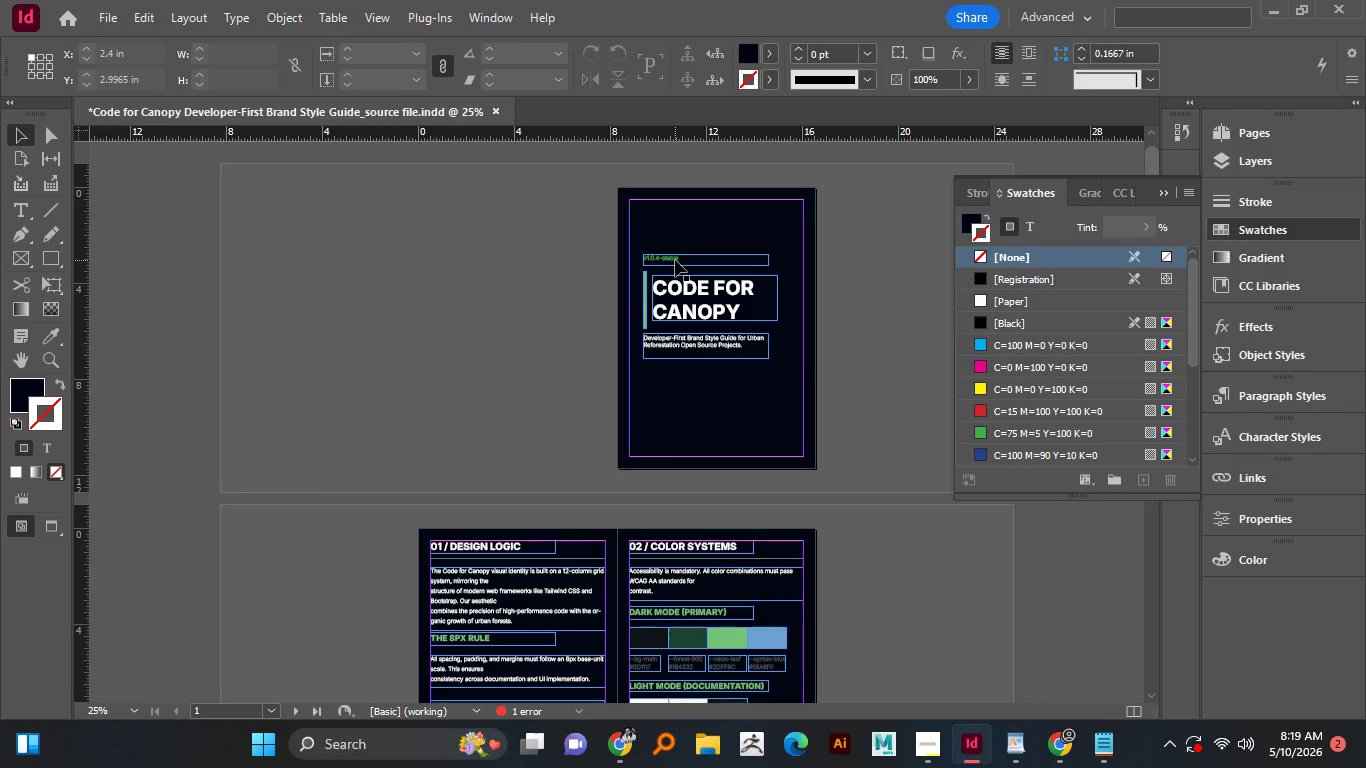 
left_click_drag(start_coordinate=[674, 260], to_coordinate=[674, 491])
 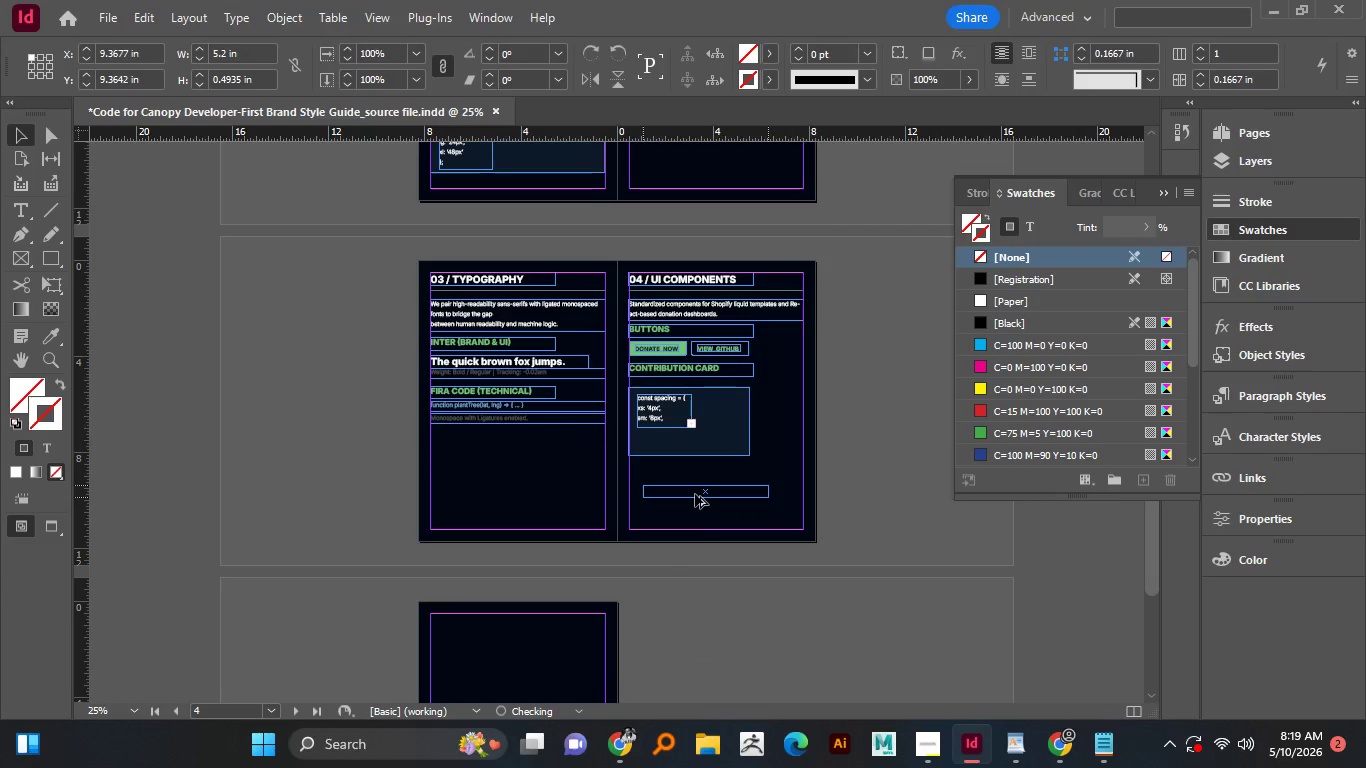 
hold_key(key=AltLeft, duration=1.52)
 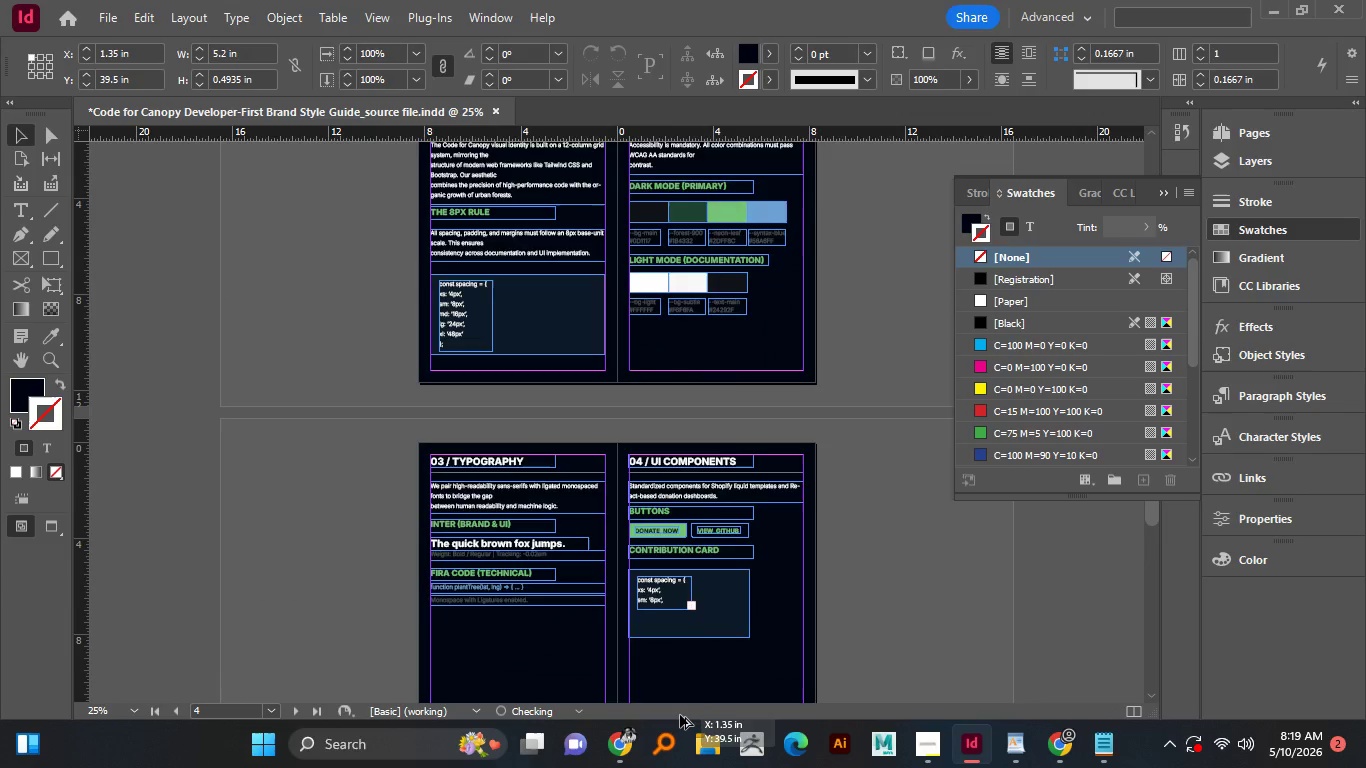 
hold_key(key=AltLeft, duration=1.5)
 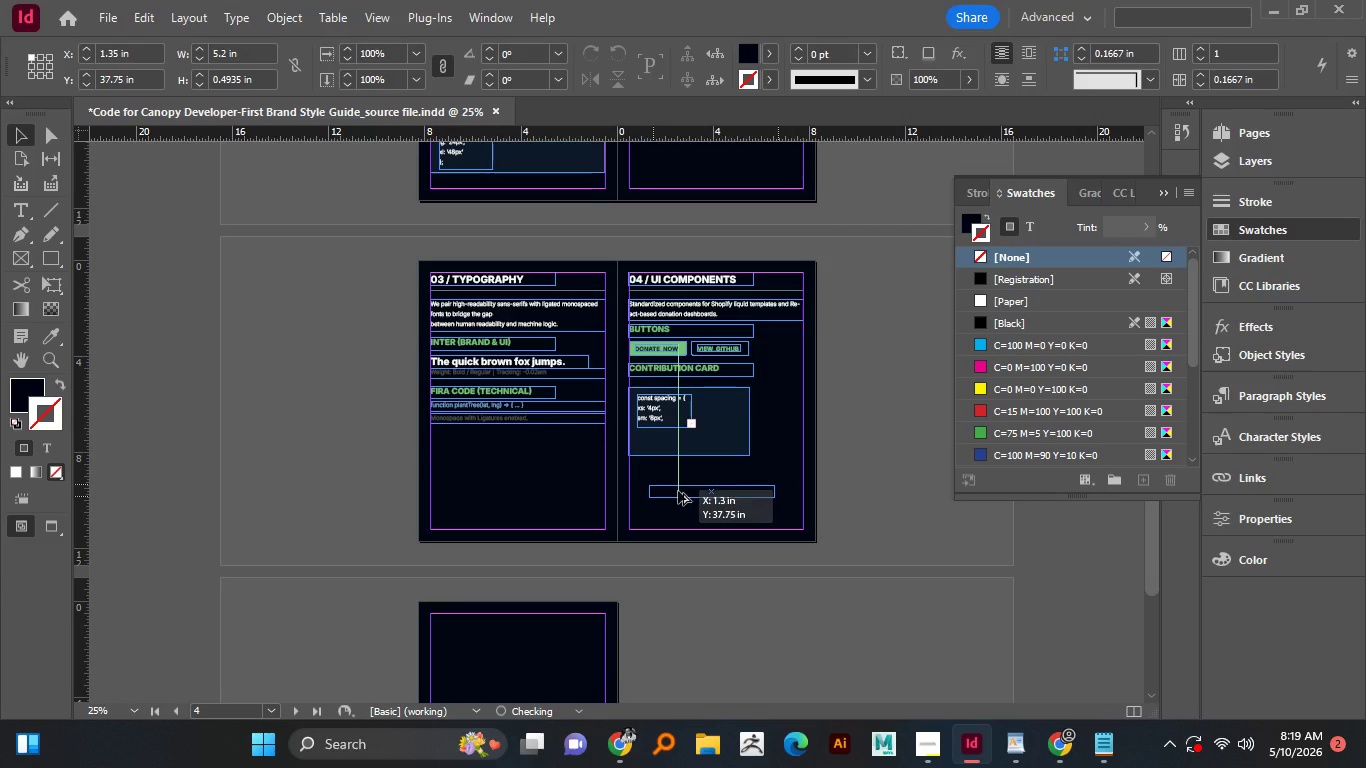 
hold_key(key=AltLeft, duration=3.59)
 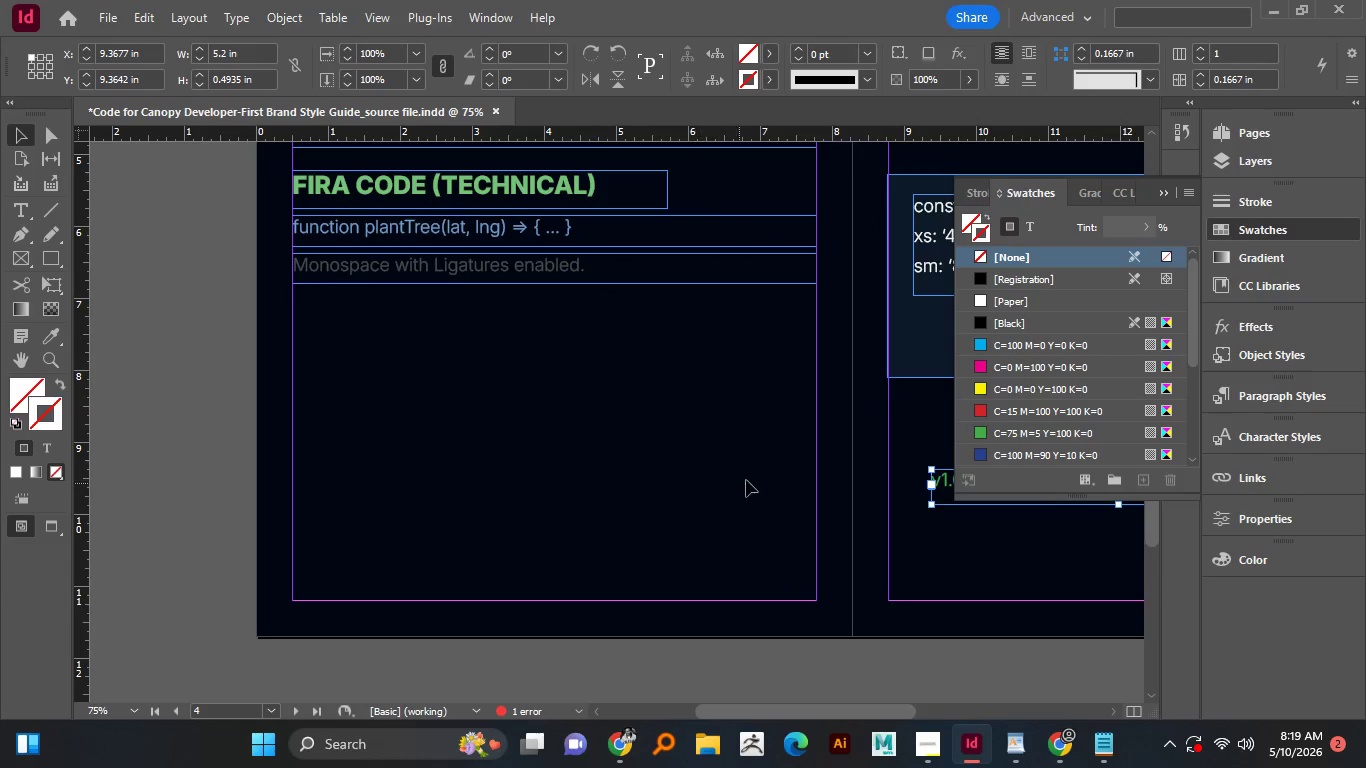 
hold_key(key=ShiftLeft, duration=1.16)
 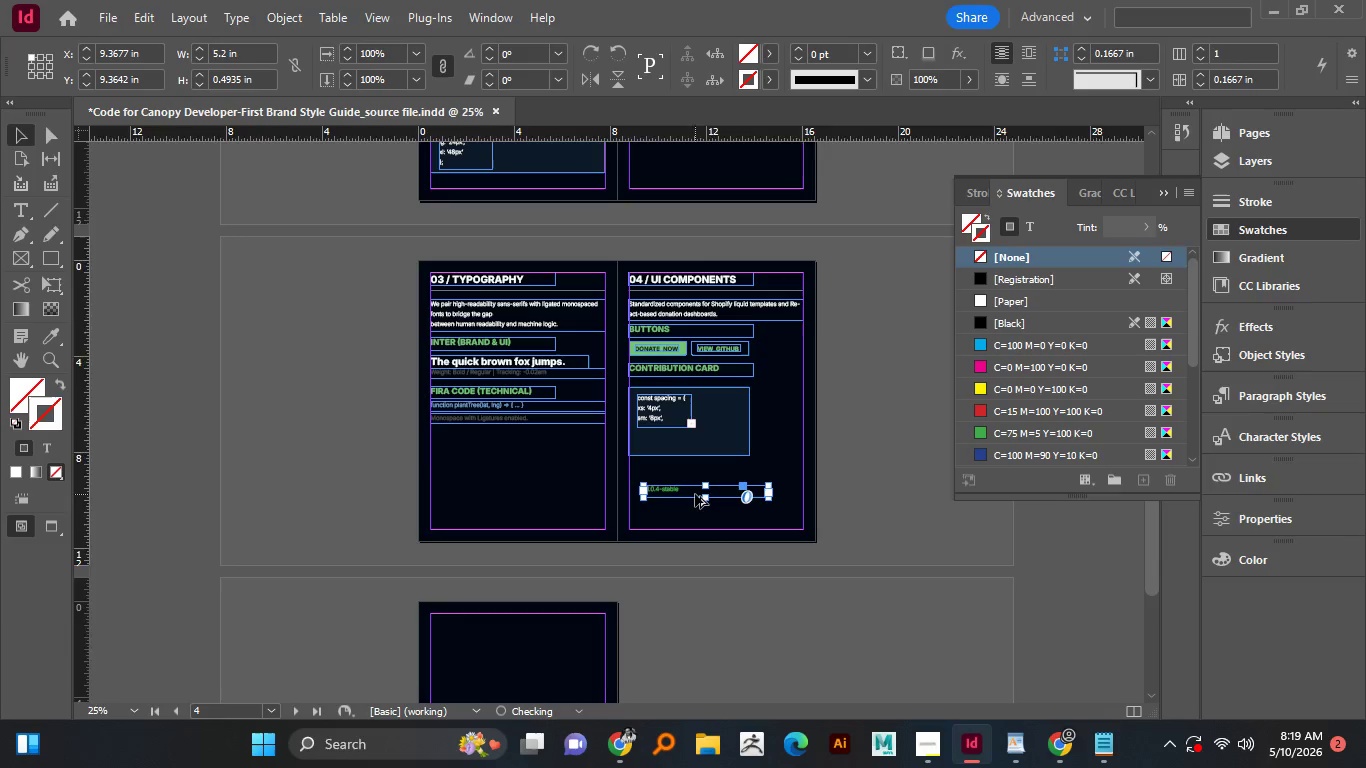 
scroll: coordinate [695, 494], scroll_direction: up, amount: 2.0
 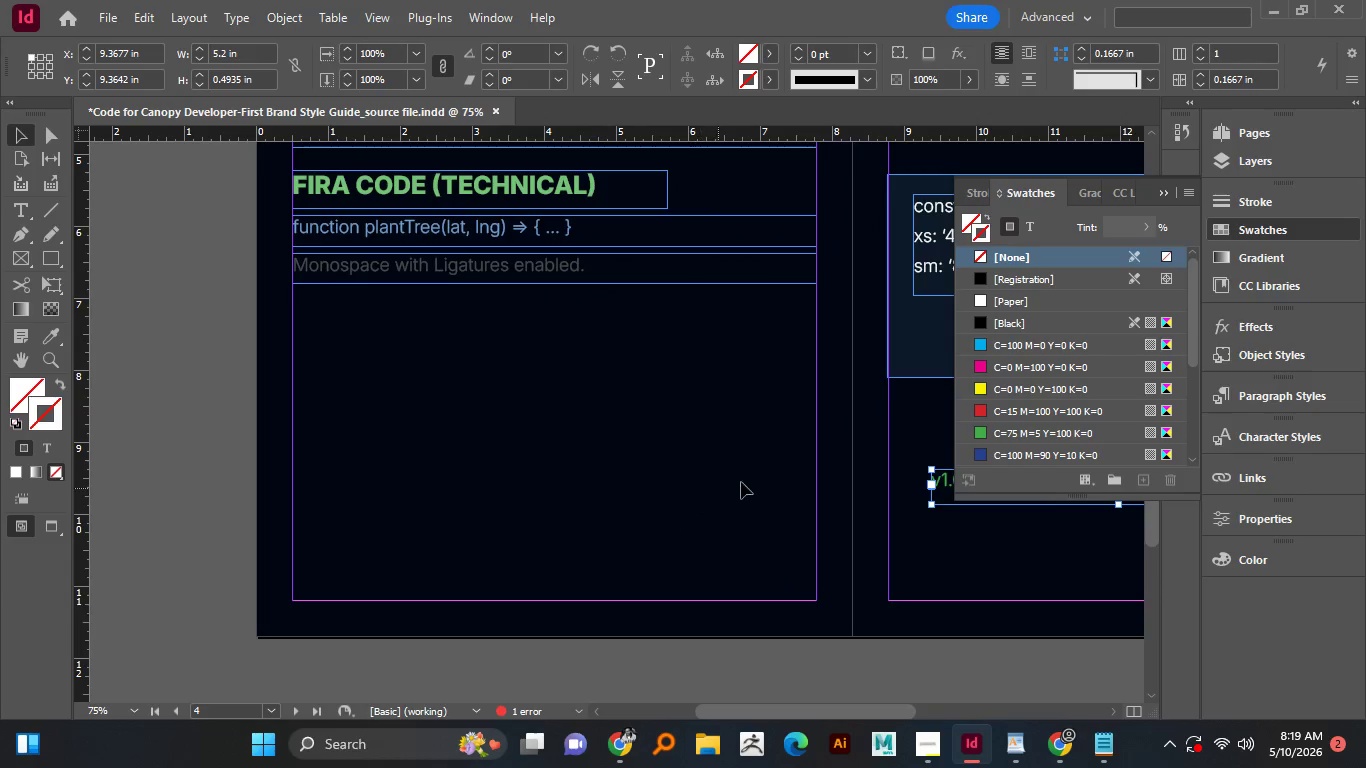 
hold_key(key=Space, duration=1.31)
 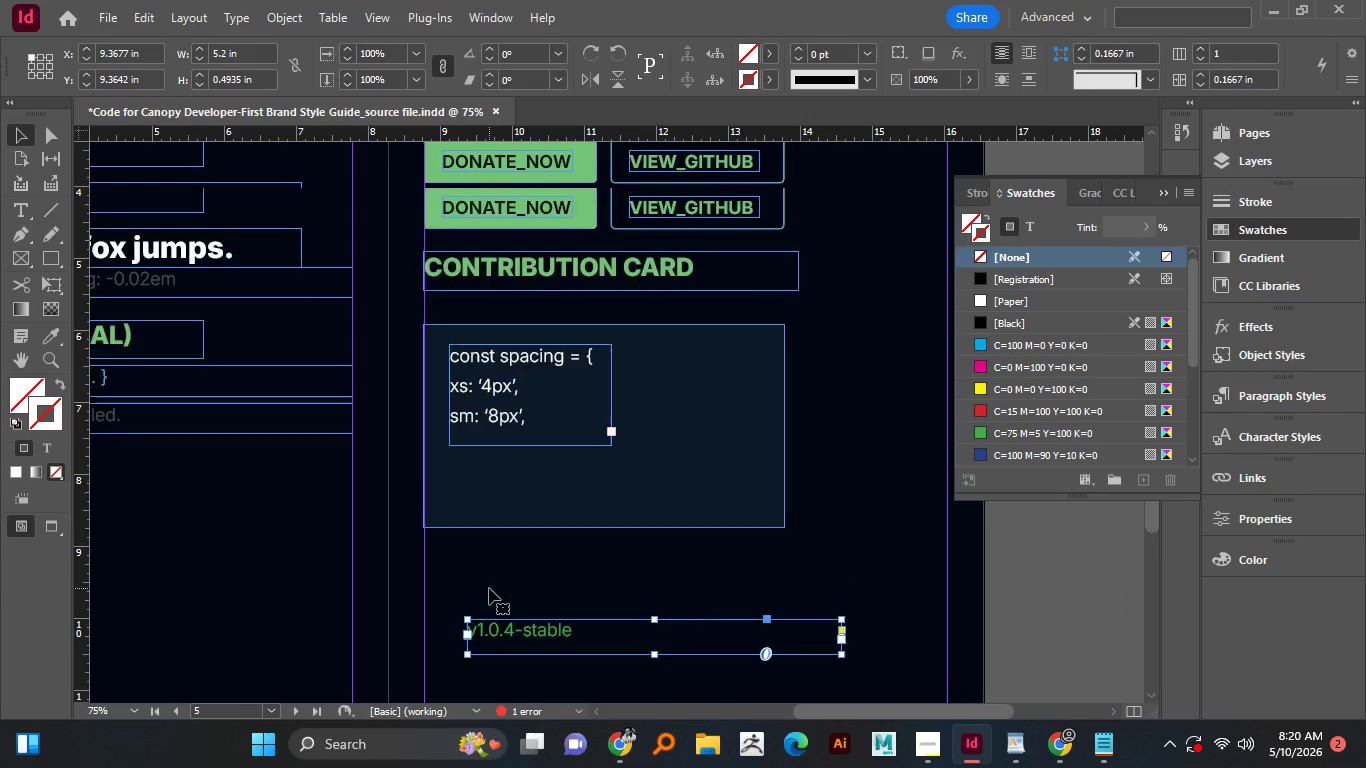 
left_click_drag(start_coordinate=[746, 480], to_coordinate=[429, 538])
 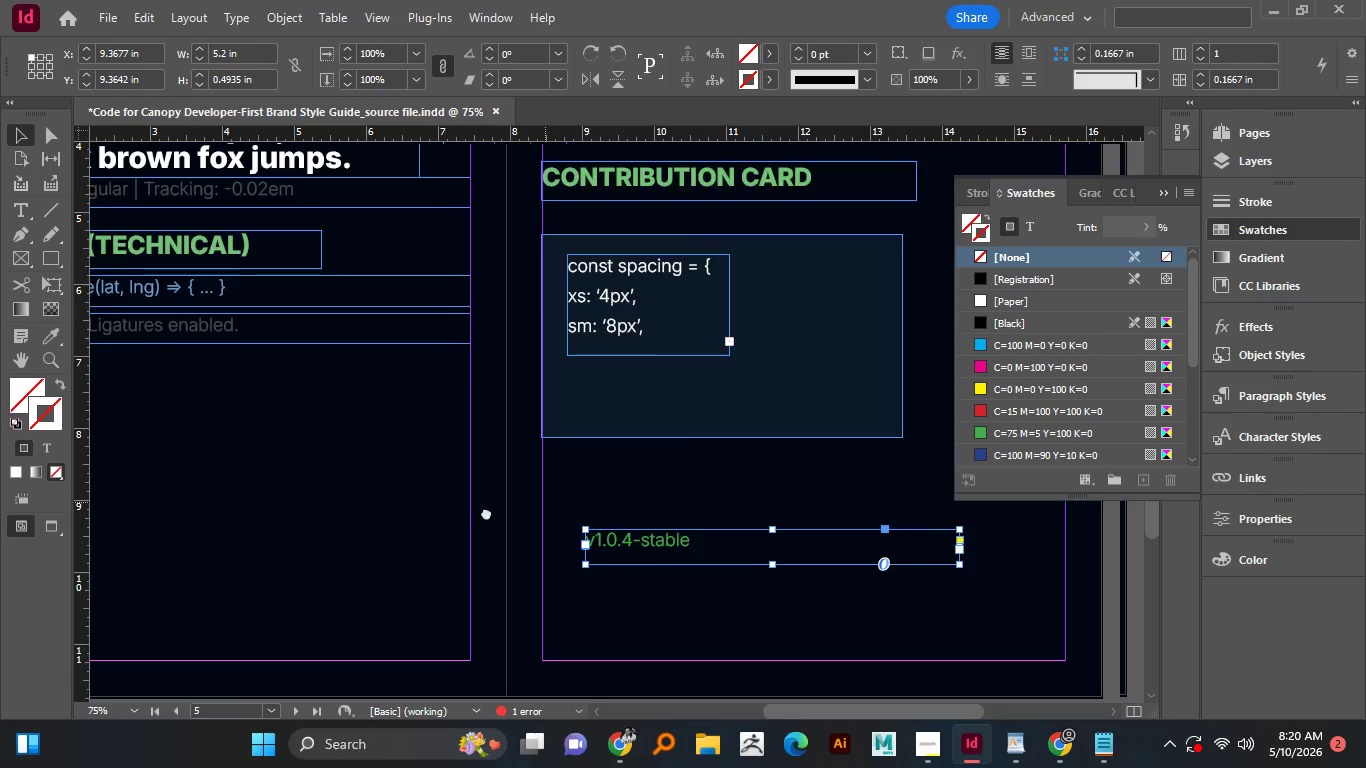 
left_click_drag(start_coordinate=[544, 502], to_coordinate=[399, 549])
 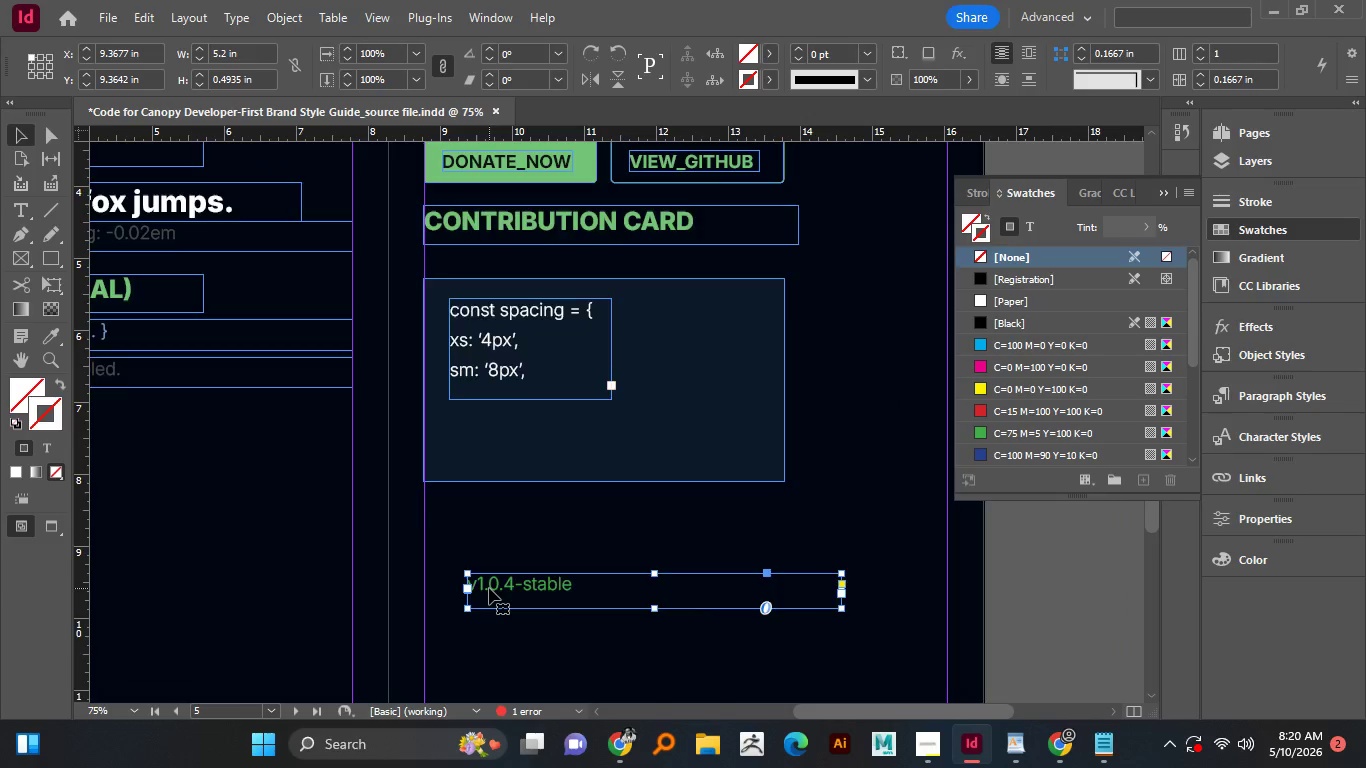 
hold_key(key=AltLeft, duration=0.58)
scroll: coordinate [489, 588], scroll_direction: up, amount: 2.0
 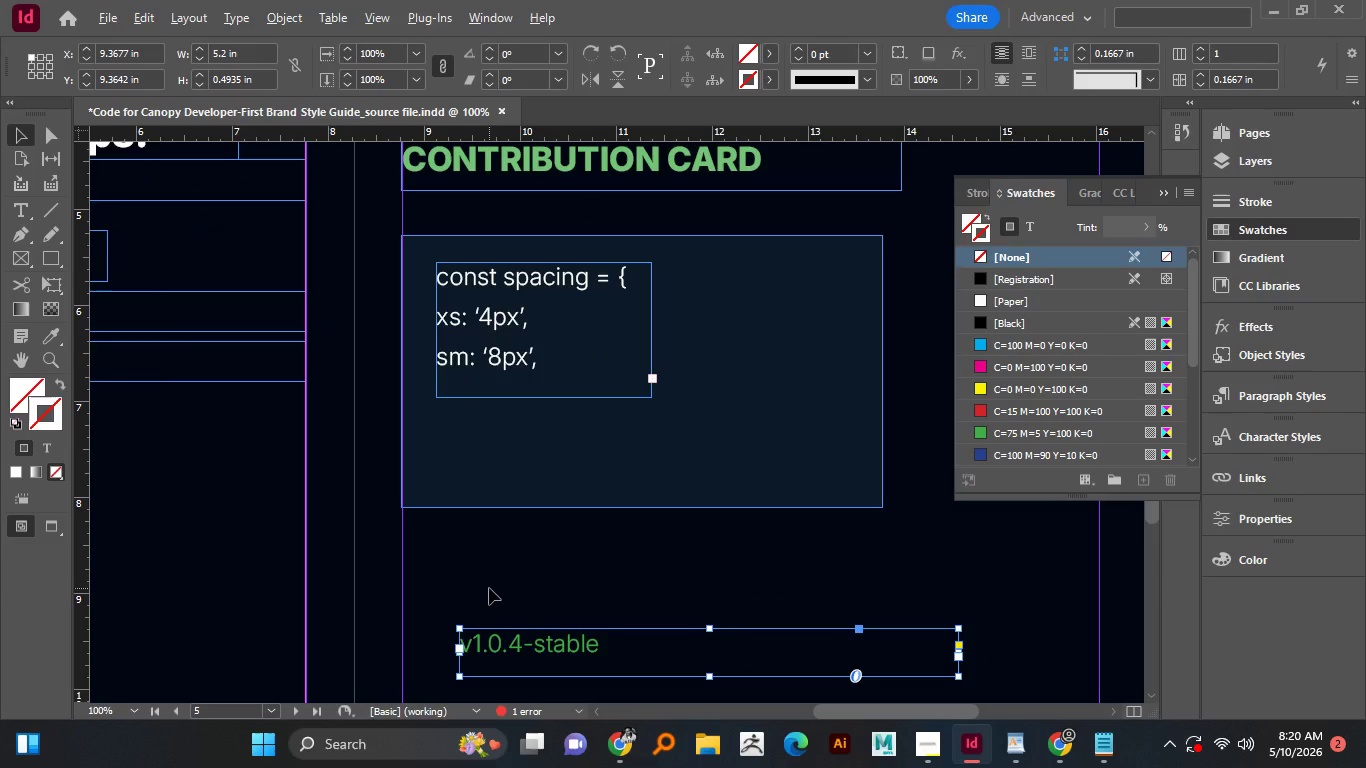 
left_click_drag(start_coordinate=[477, 315], to_coordinate=[476, 373])
 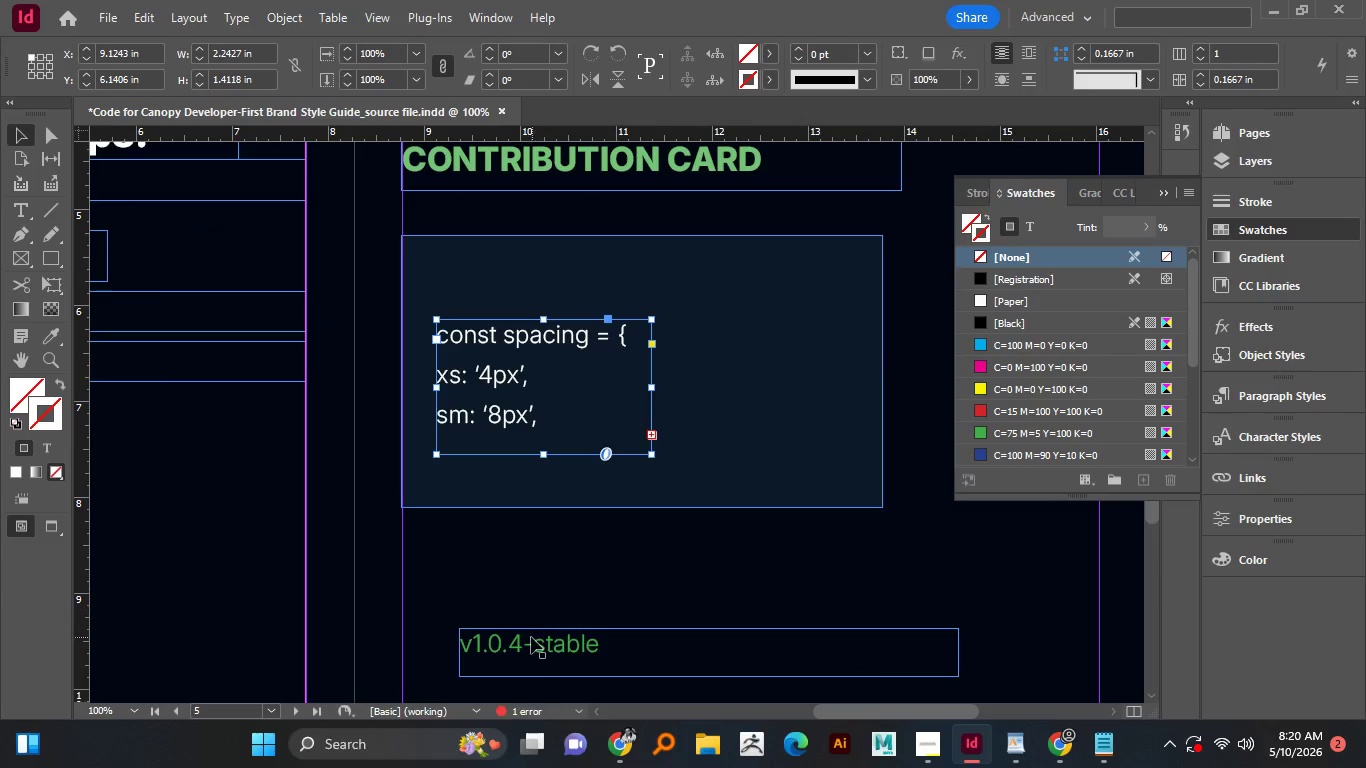 
hold_key(key=ShiftLeft, duration=0.72)
 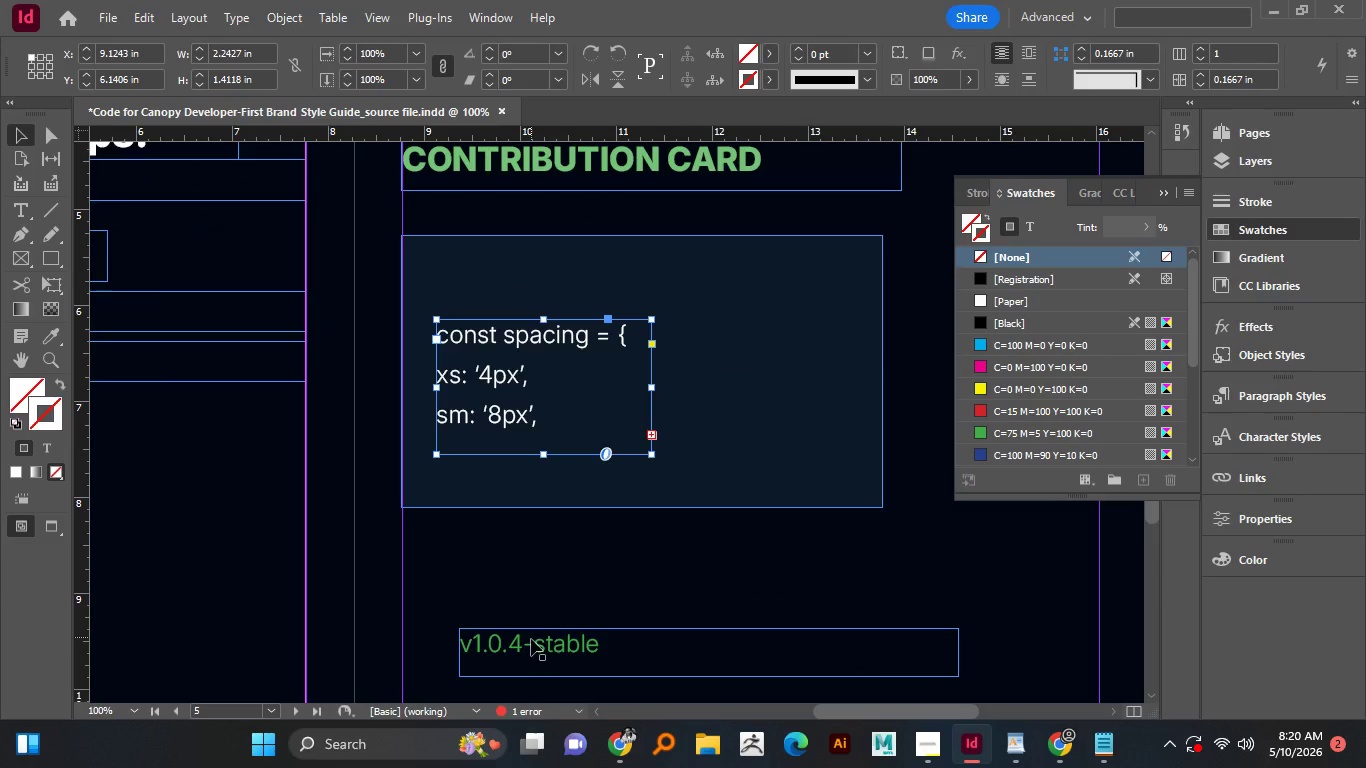 
hold_key(key=ShiftLeft, duration=1.5)
left_click_drag(start_coordinate=[531, 645], to_coordinate=[505, 275])
 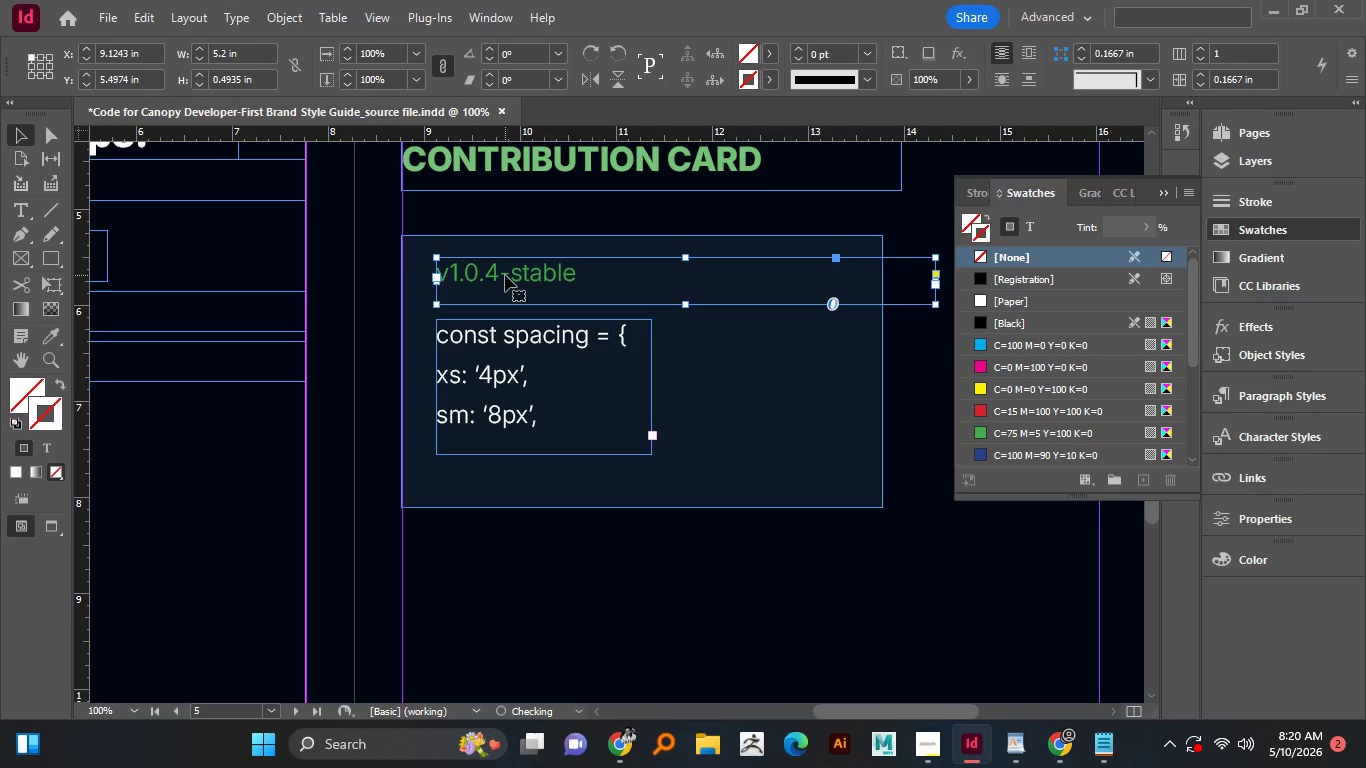 
hold_key(key=ShiftLeft, duration=0.89)
 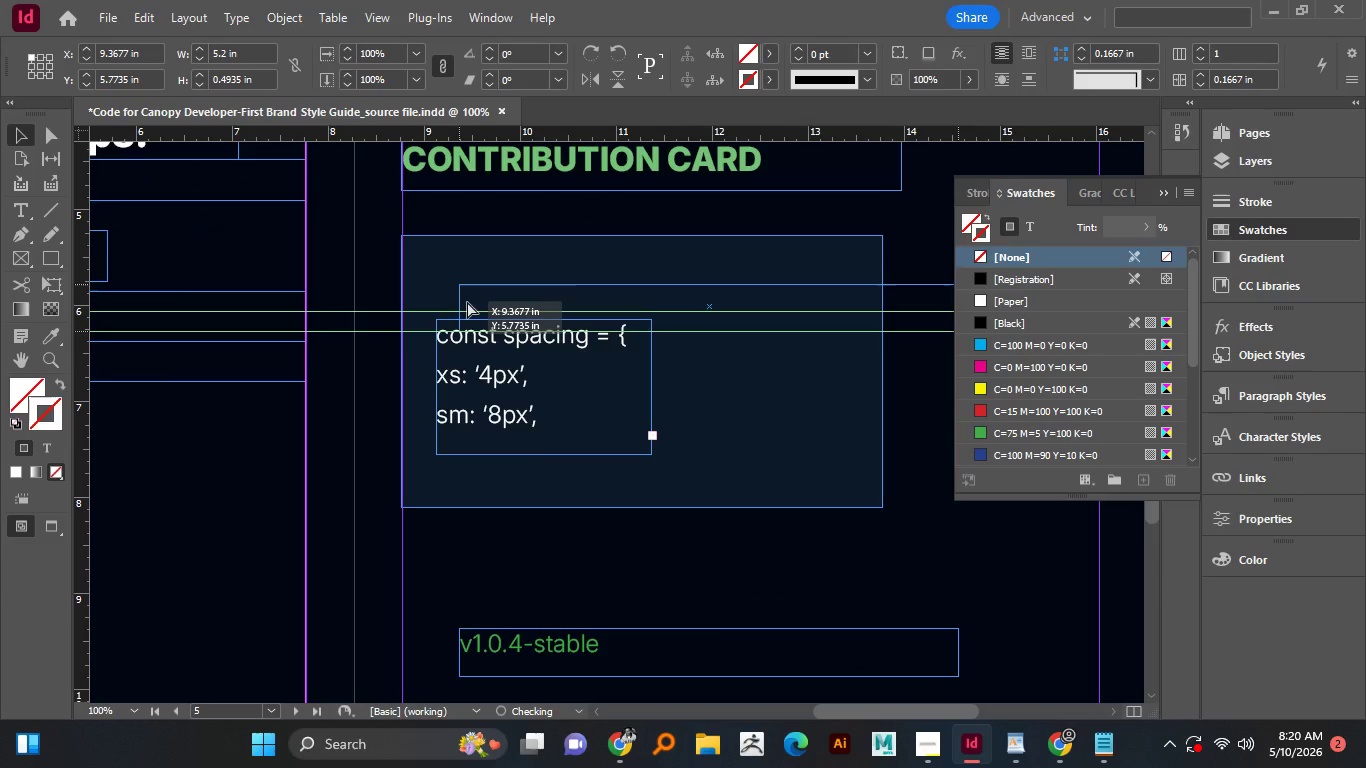 
hold_key(key=ShiftLeft, duration=0.55)
 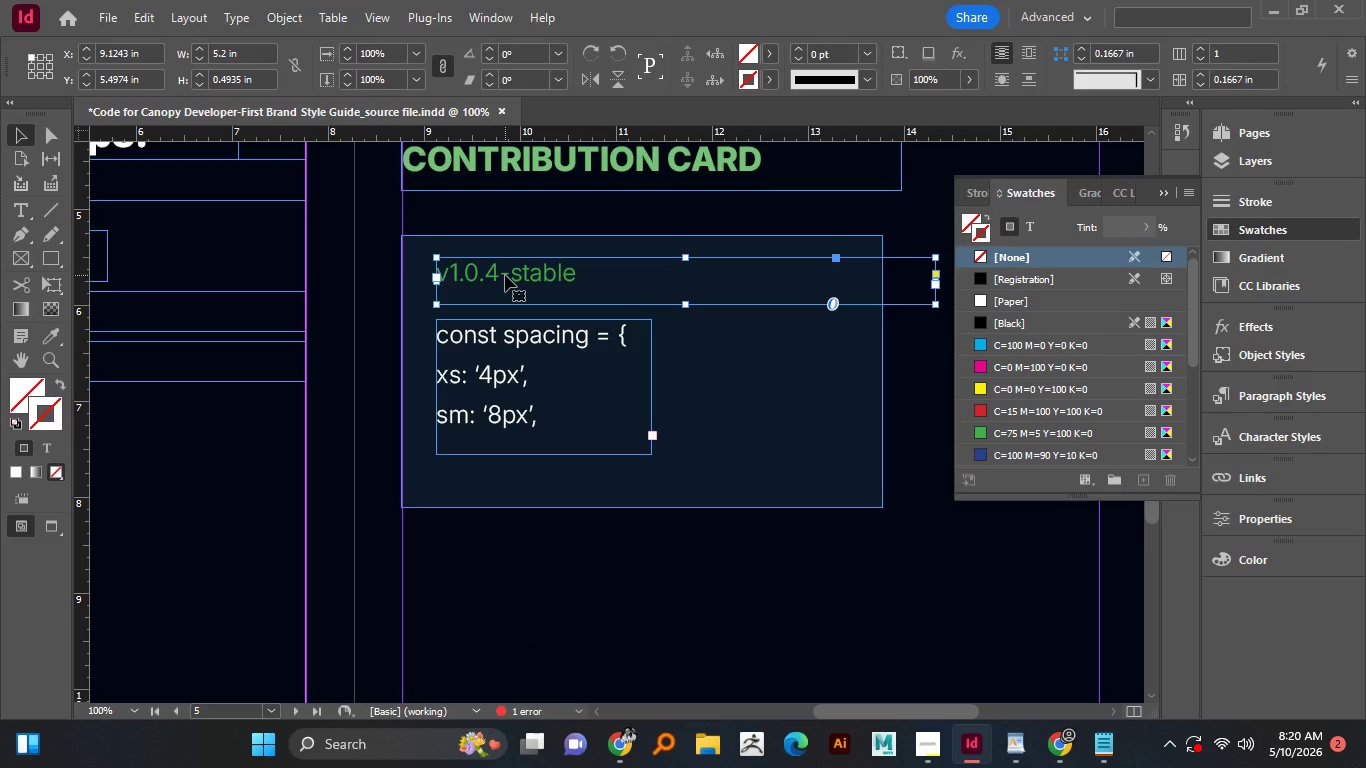 
wait(5.59)
 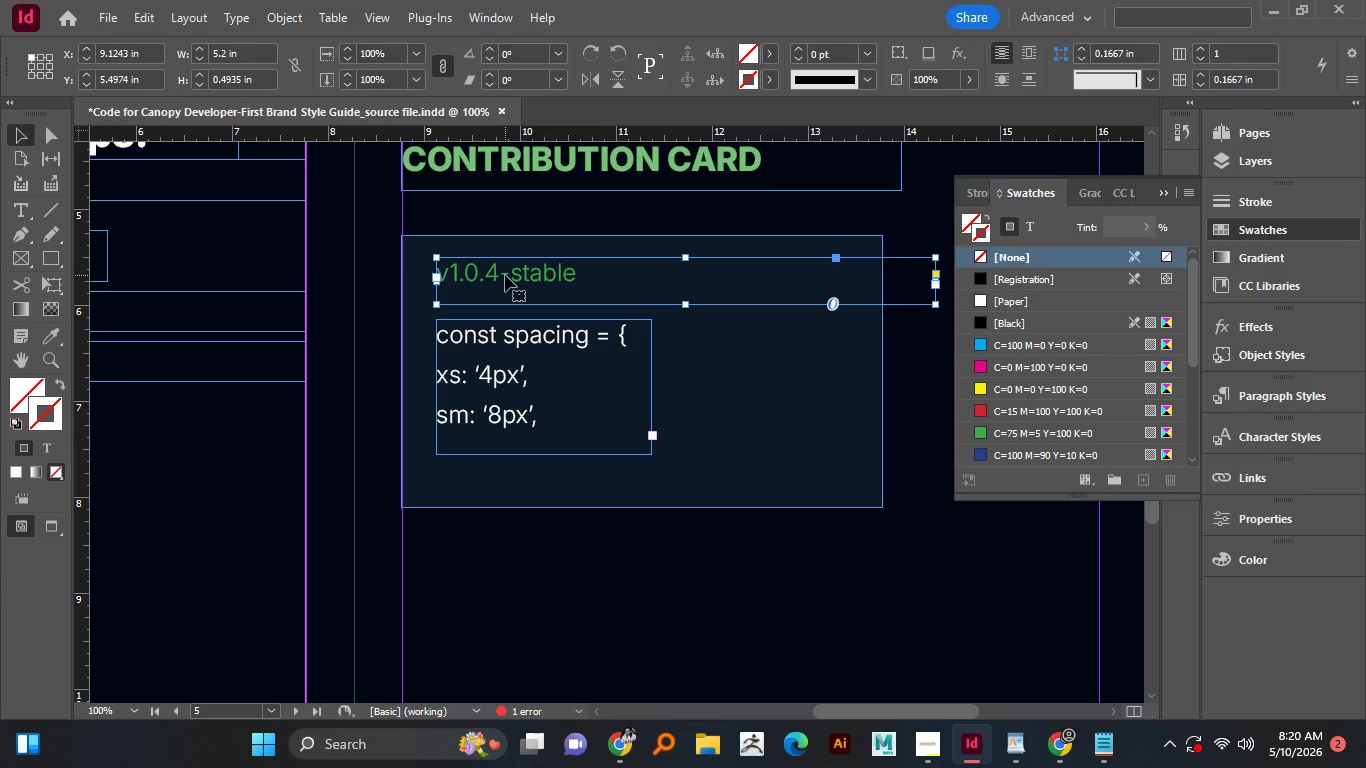 
double_click([525, 281])
 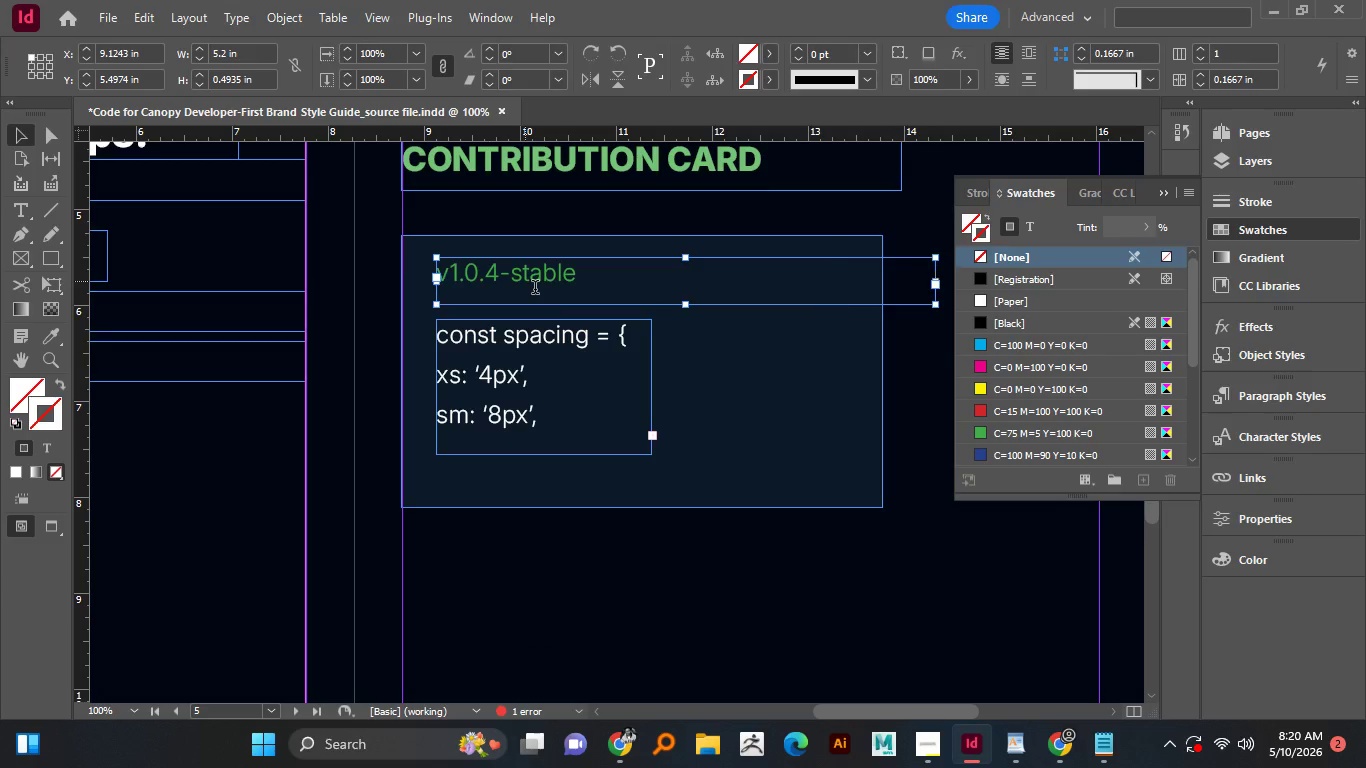 
key(Control+A)
 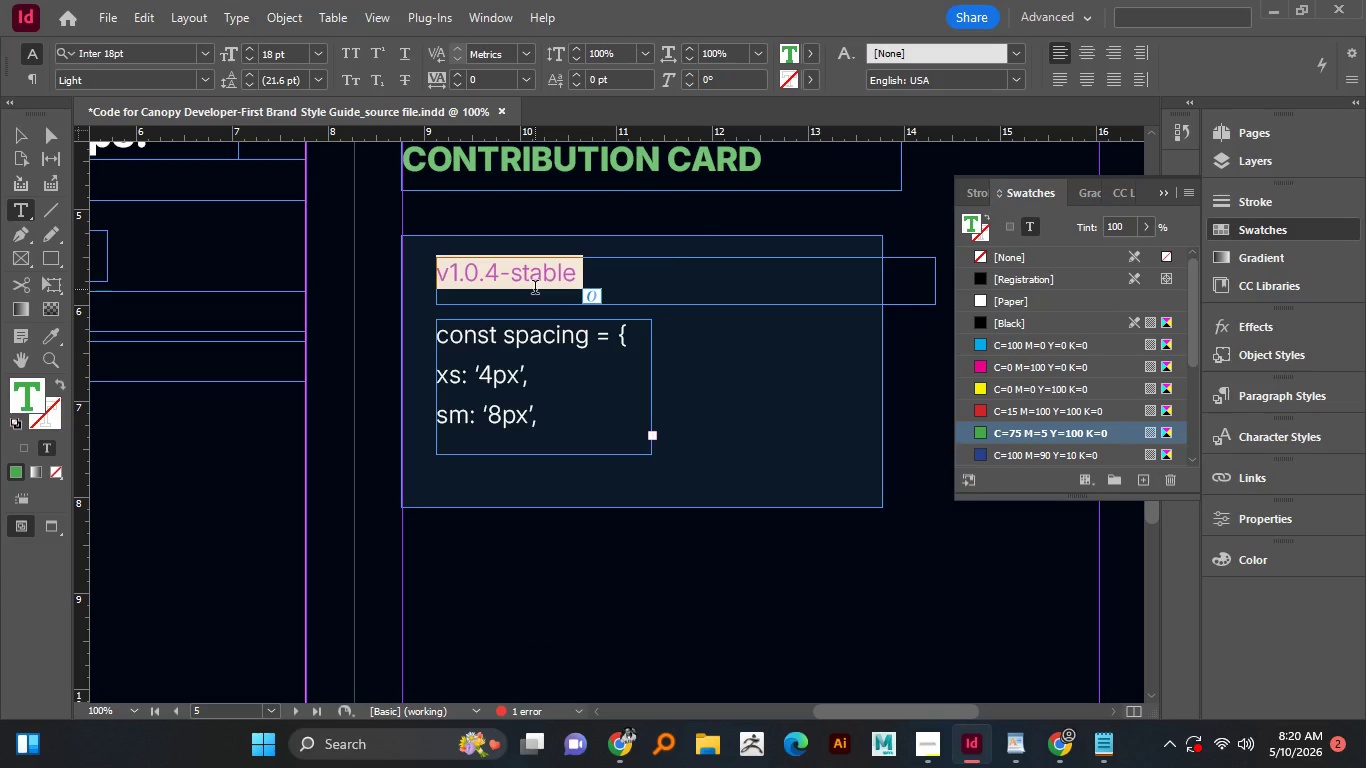 
hold_key(key=ShiftLeft, duration=0.92)
 